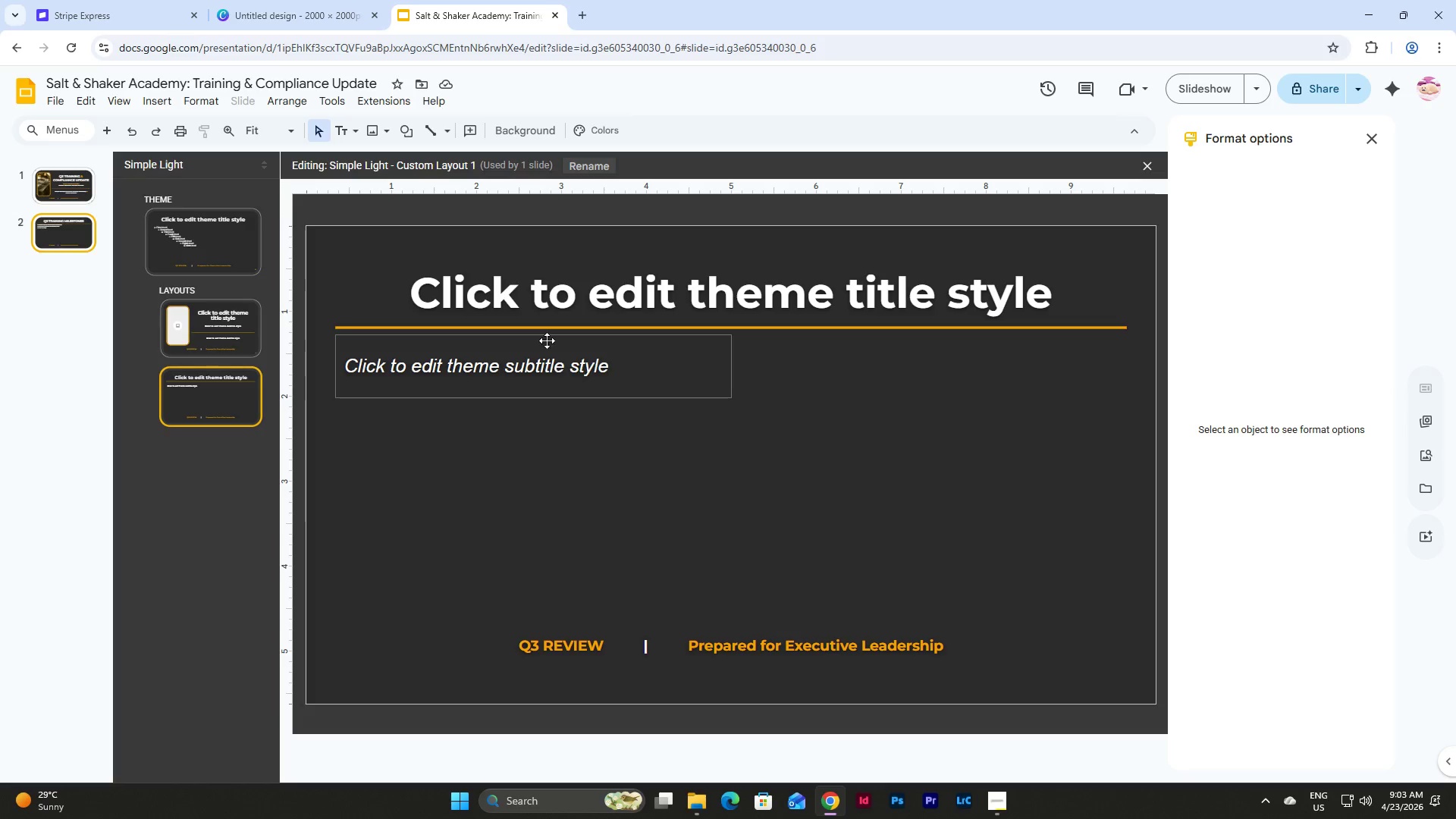 
left_click([546, 337])
 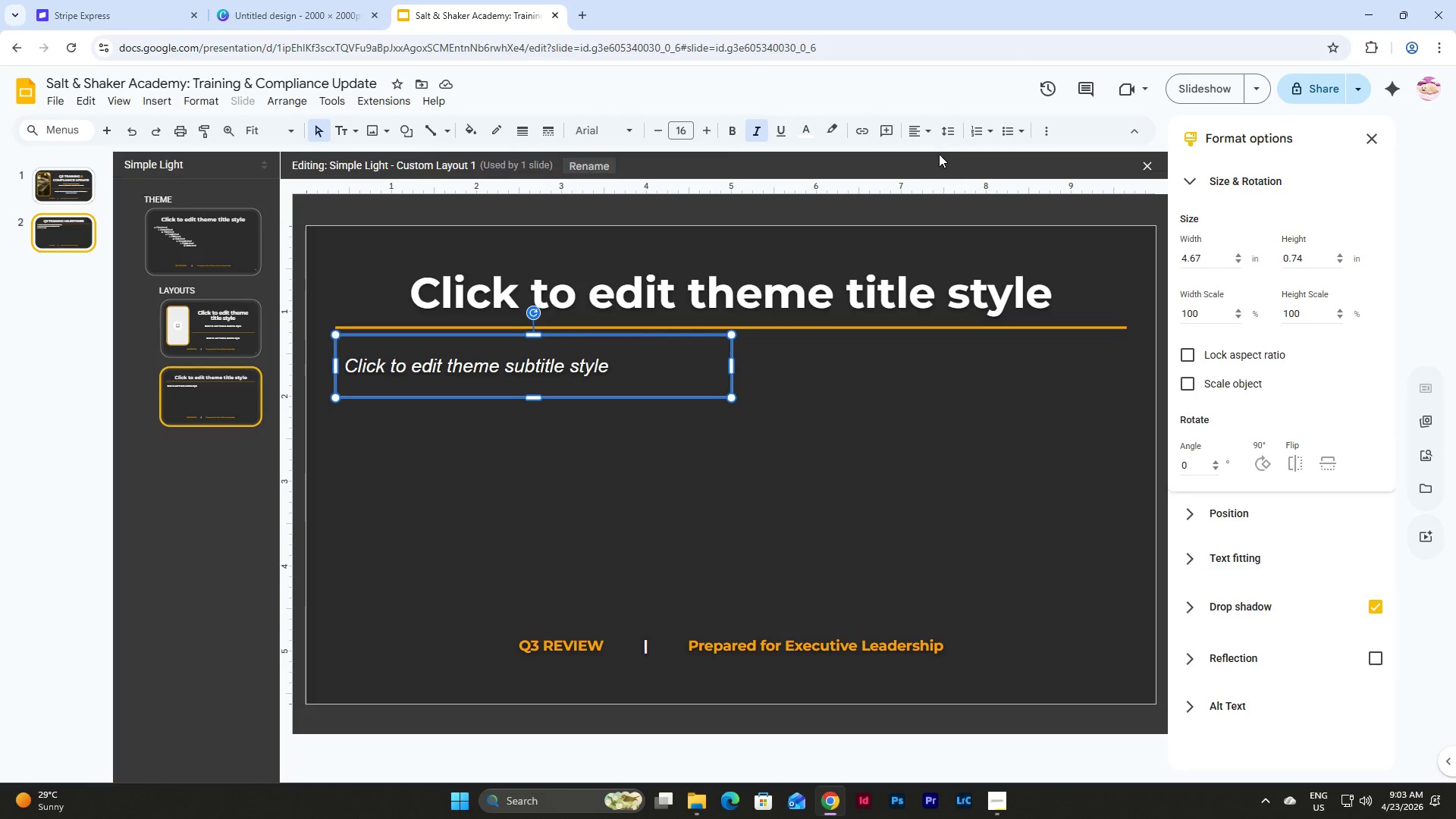 
left_click([925, 135])
 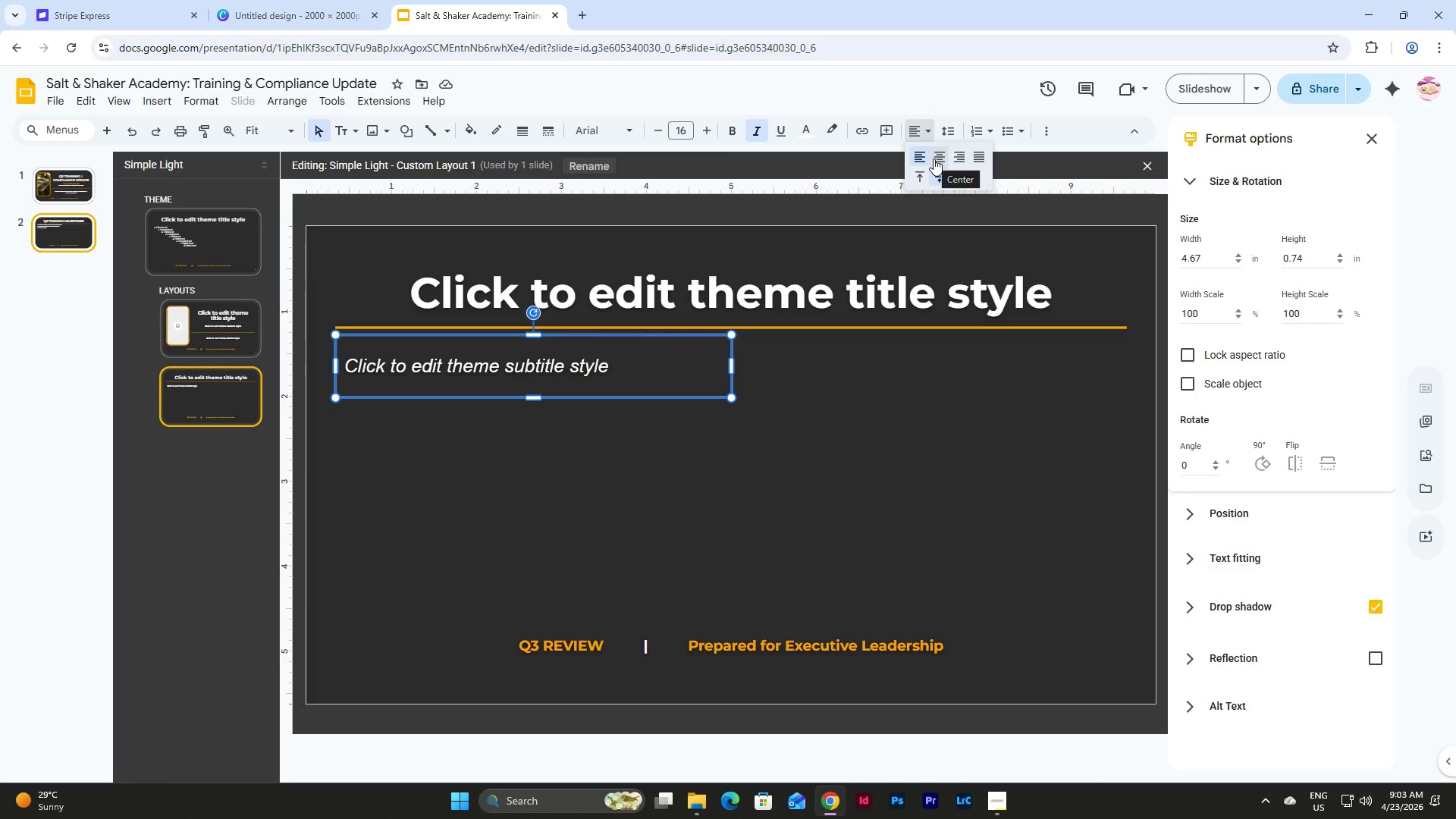 
left_click([921, 174])
 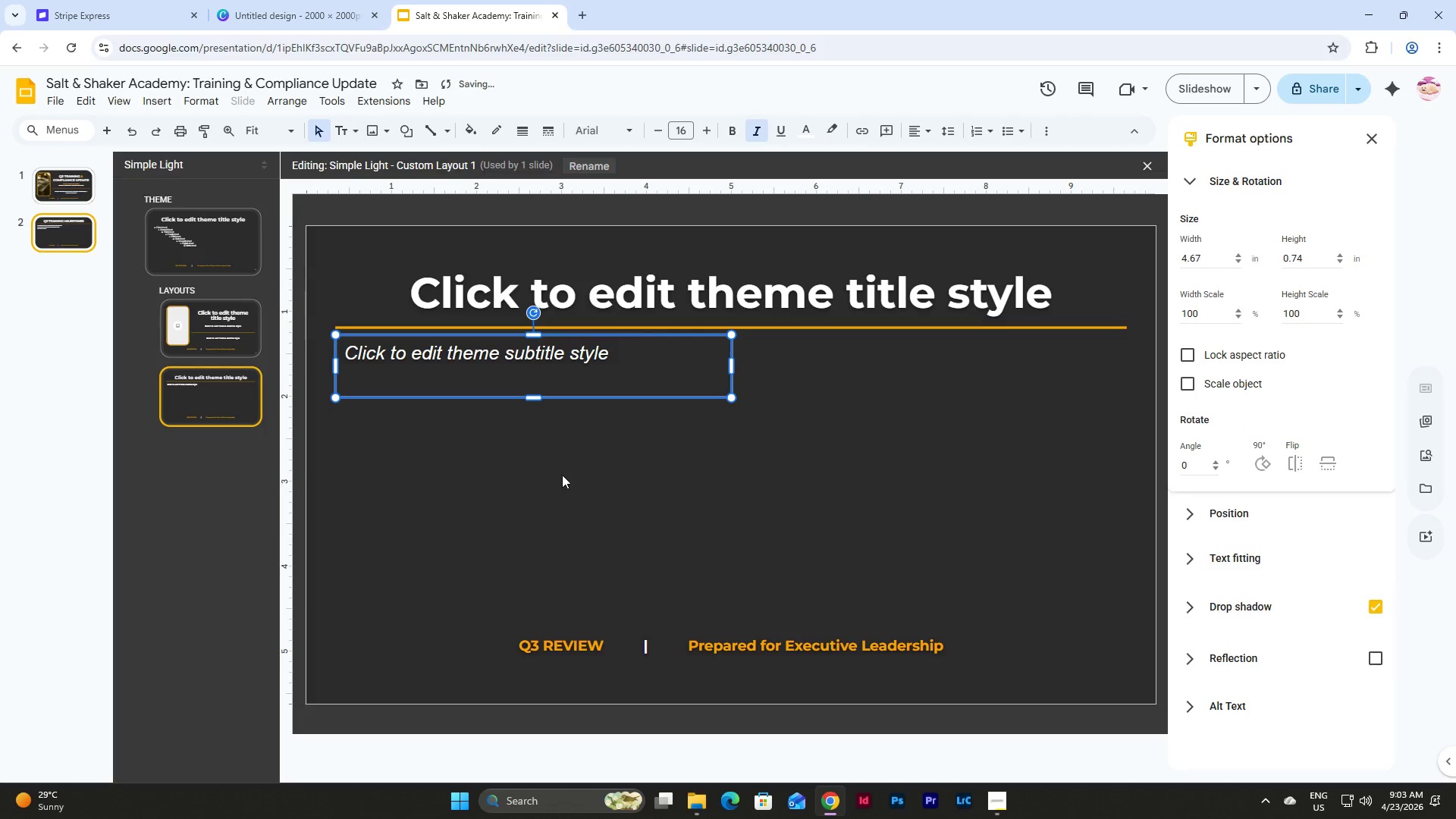 
left_click([562, 475])
 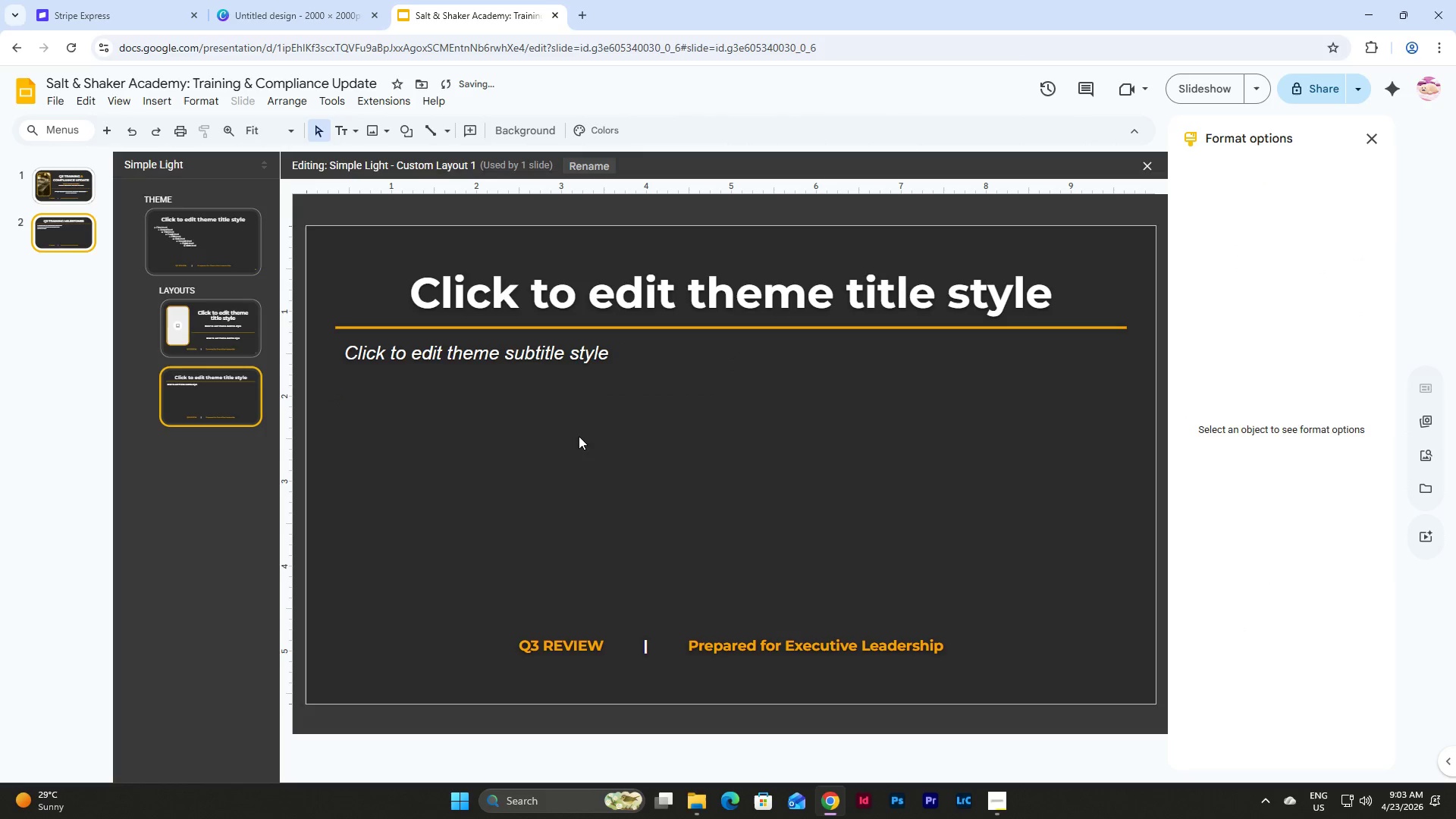 
left_click_drag(start_coordinate=[588, 440], to_coordinate=[475, 353])
 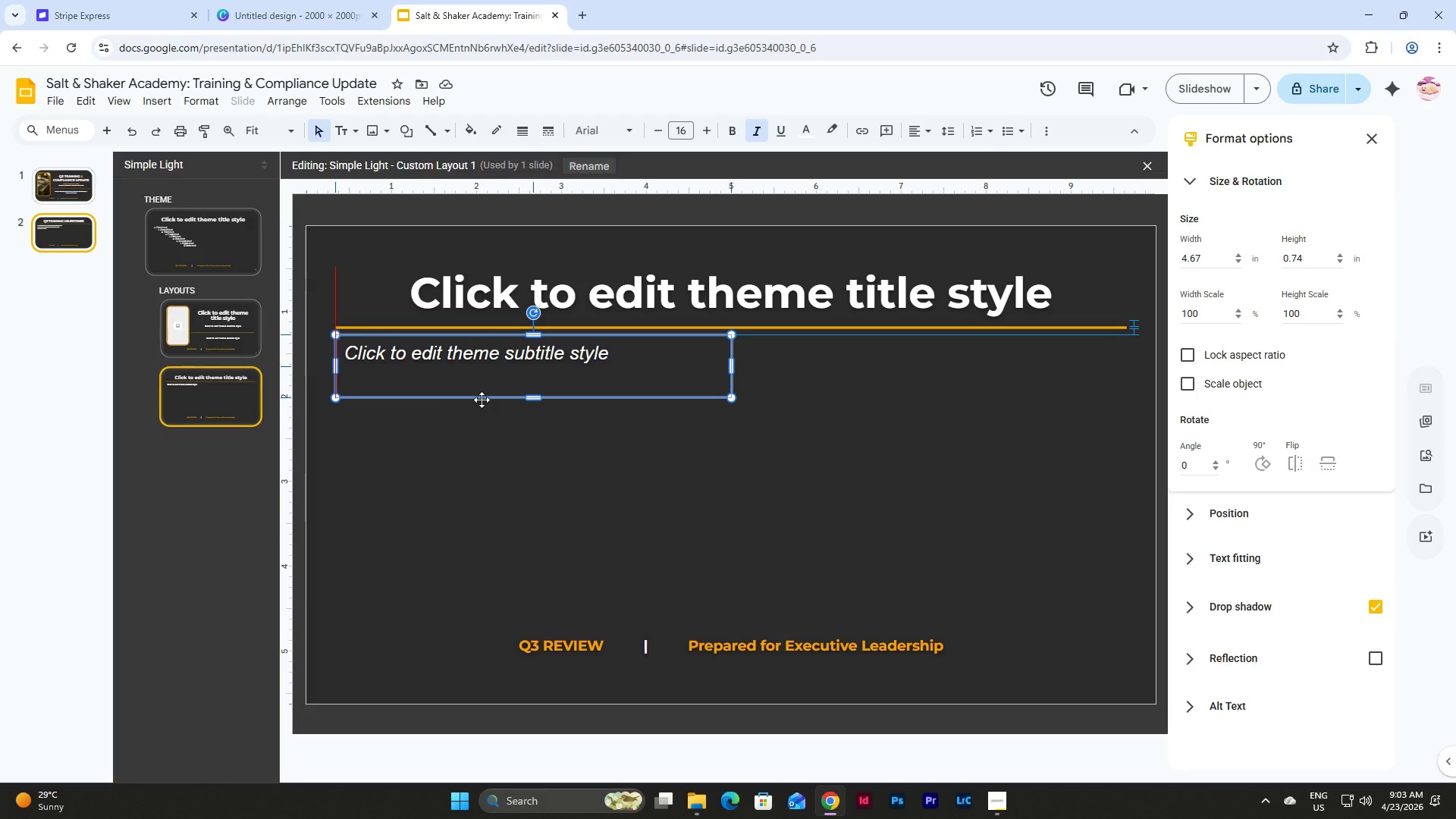 
wait(6.17)
 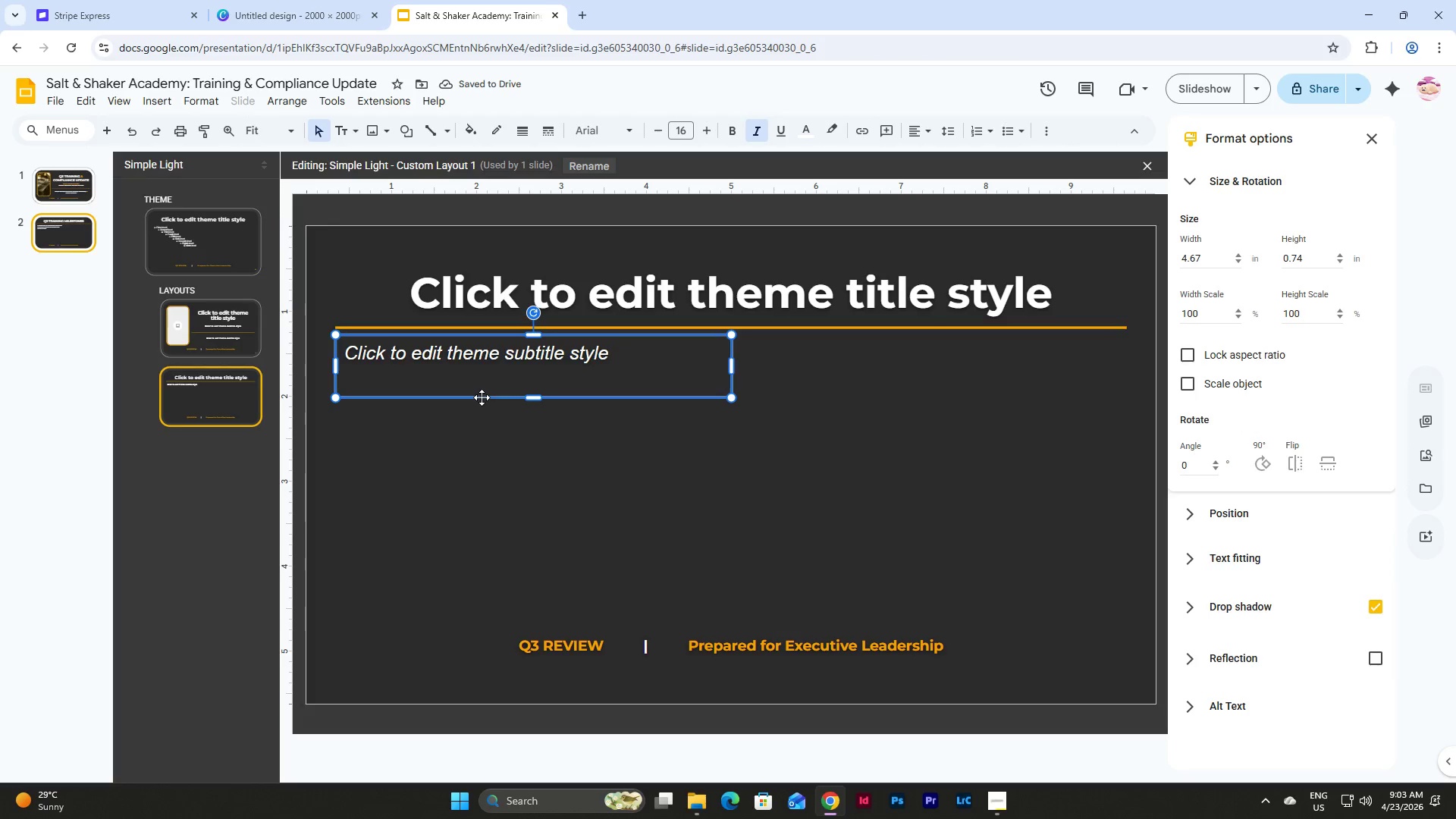 
left_click_drag(start_coordinate=[503, 420], to_coordinate=[451, 363])
 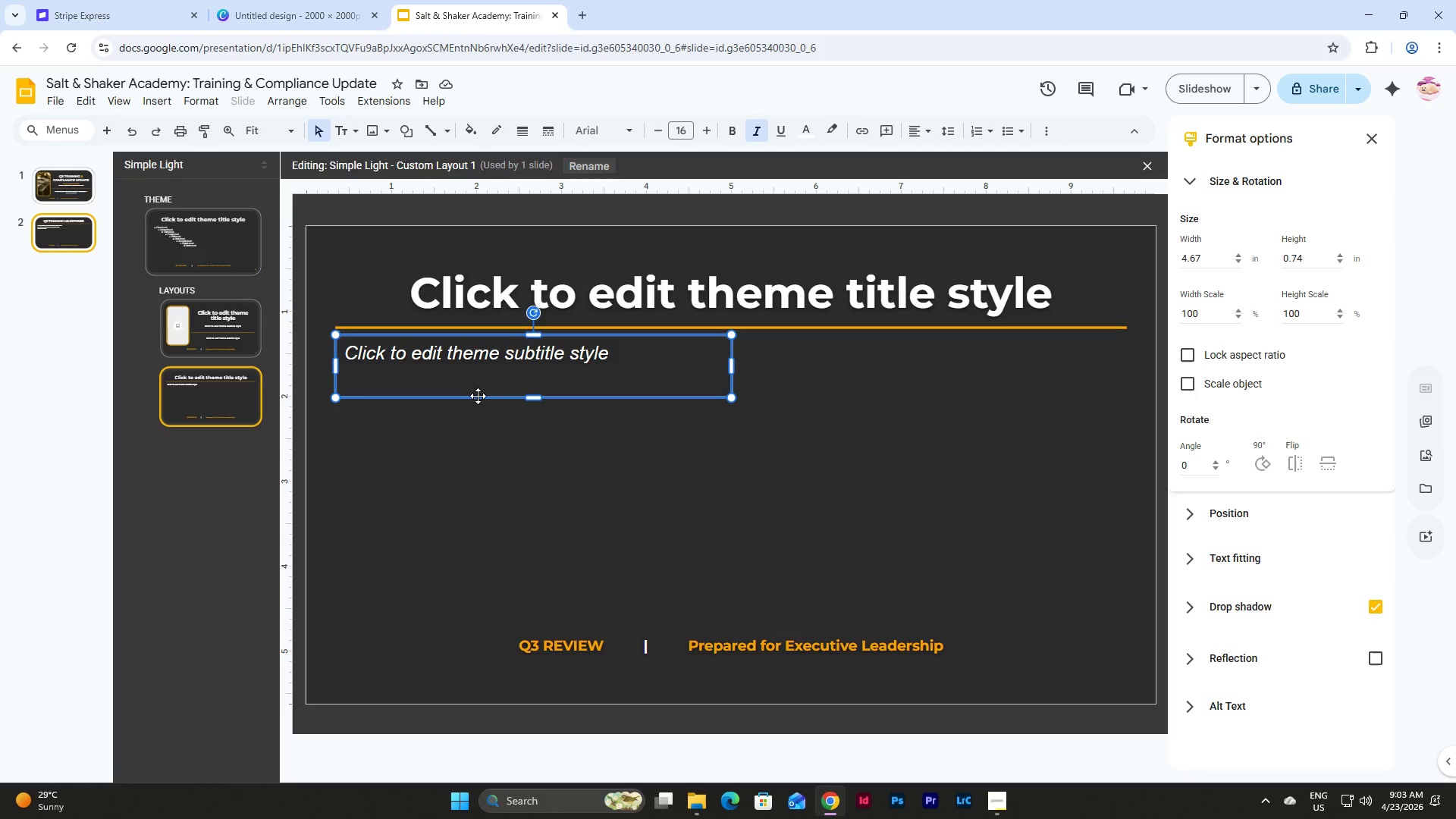 
left_click_drag(start_coordinate=[478, 396], to_coordinate=[478, 404])
 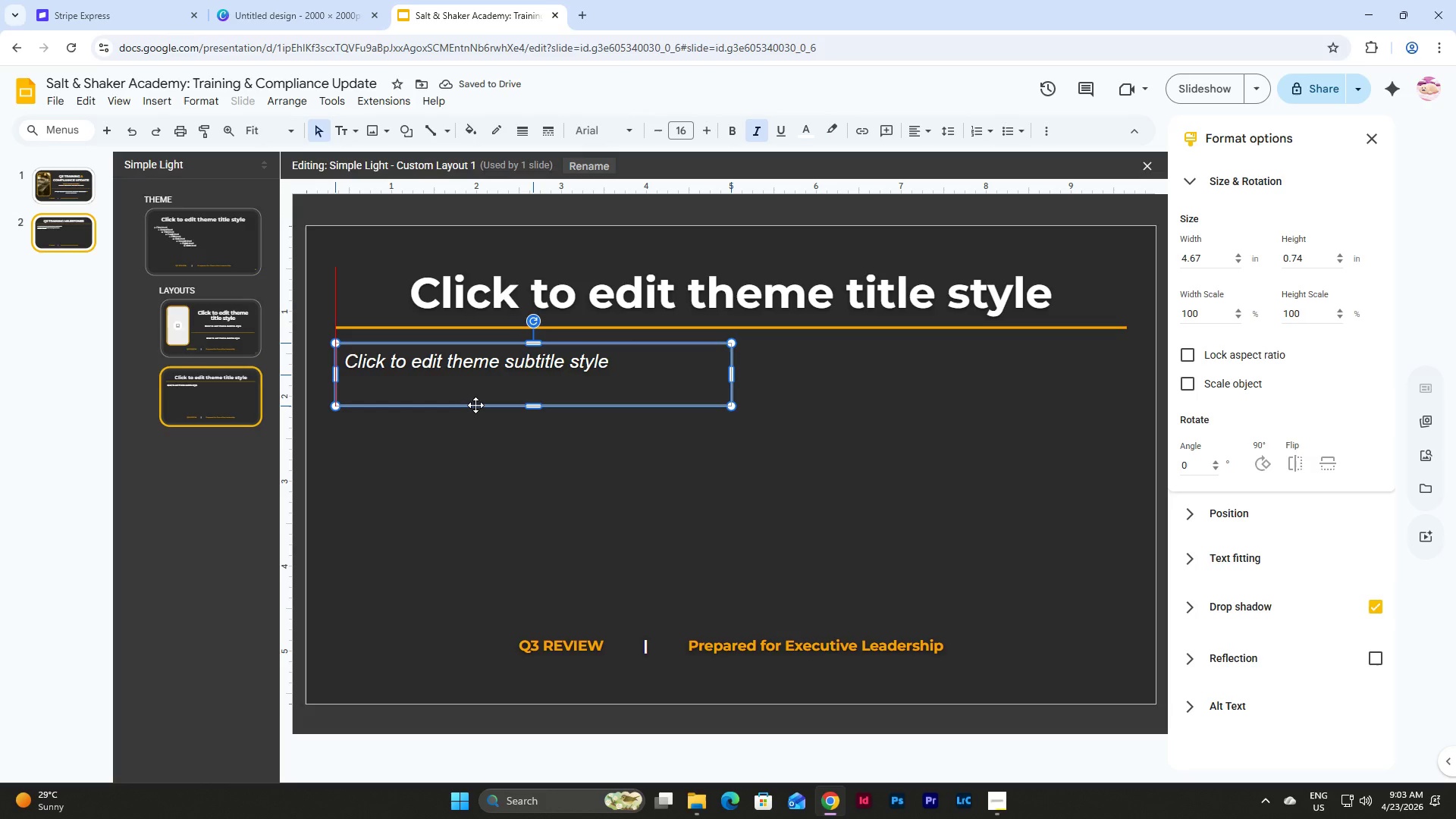 
left_click([525, 447])
 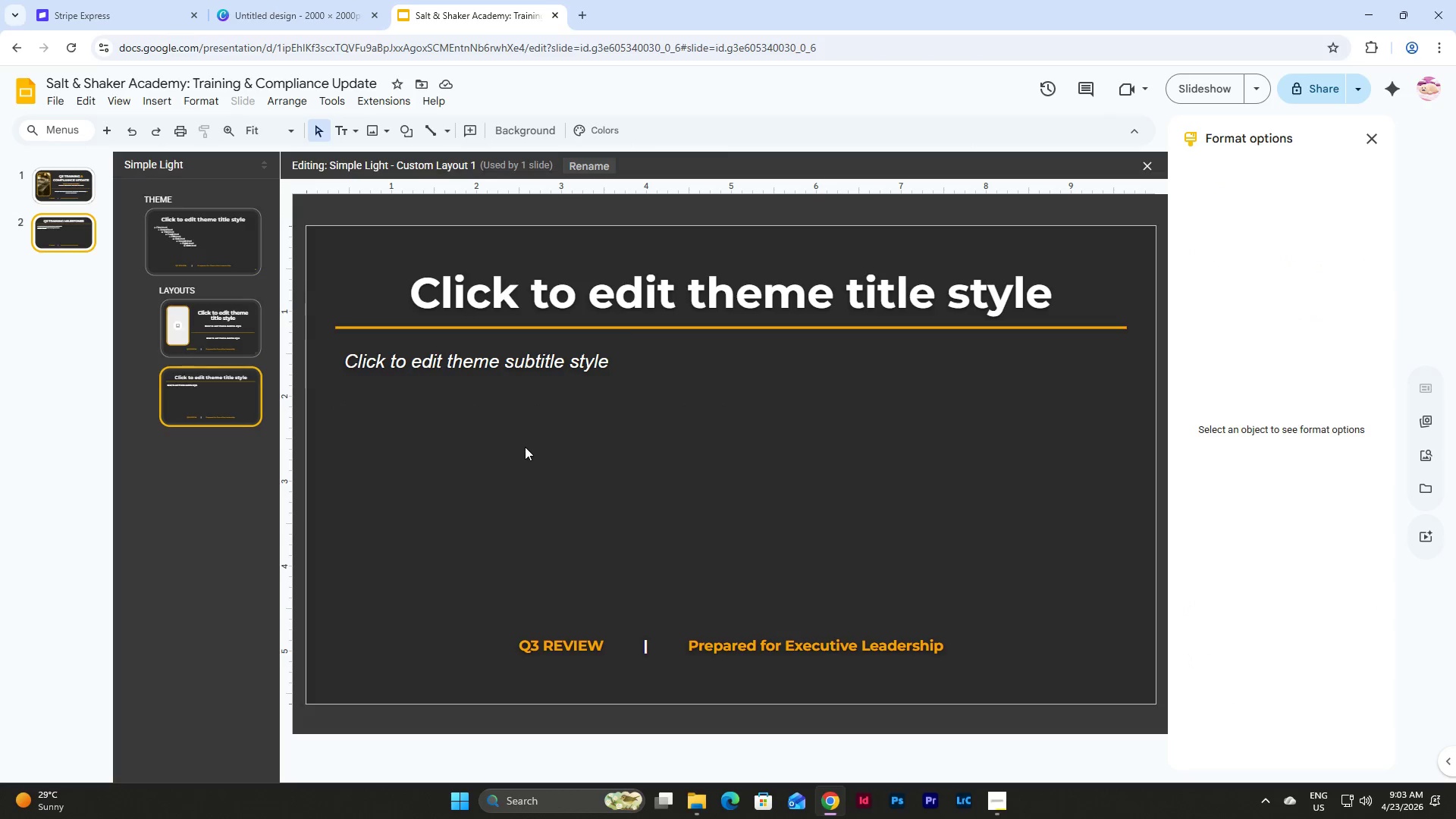 
left_click_drag(start_coordinate=[618, 453], to_coordinate=[452, 353])
 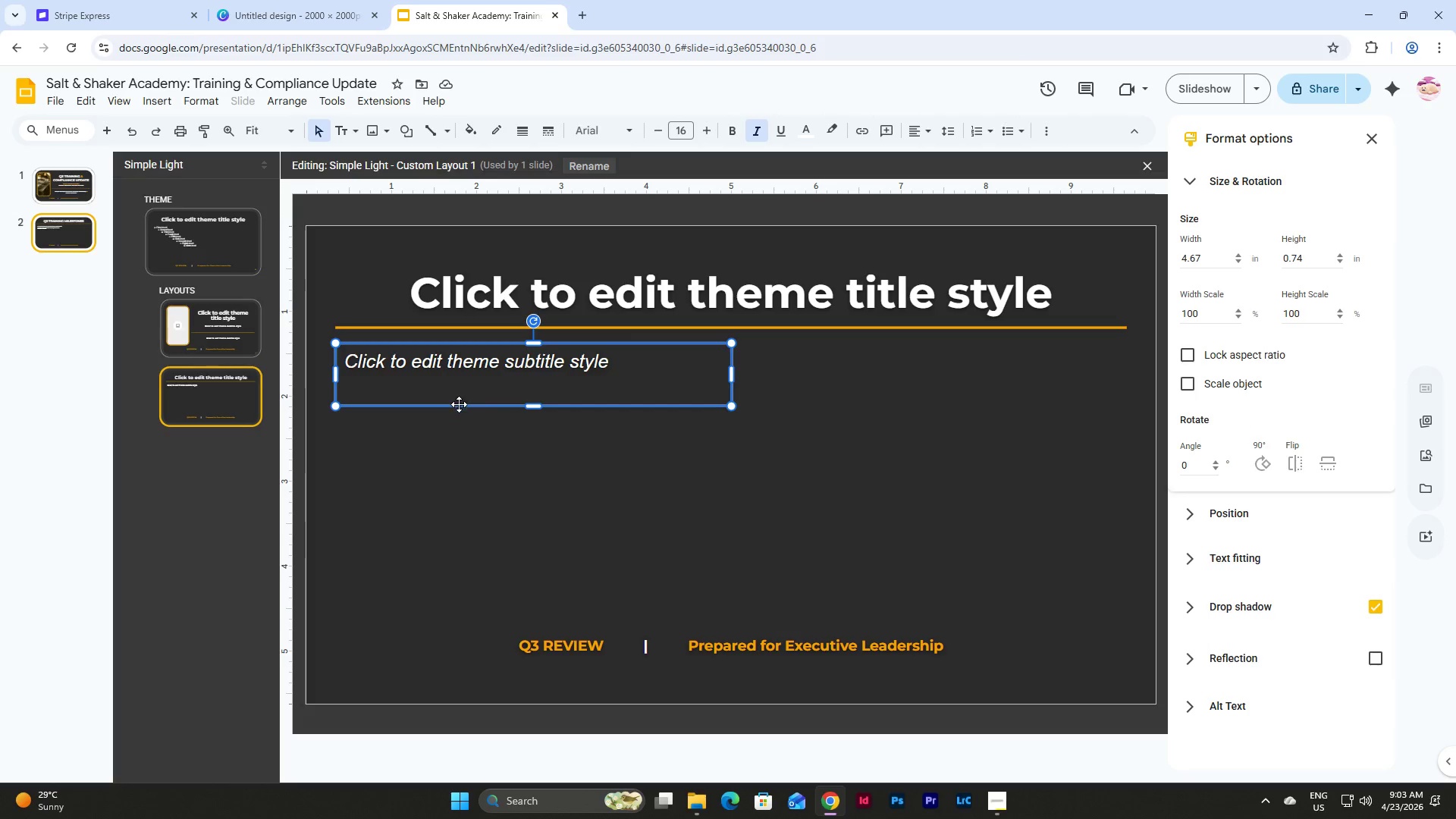 
left_click_drag(start_coordinate=[459, 404], to_coordinate=[459, 400])
 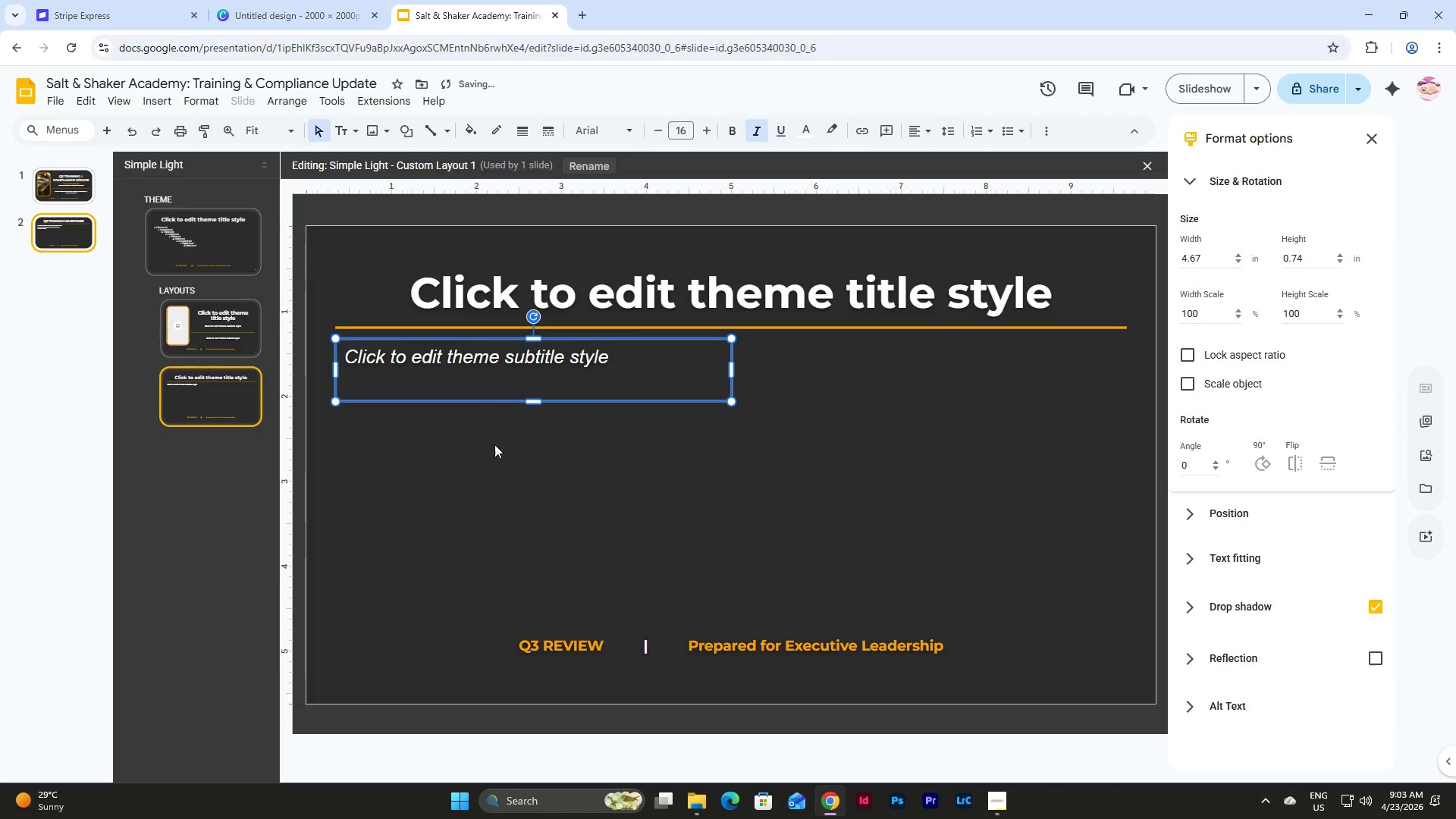 
left_click([510, 471])
 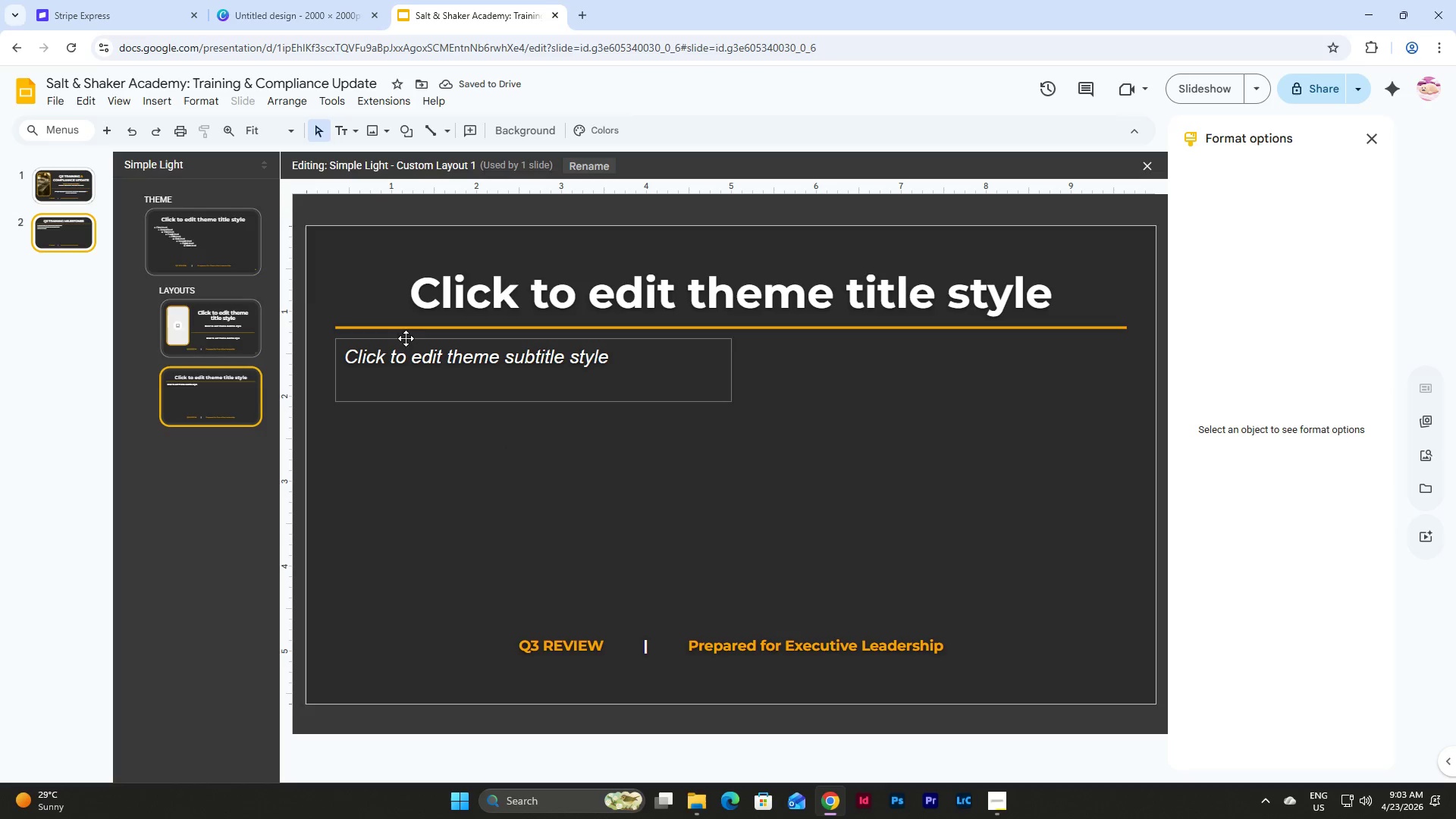 
left_click([72, 231])
 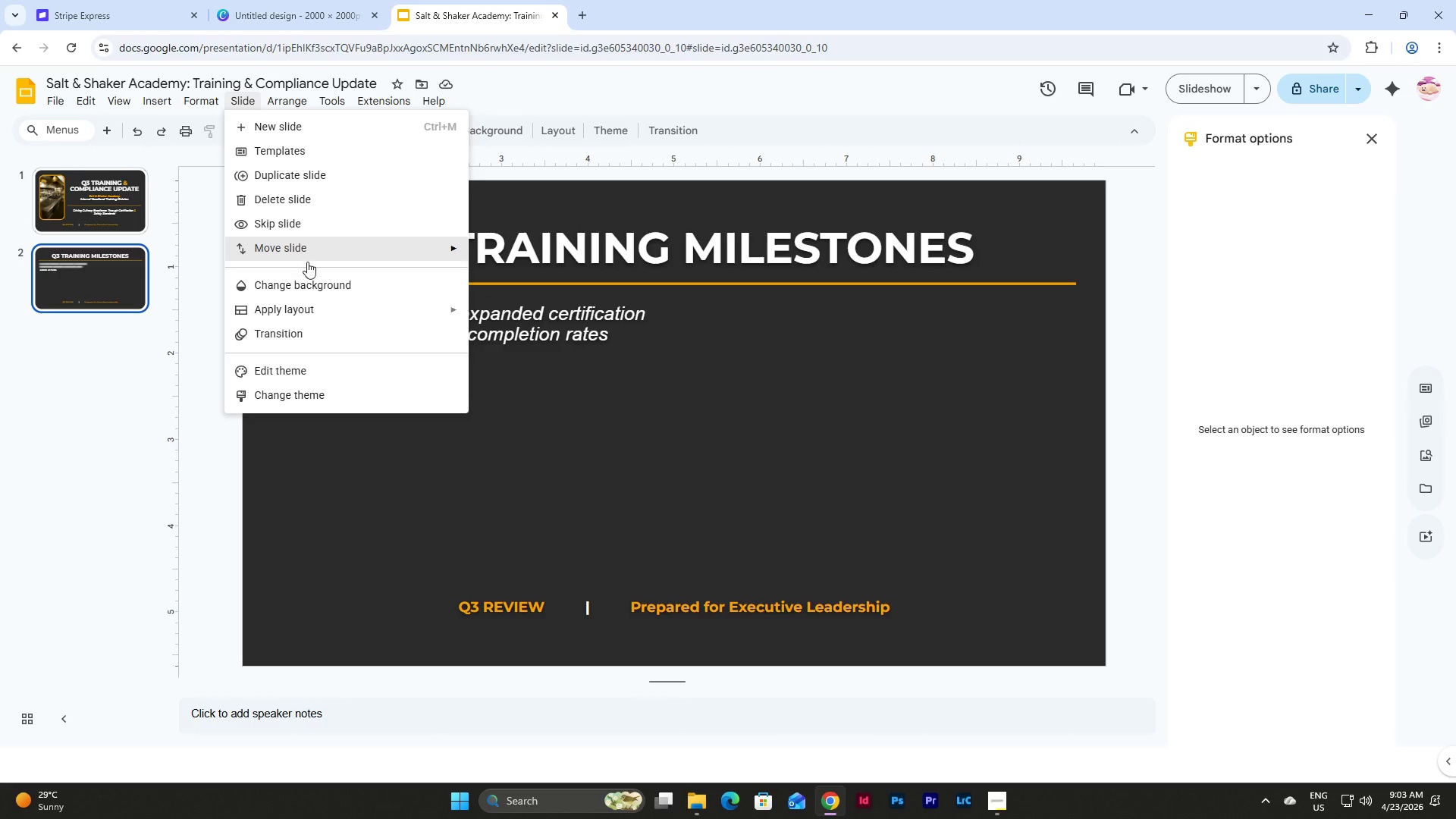 
wait(6.41)
 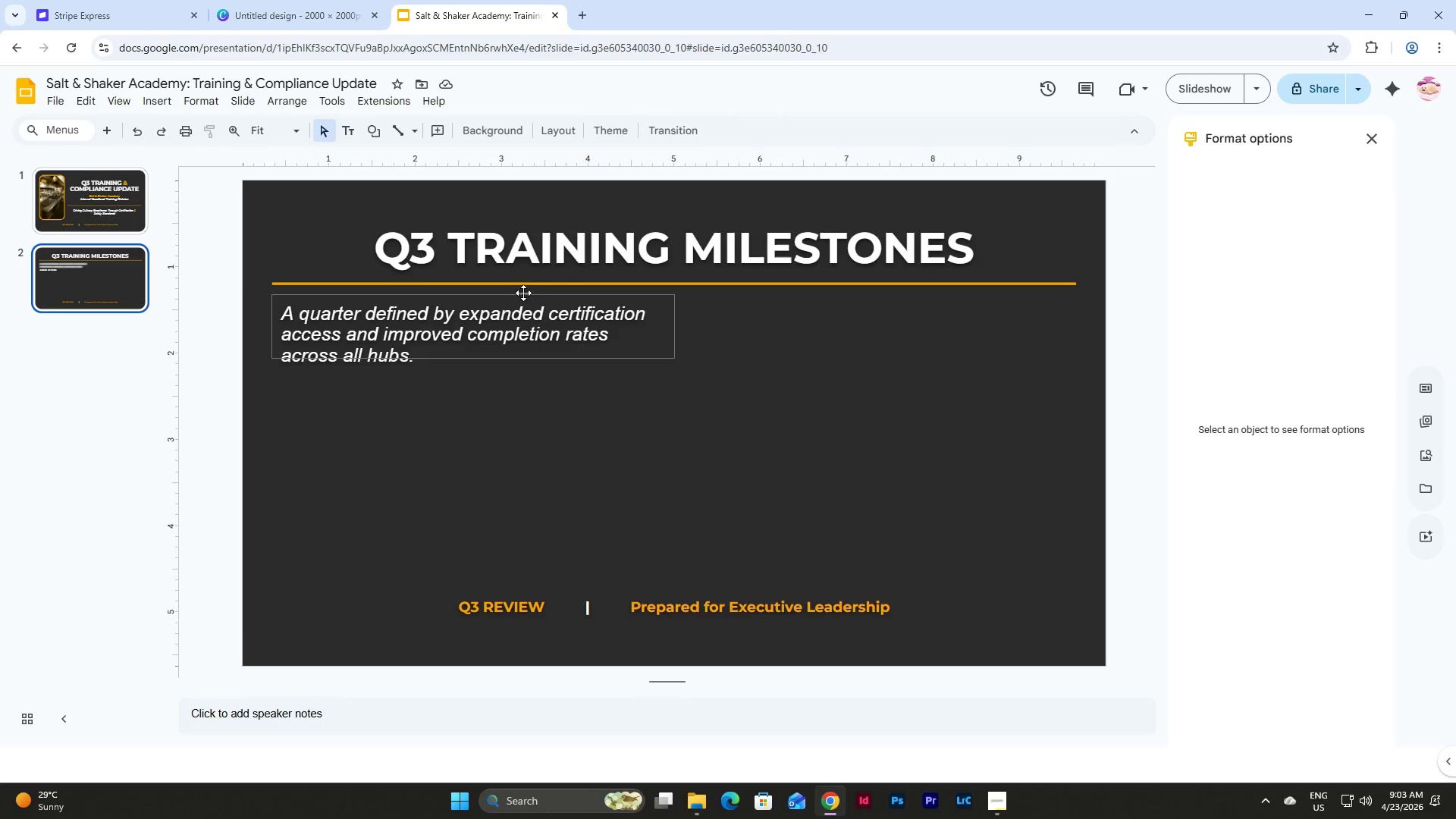 
left_click([335, 359])
 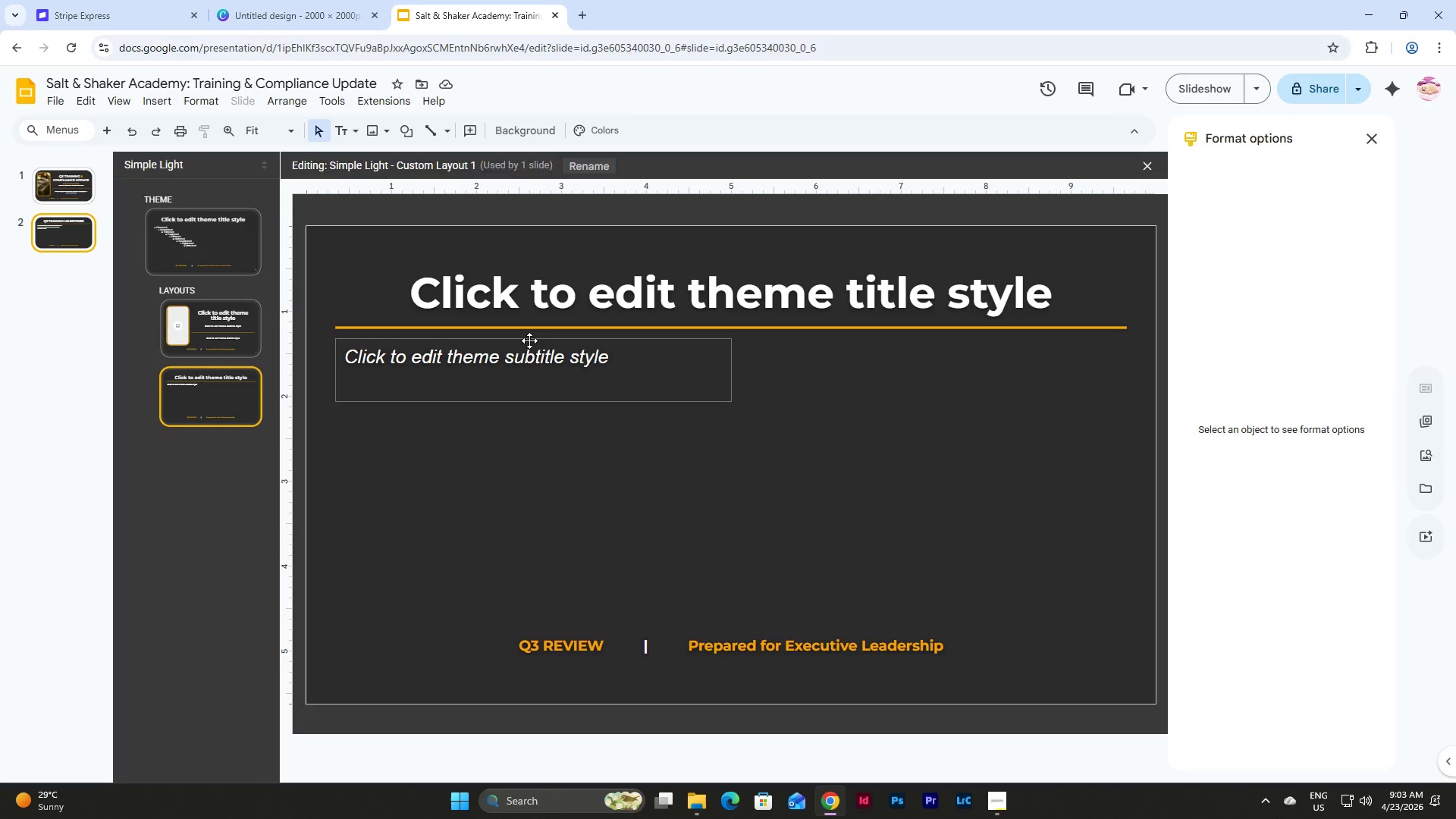 
left_click([529, 340])
 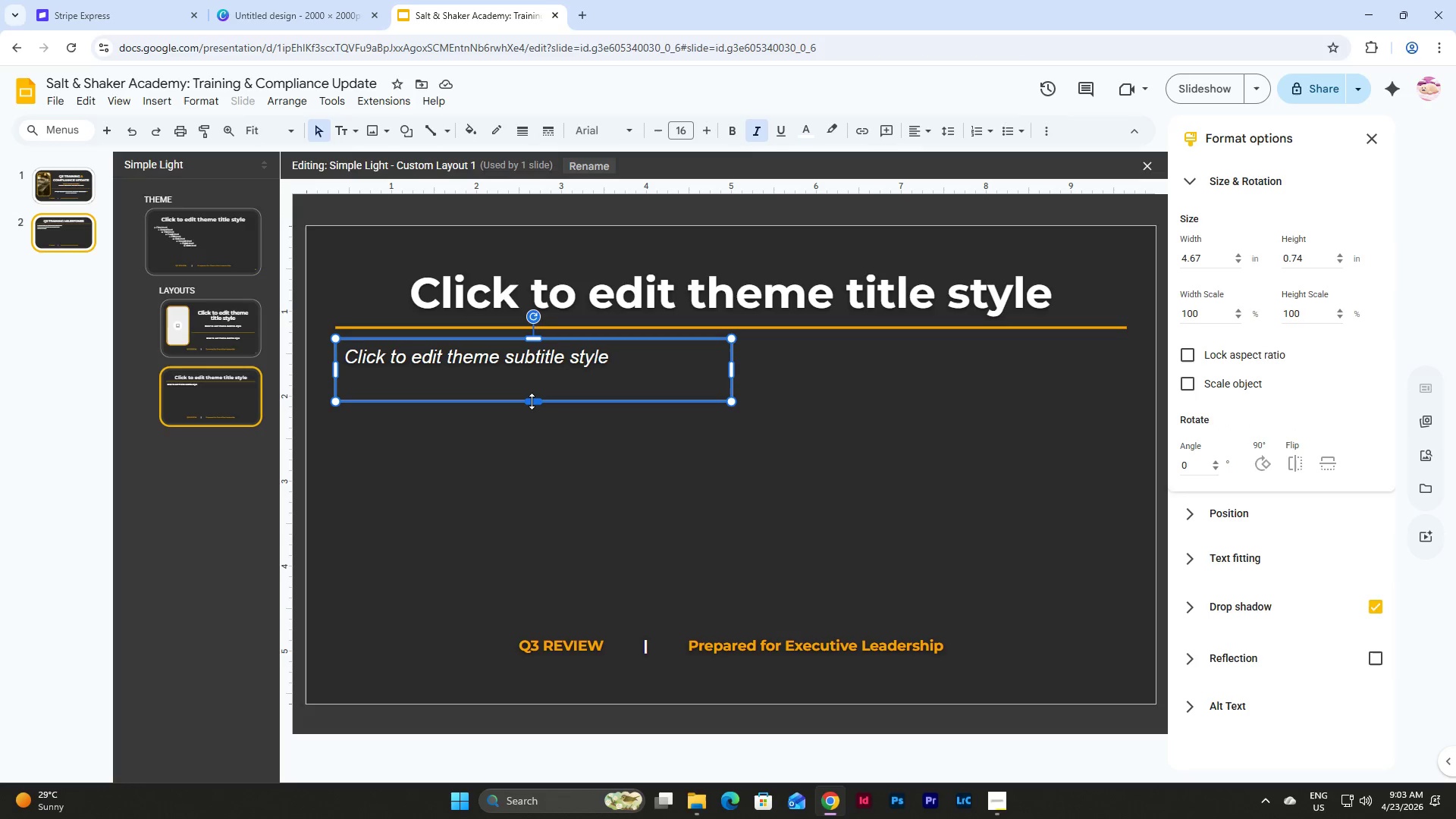 
left_click_drag(start_coordinate=[532, 401], to_coordinate=[532, 419])
 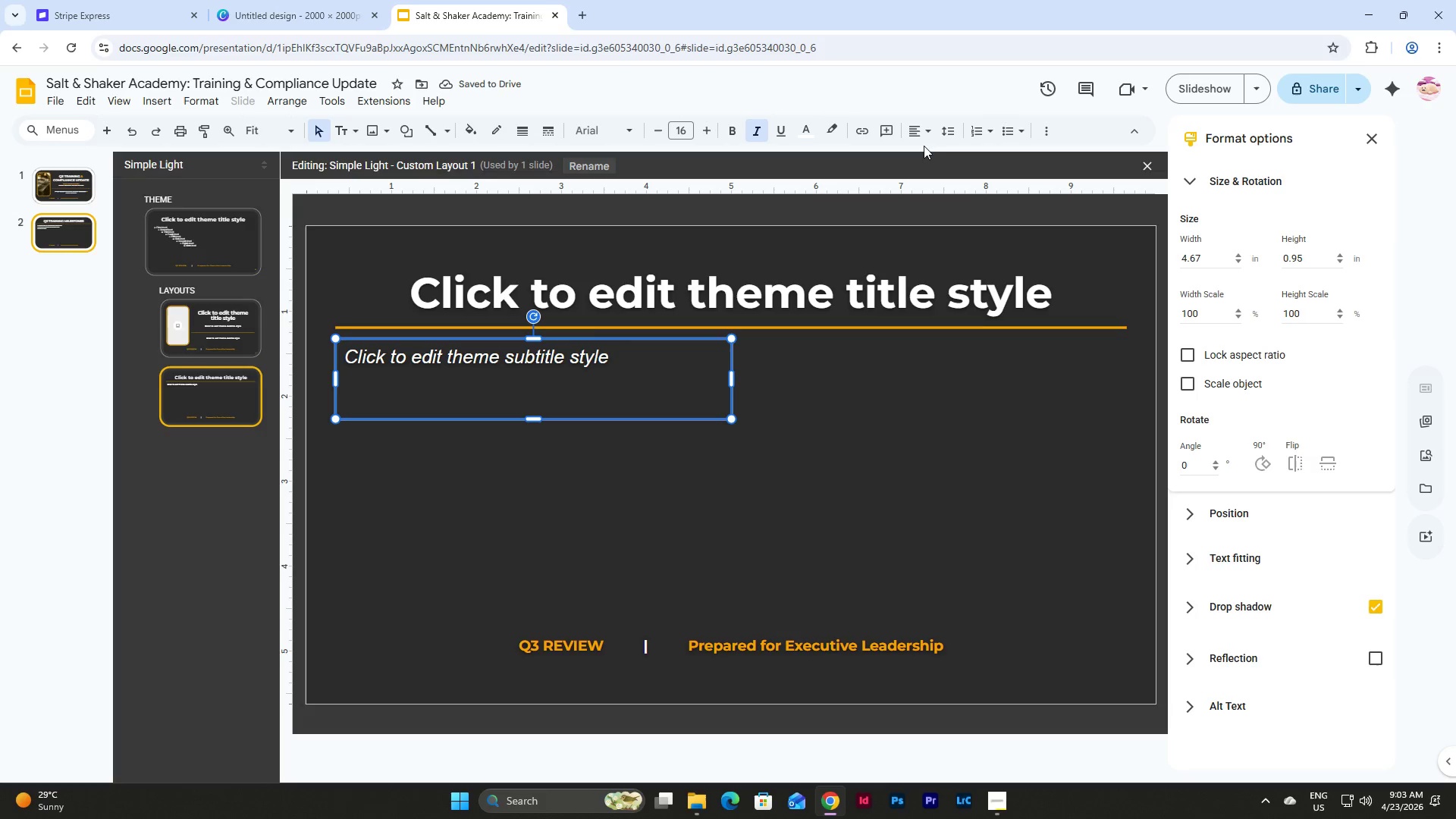 
left_click([937, 171])
 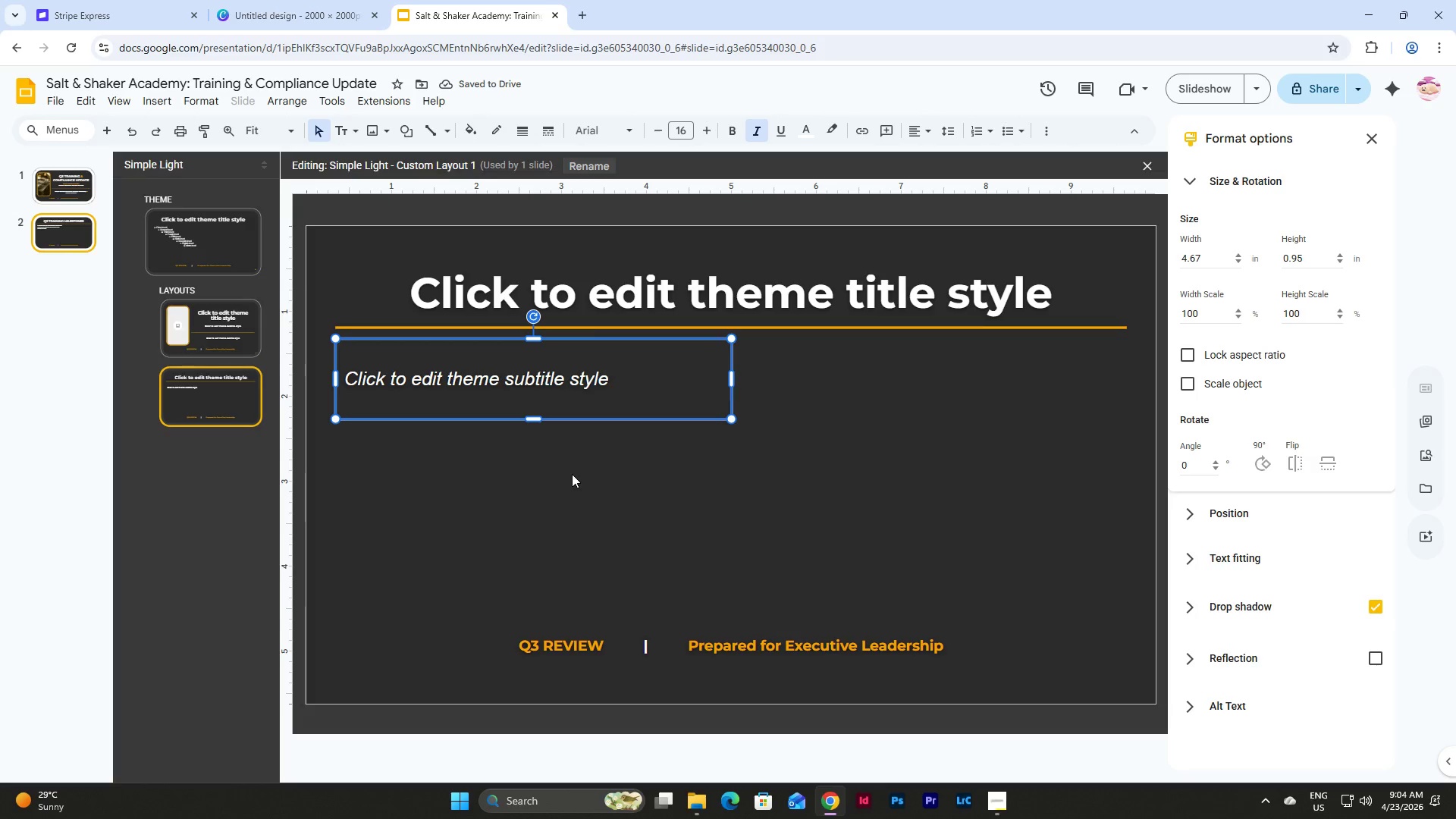 
left_click([572, 474])
 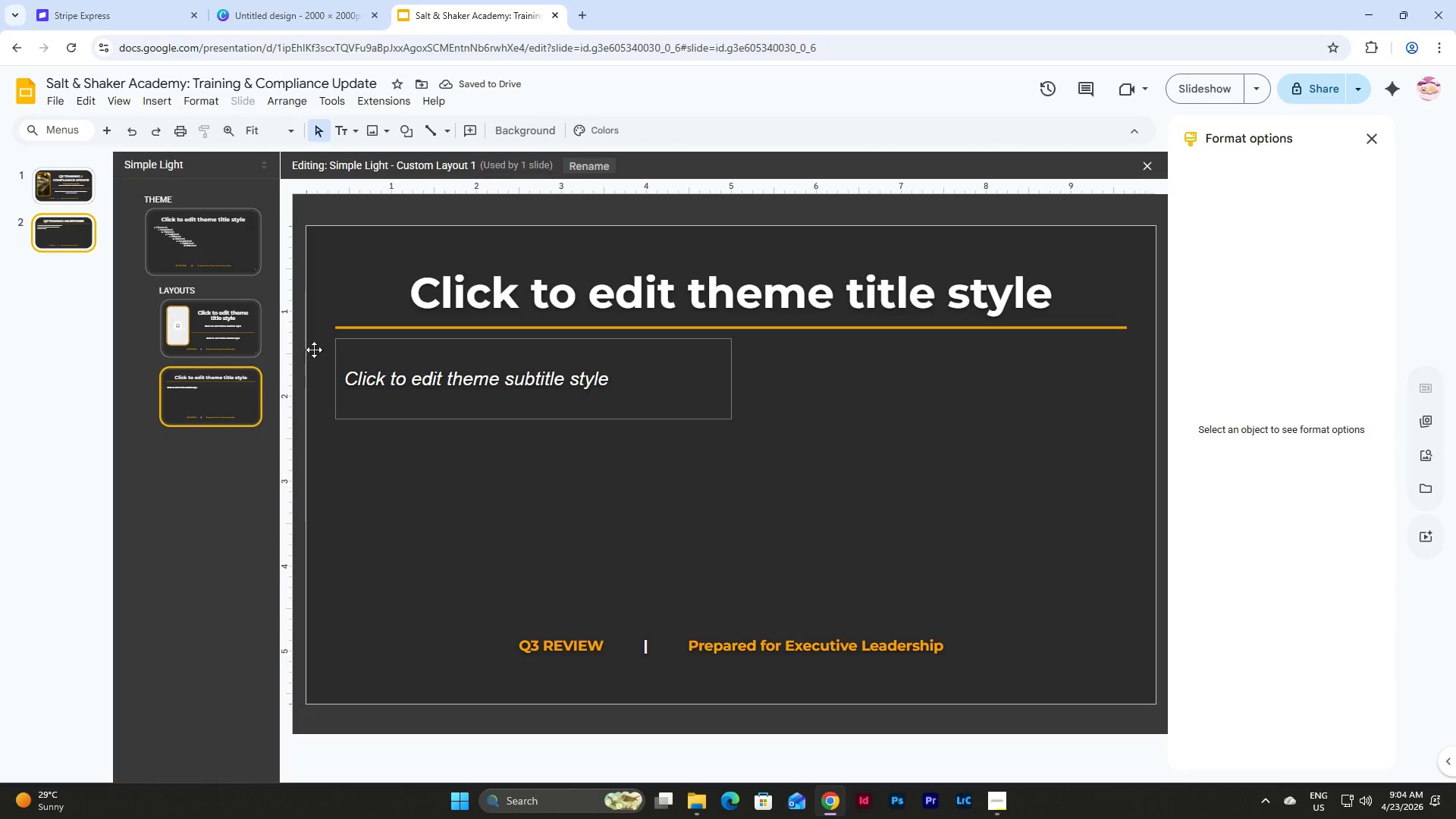 
left_click([81, 238])
 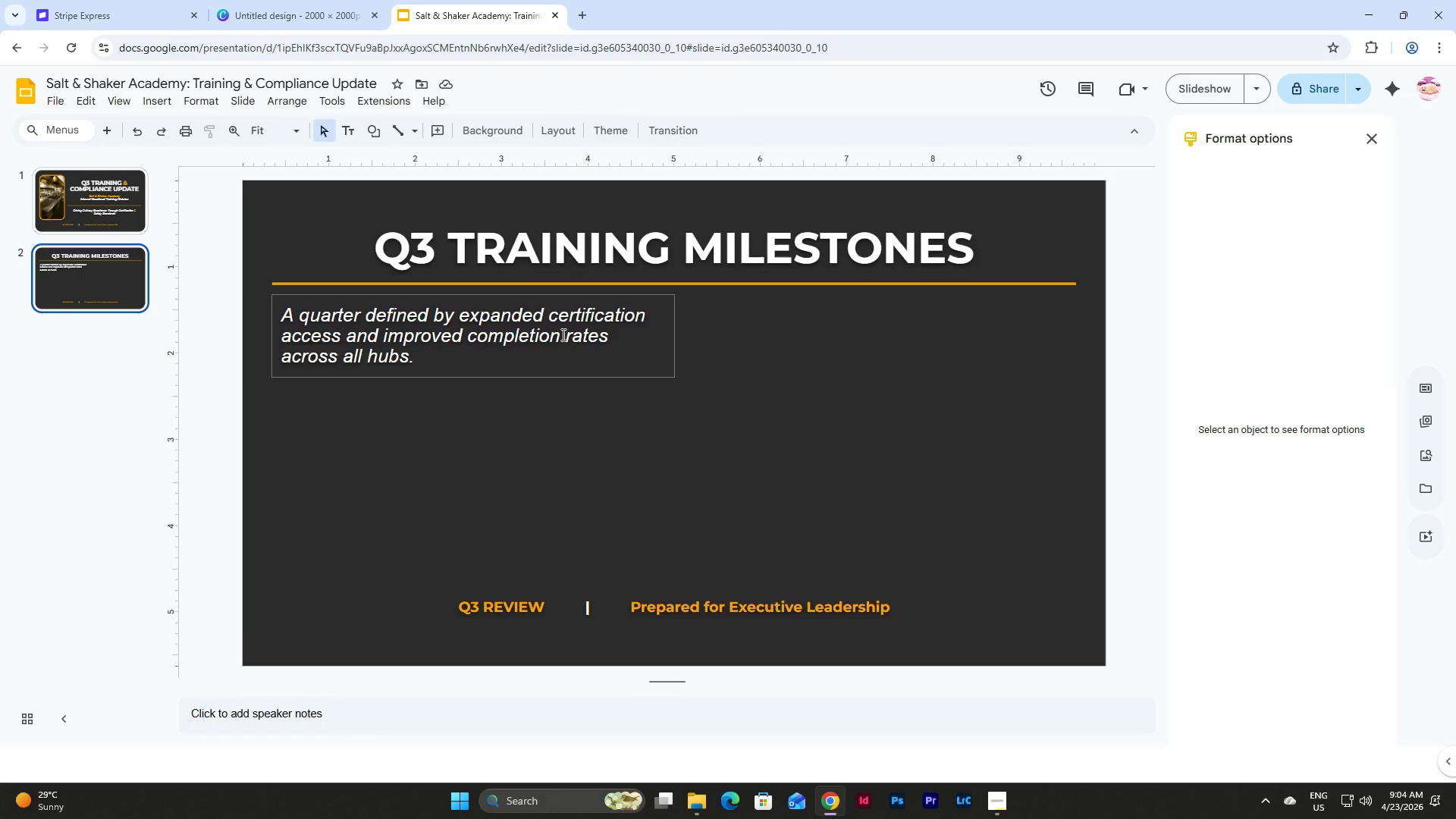 
wait(46.69)
 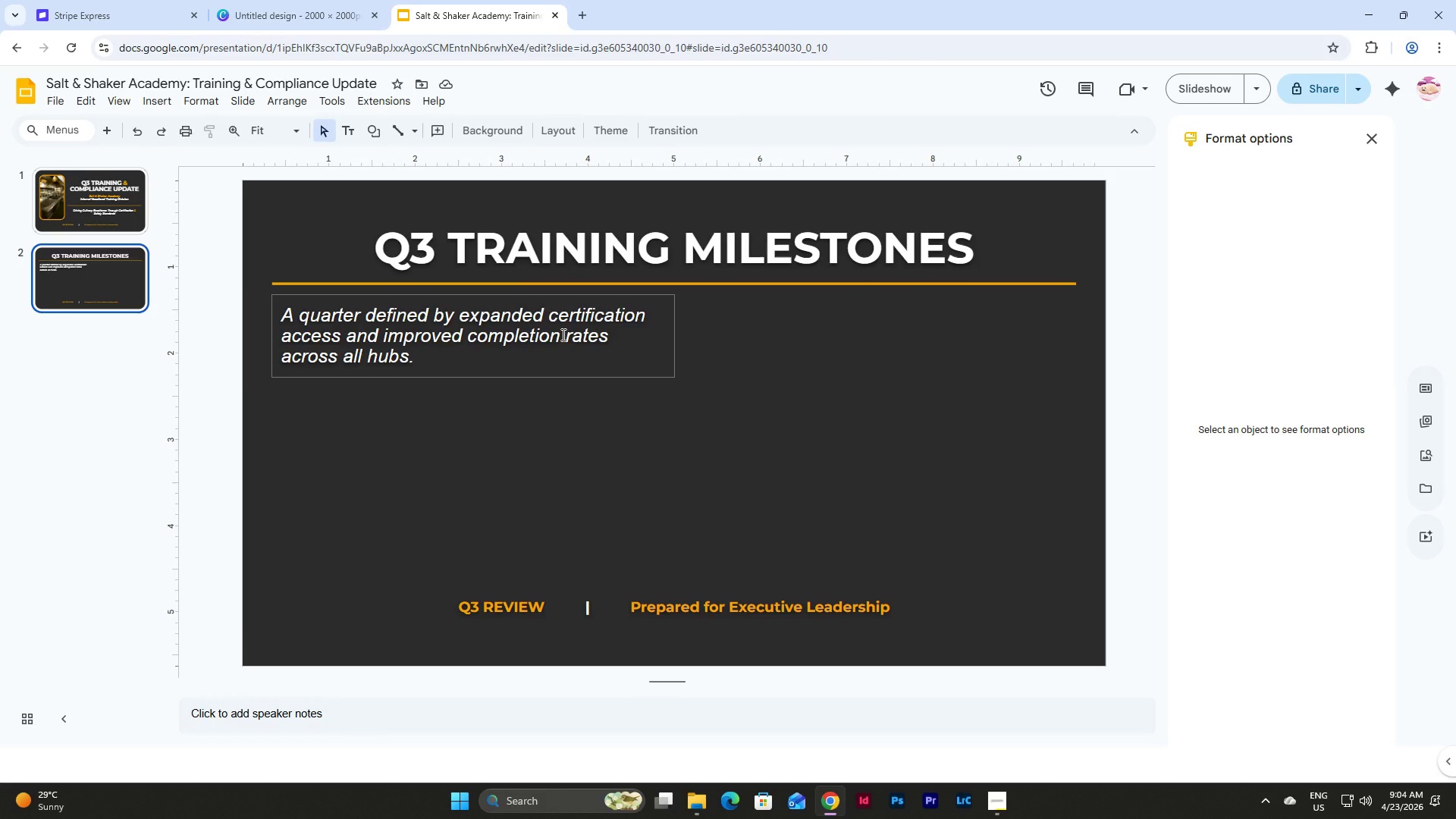 
left_click([570, 430])
 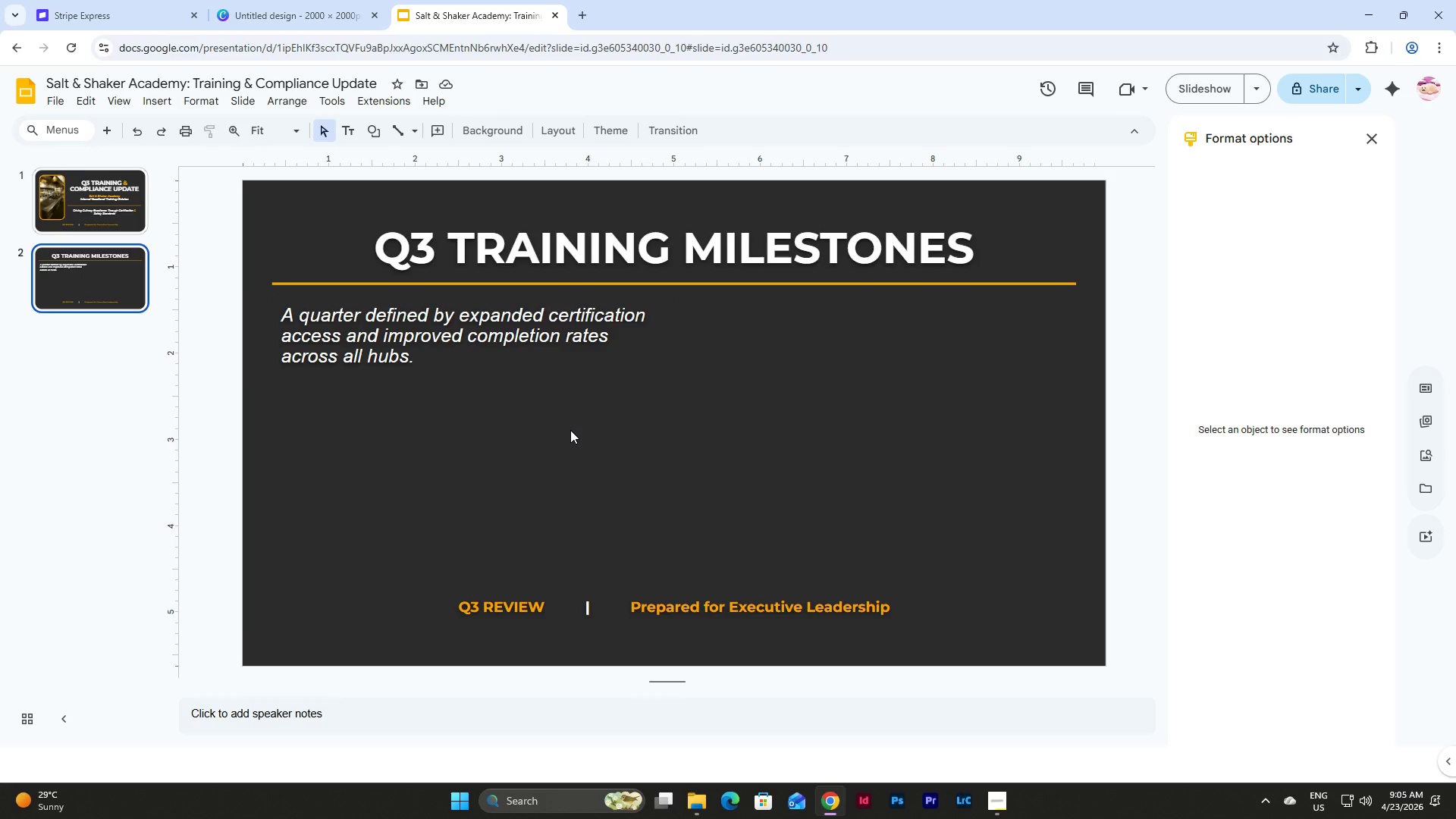 
wait(19.25)
 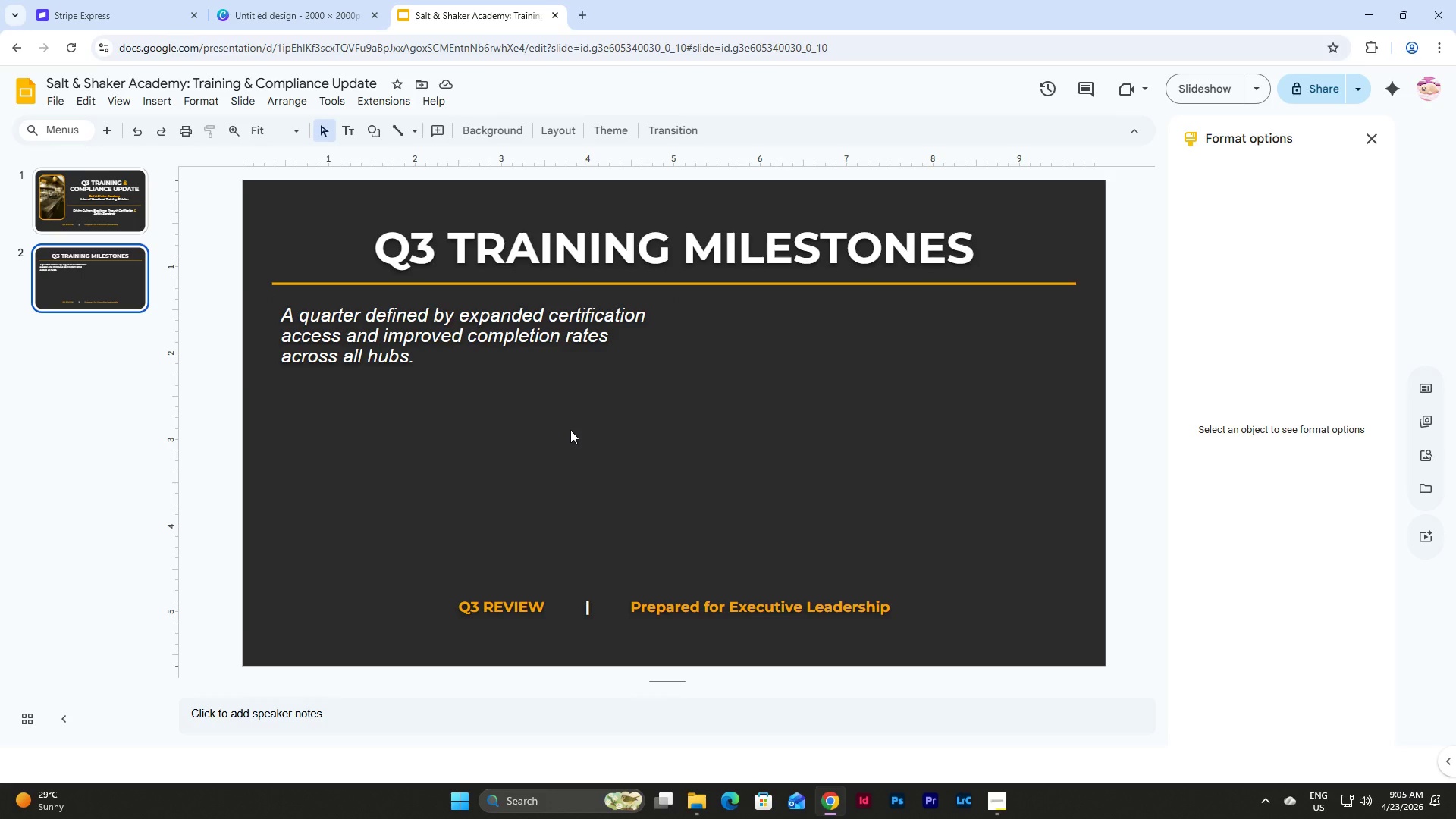 
left_click([229, 102])
 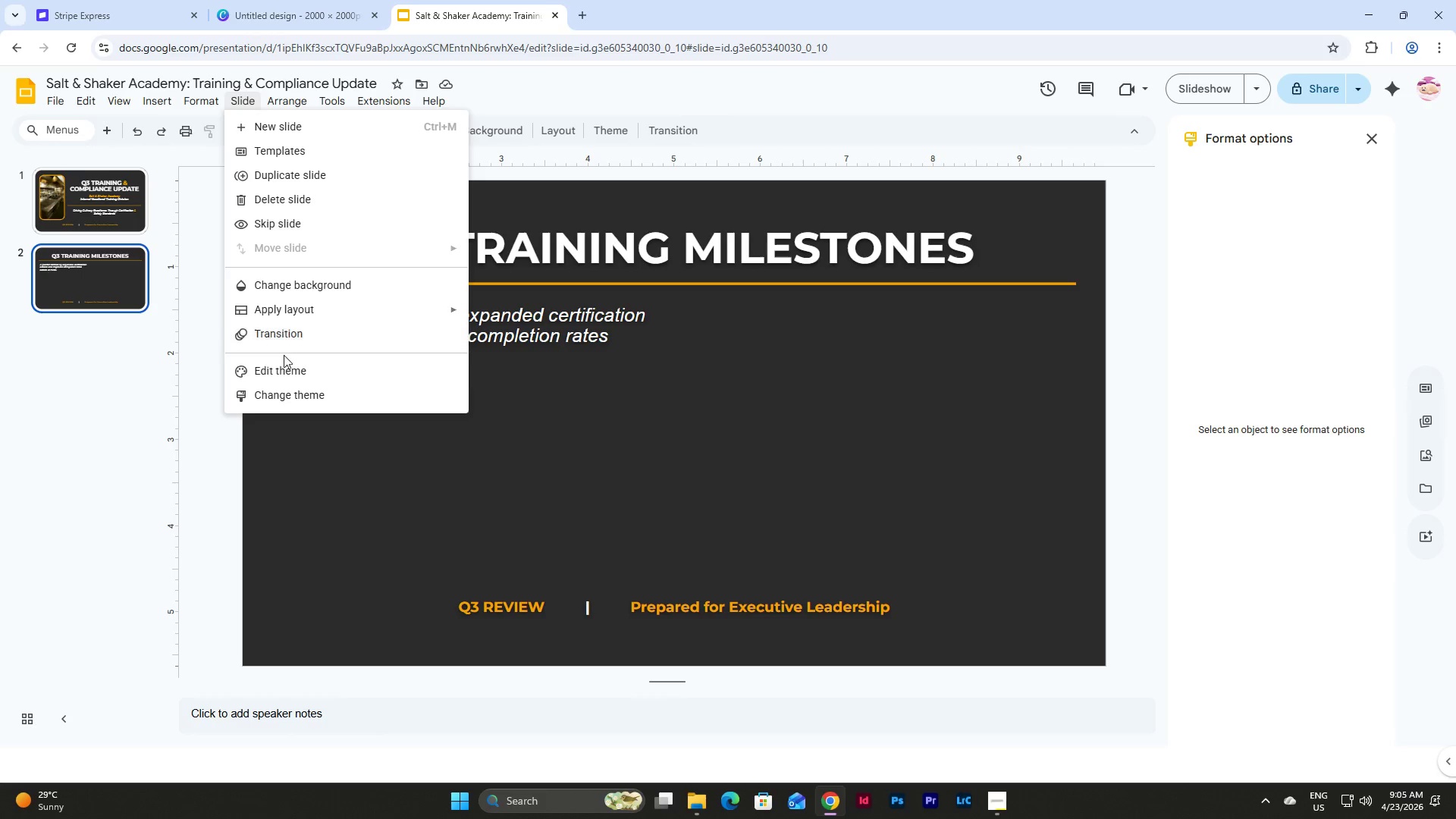 
left_click([284, 369])
 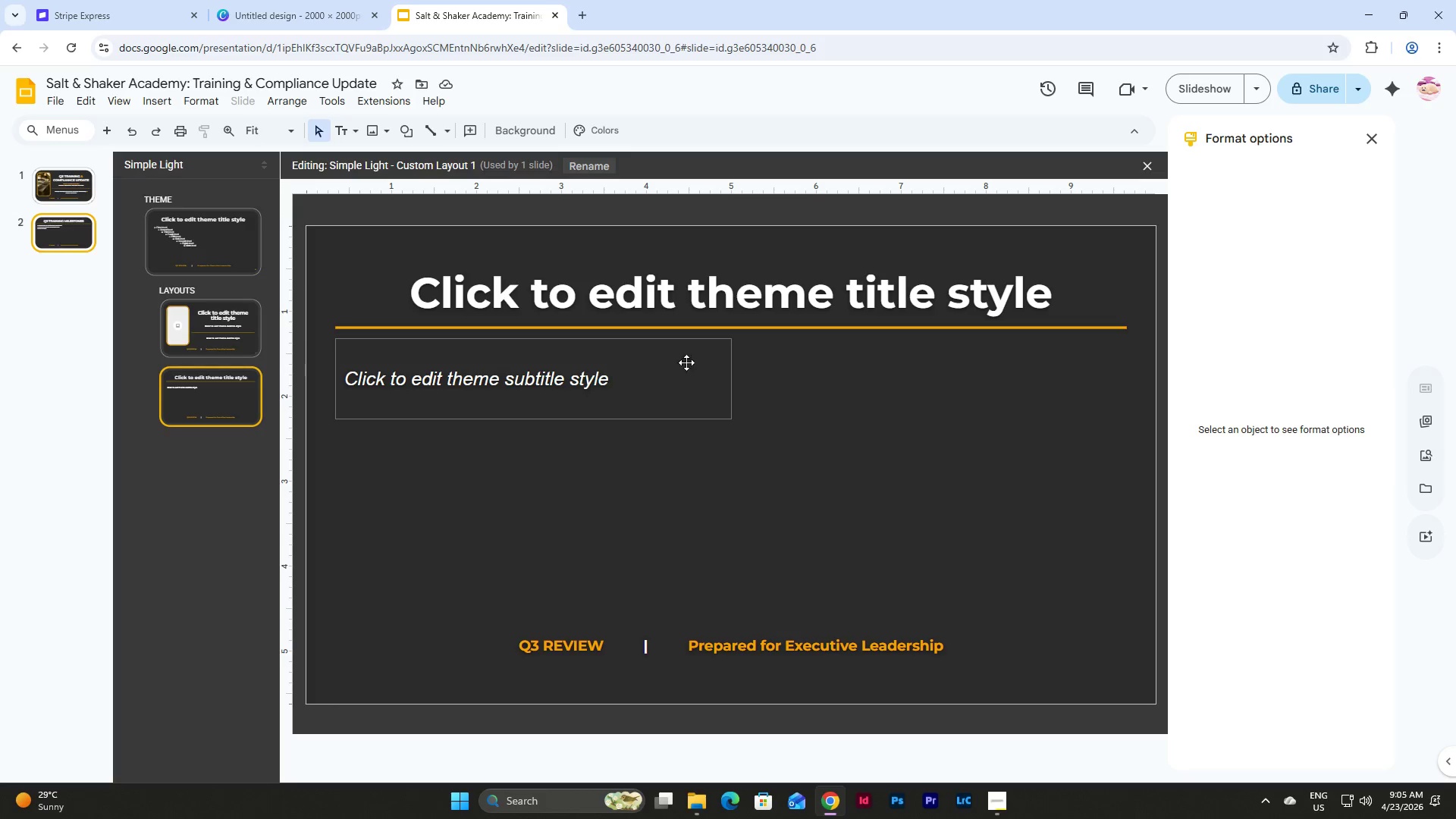 
left_click([713, 363])
 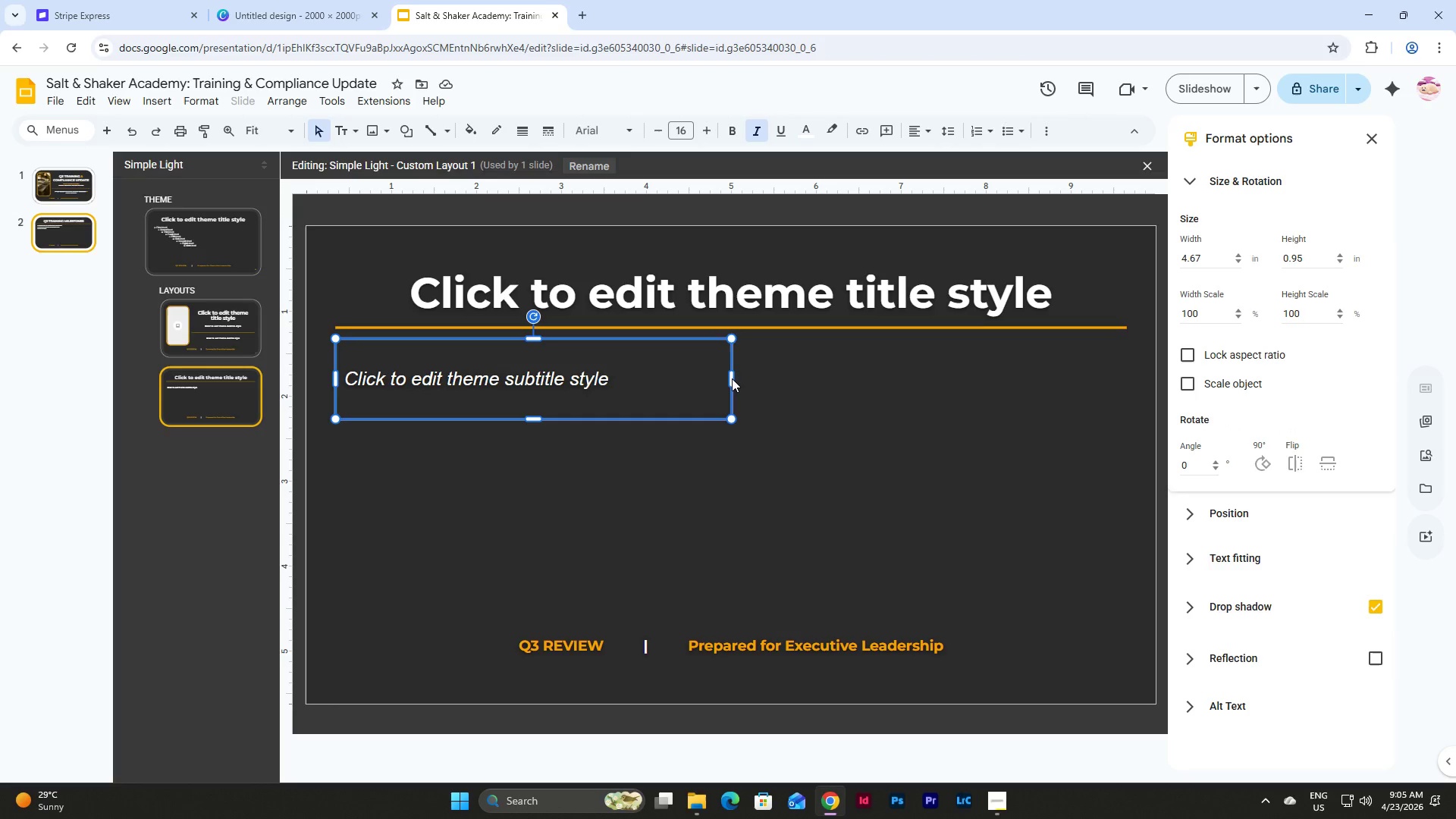 
left_click_drag(start_coordinate=[730, 378], to_coordinate=[647, 380])
 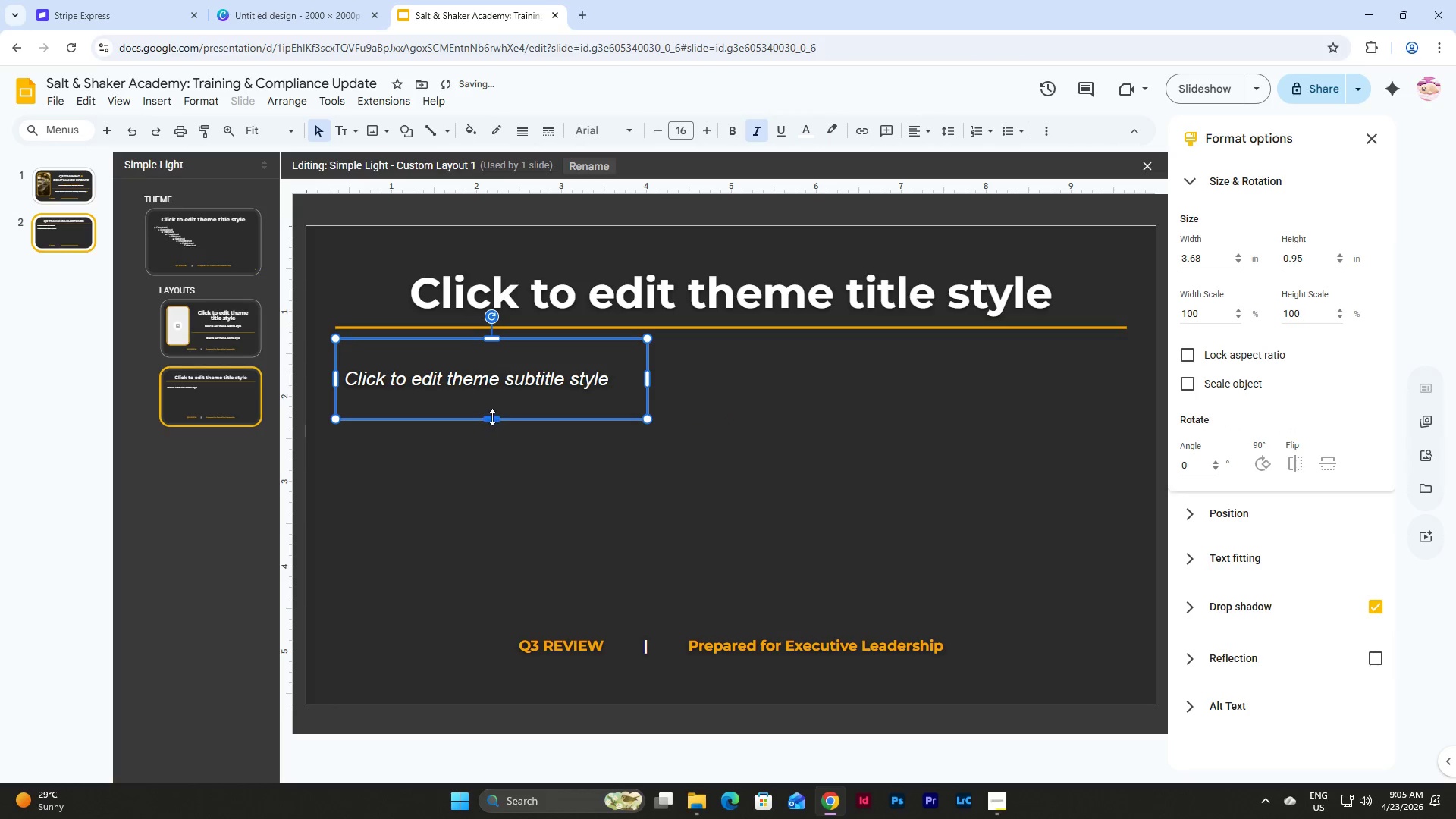 
left_click_drag(start_coordinate=[492, 417], to_coordinate=[491, 453])
 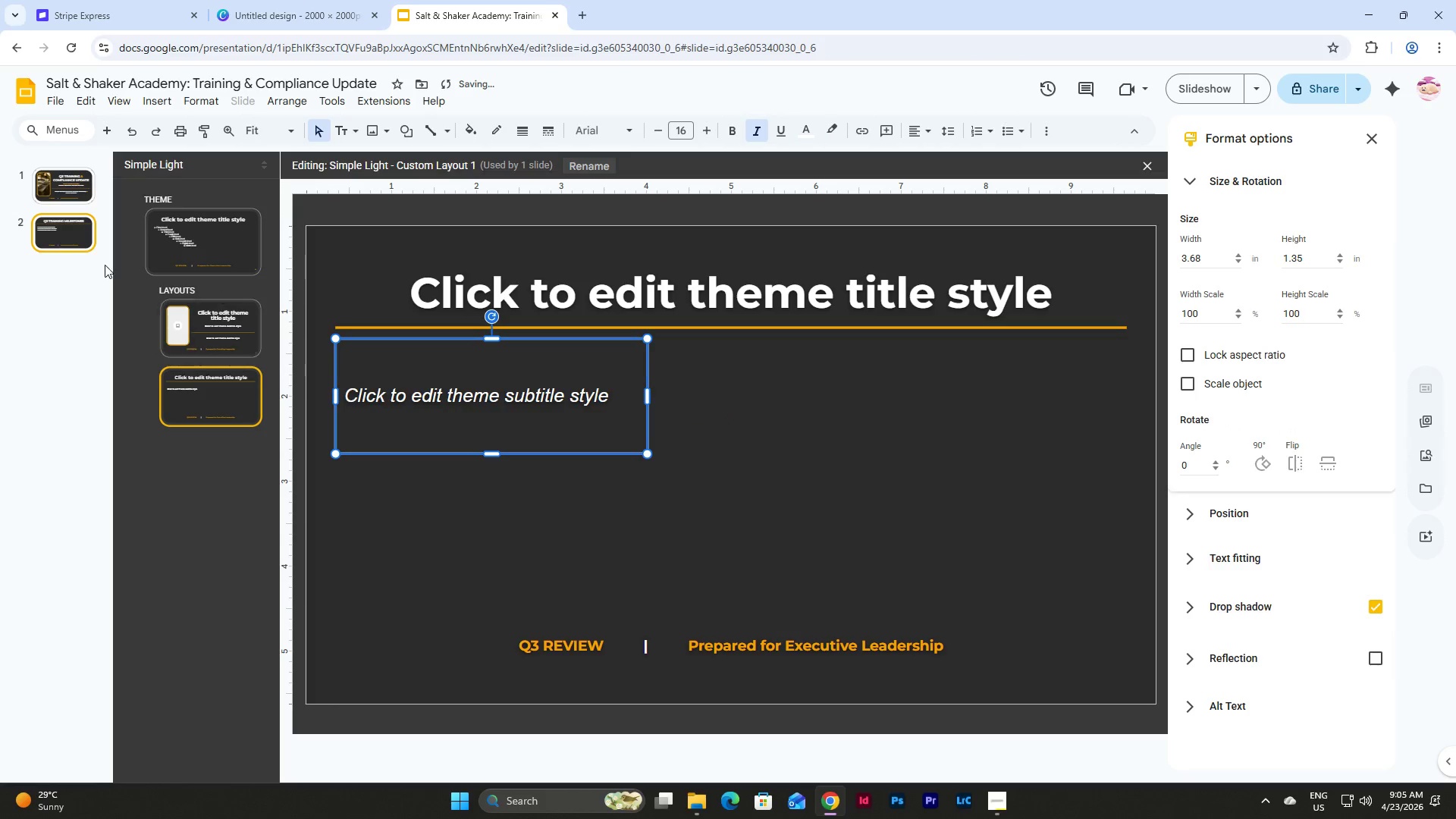 
left_click([55, 237])
 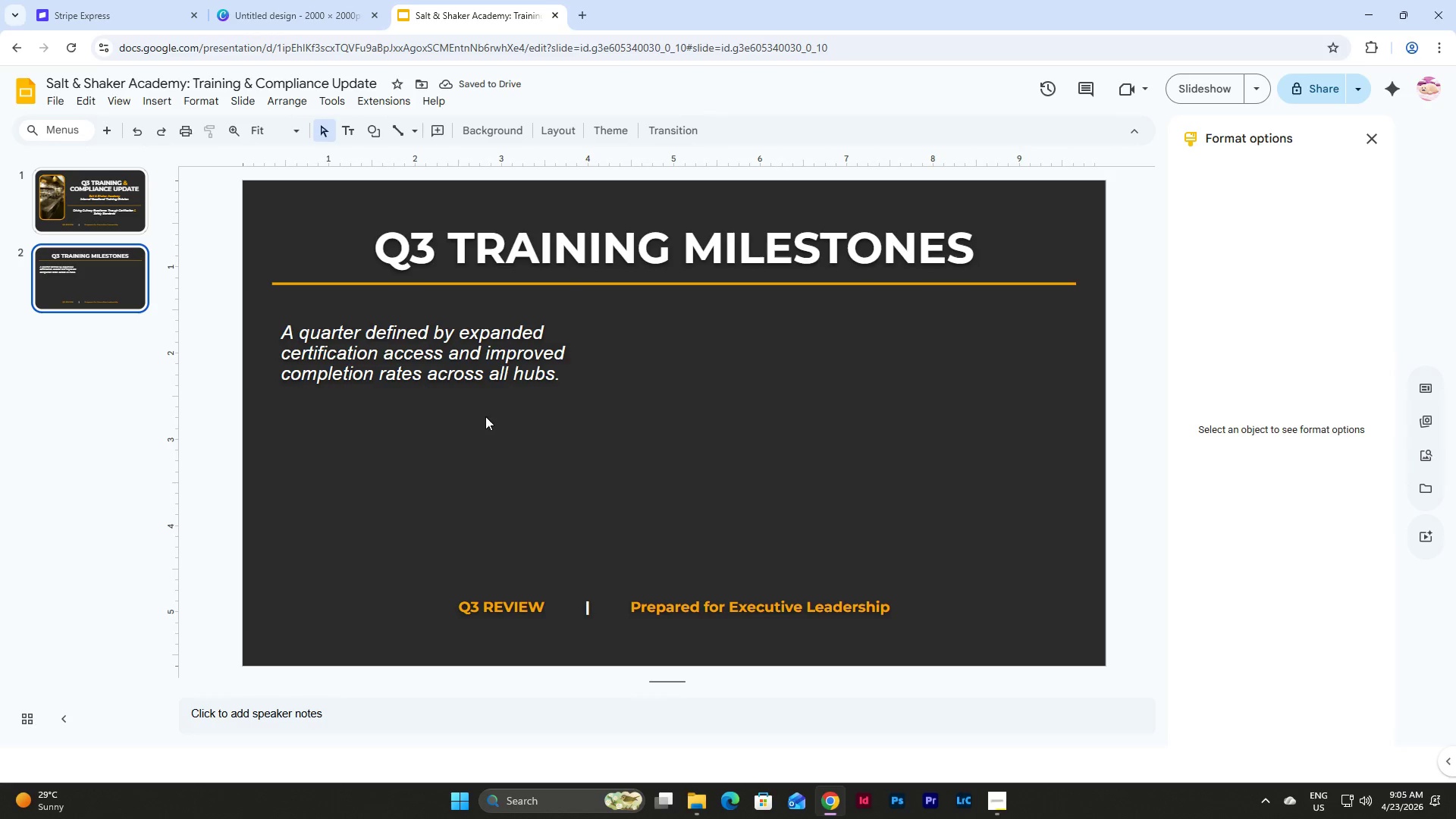 
left_click([484, 407])
 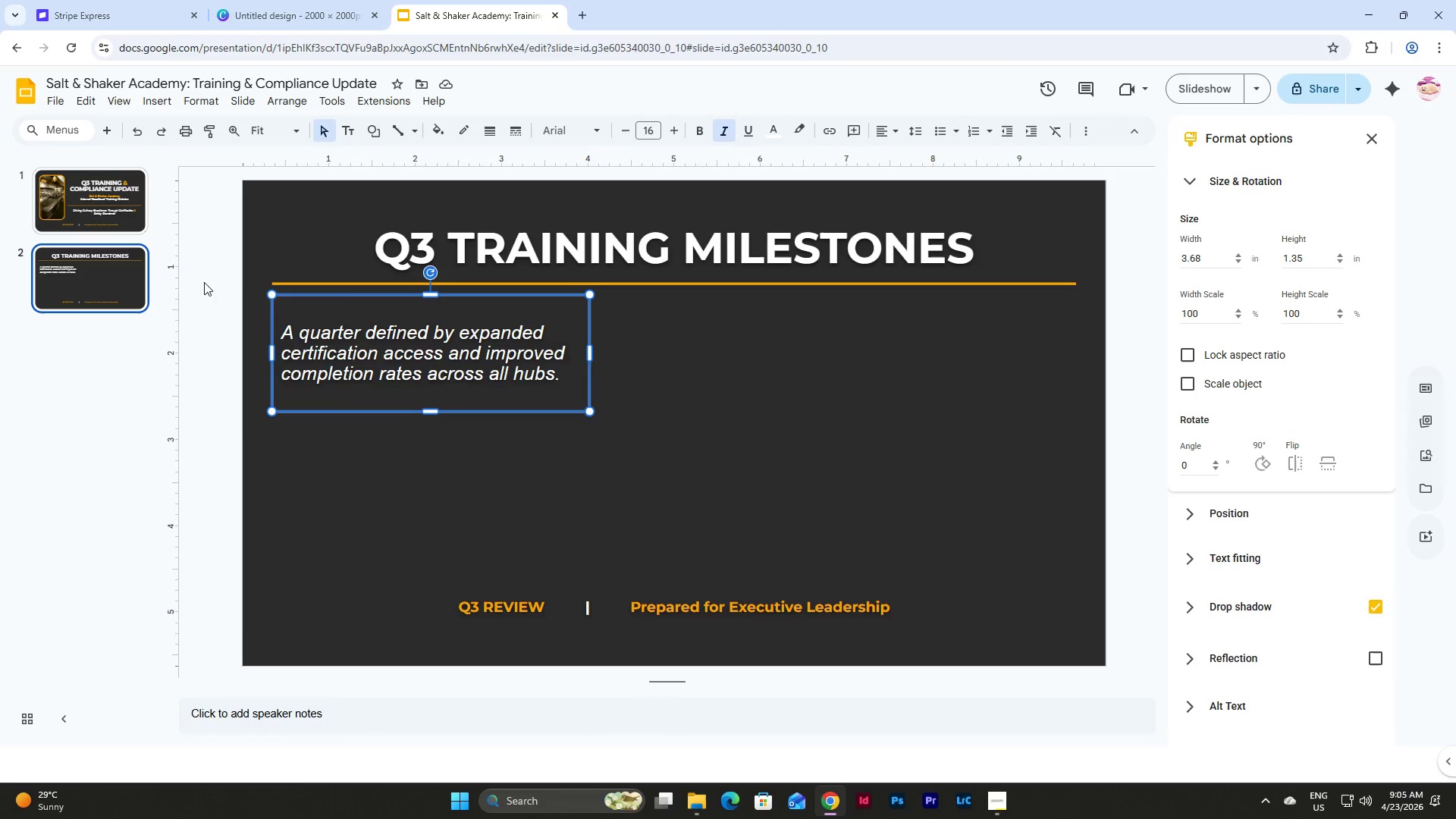 
left_click([80, 272])
 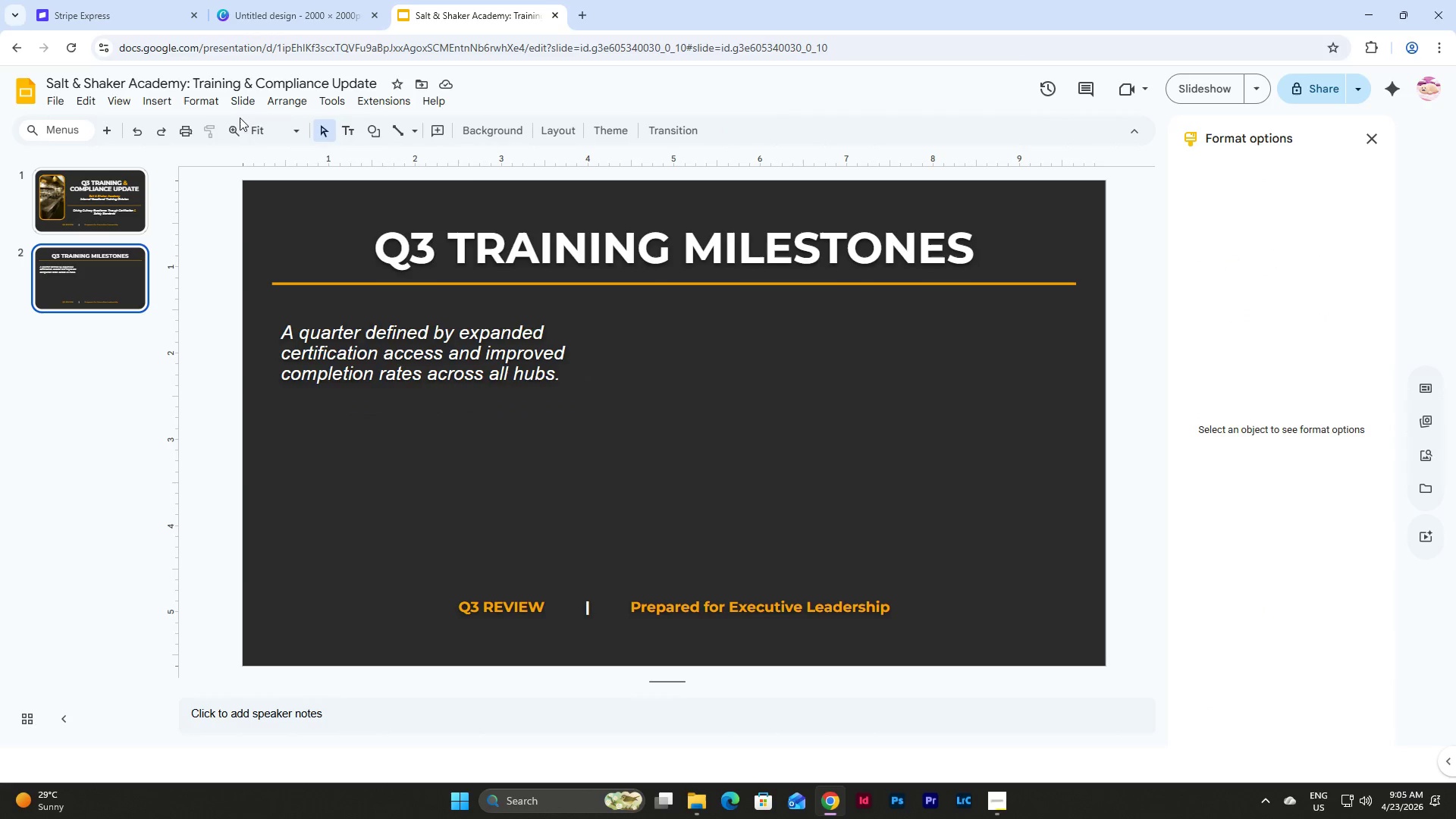 
left_click([252, 102])
 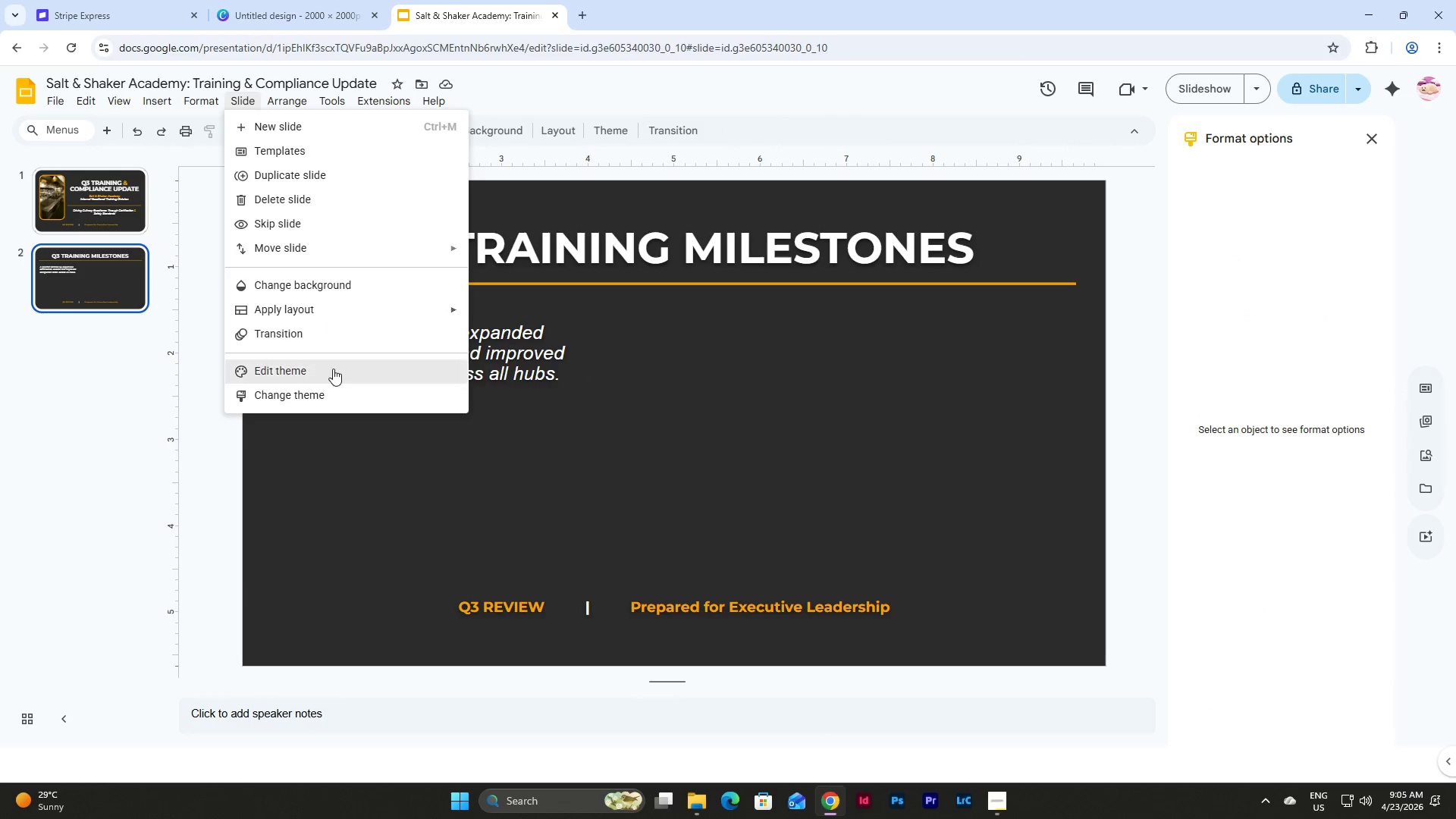 
left_click([333, 369])
 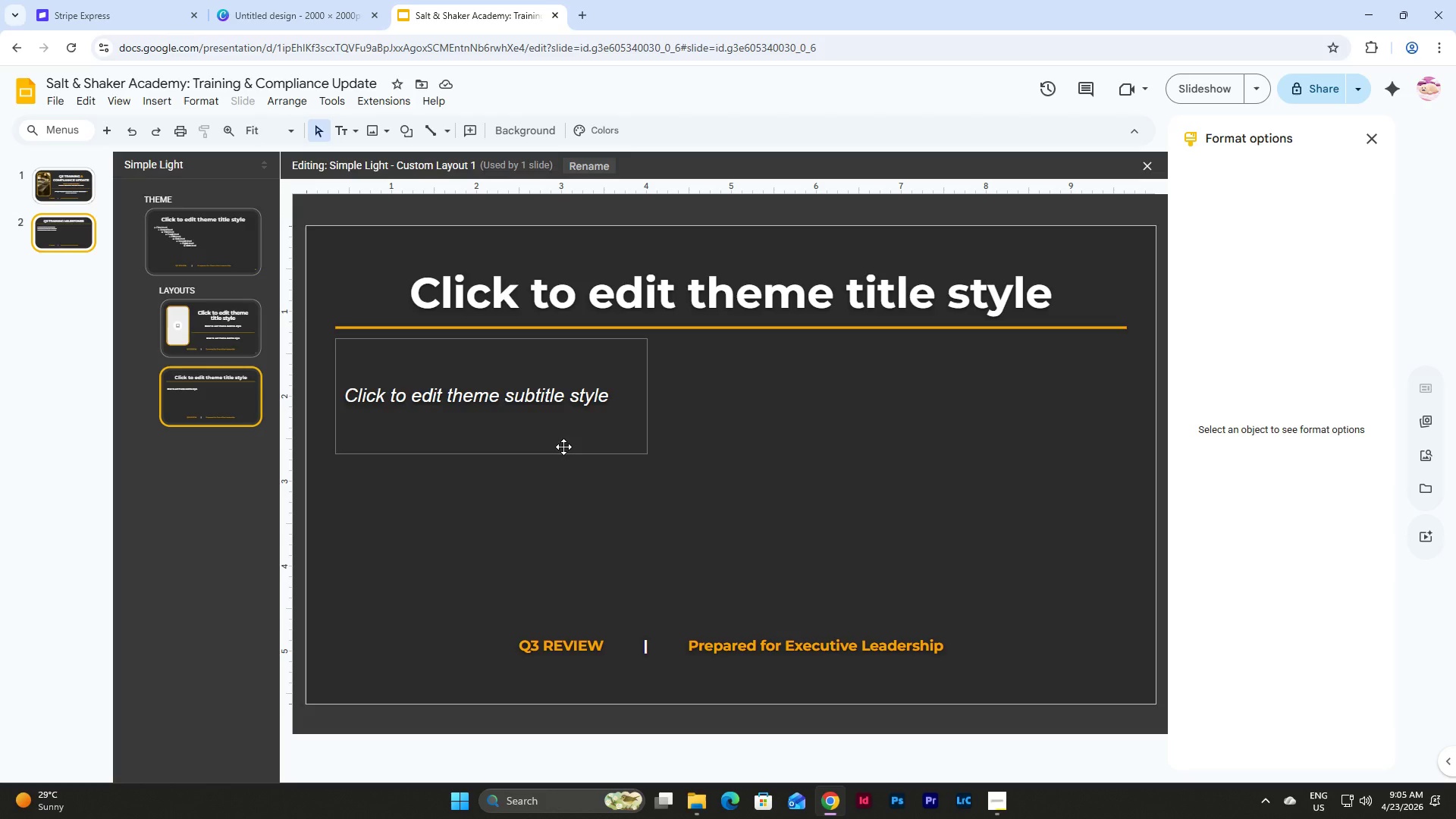 
left_click([563, 447])
 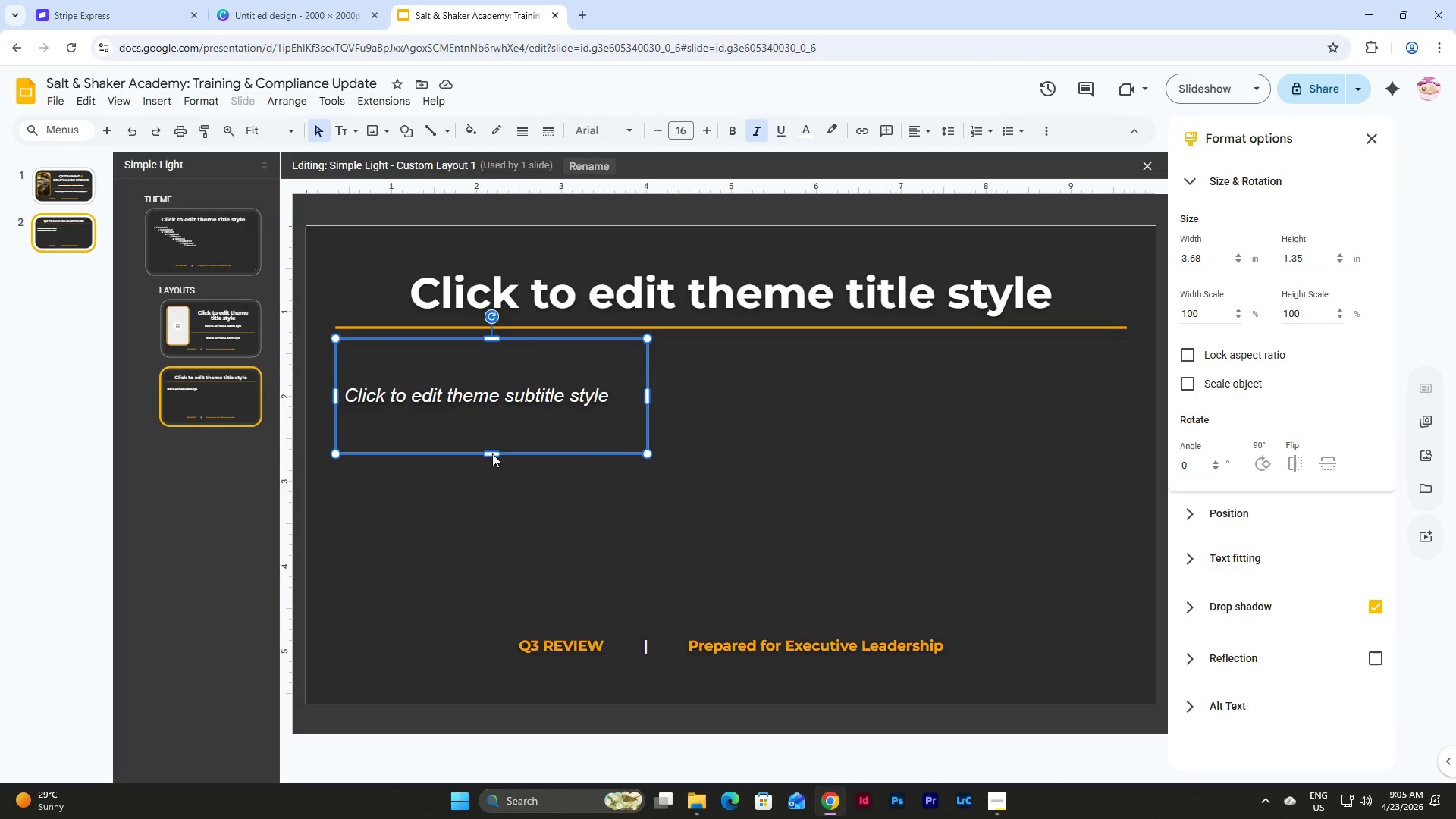 
left_click_drag(start_coordinate=[494, 452], to_coordinate=[495, 431])
 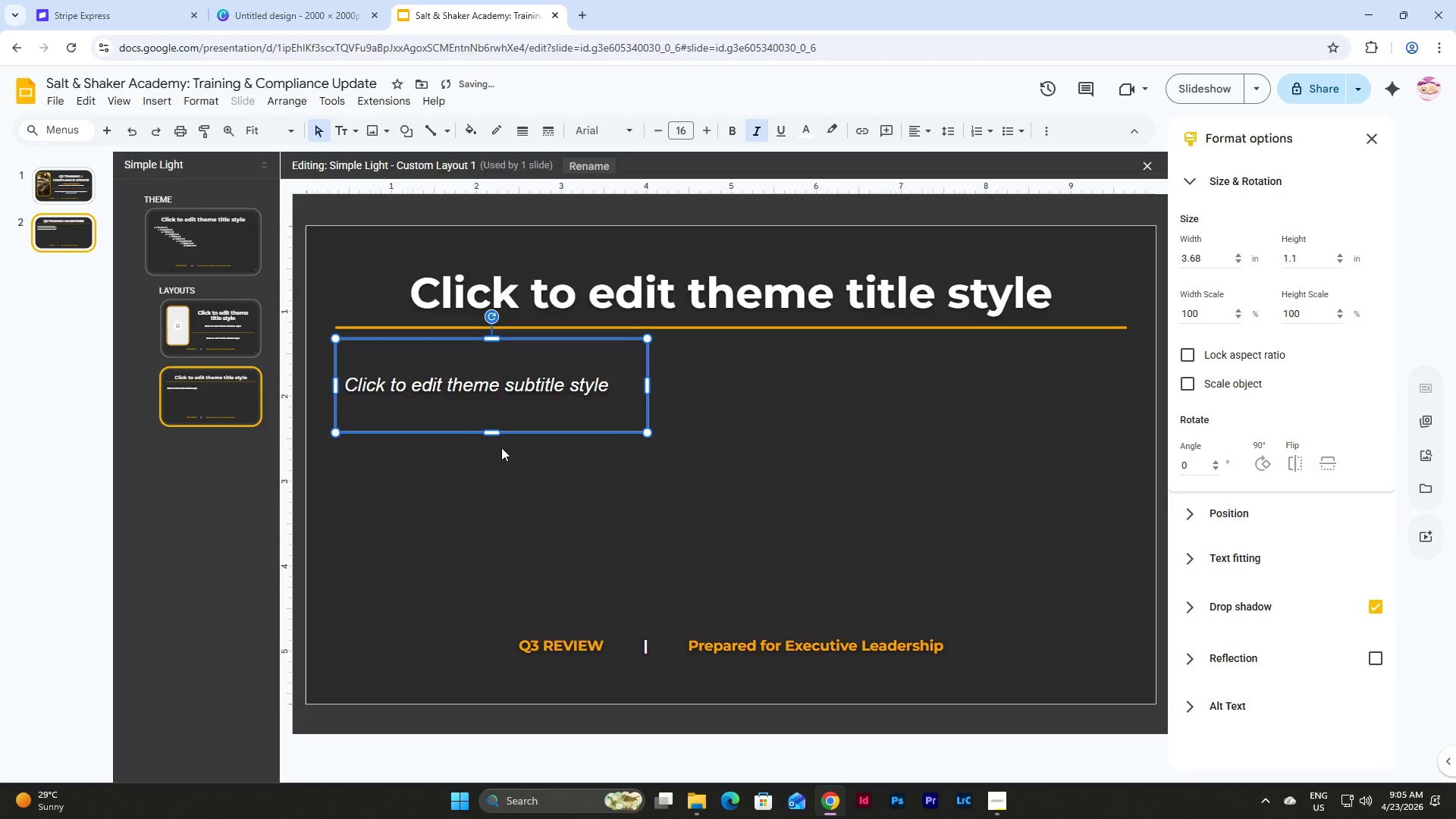 
left_click([504, 477])
 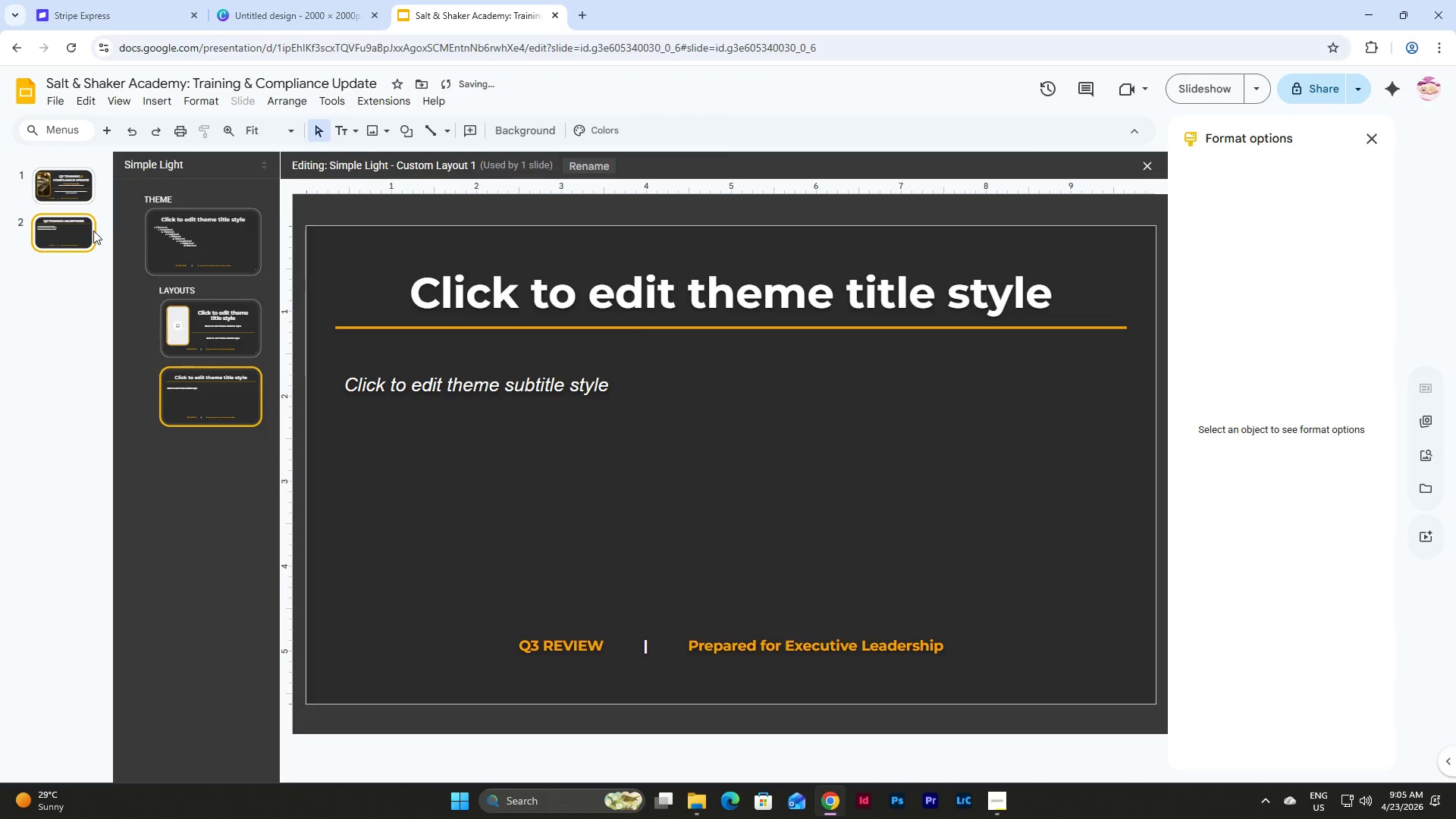 
left_click([77, 231])
 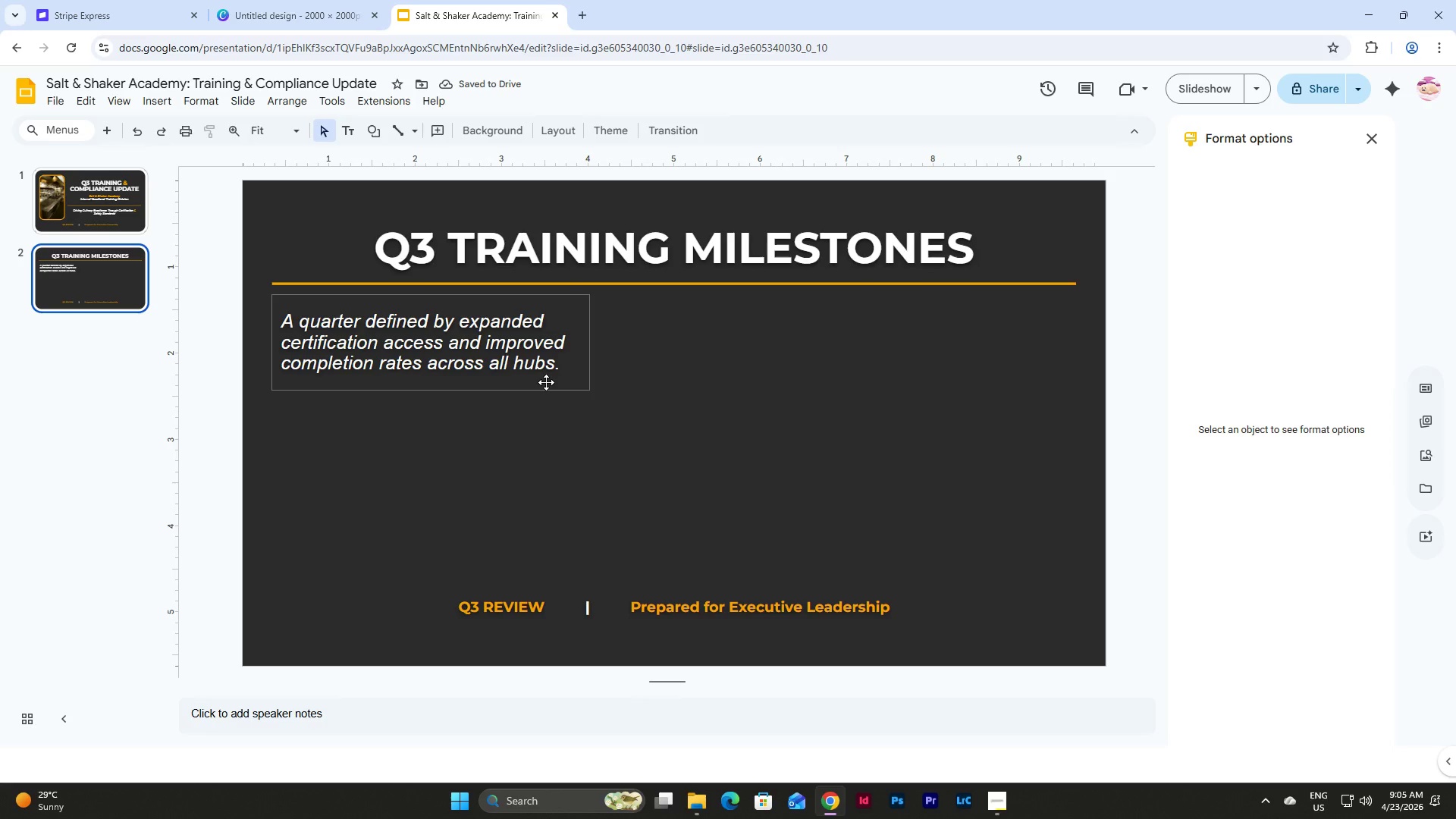 
left_click([546, 382])
 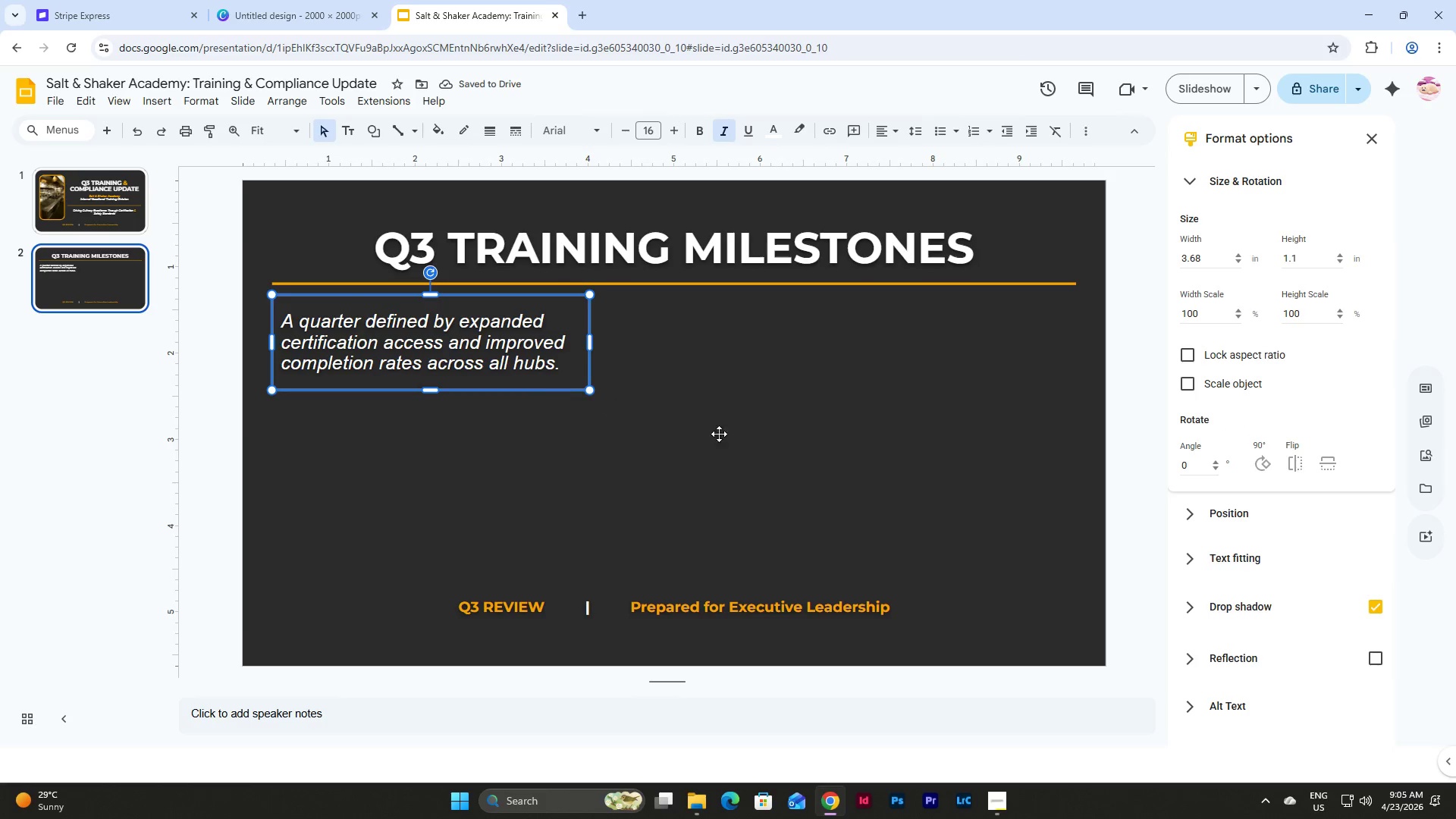 
double_click([742, 438])
 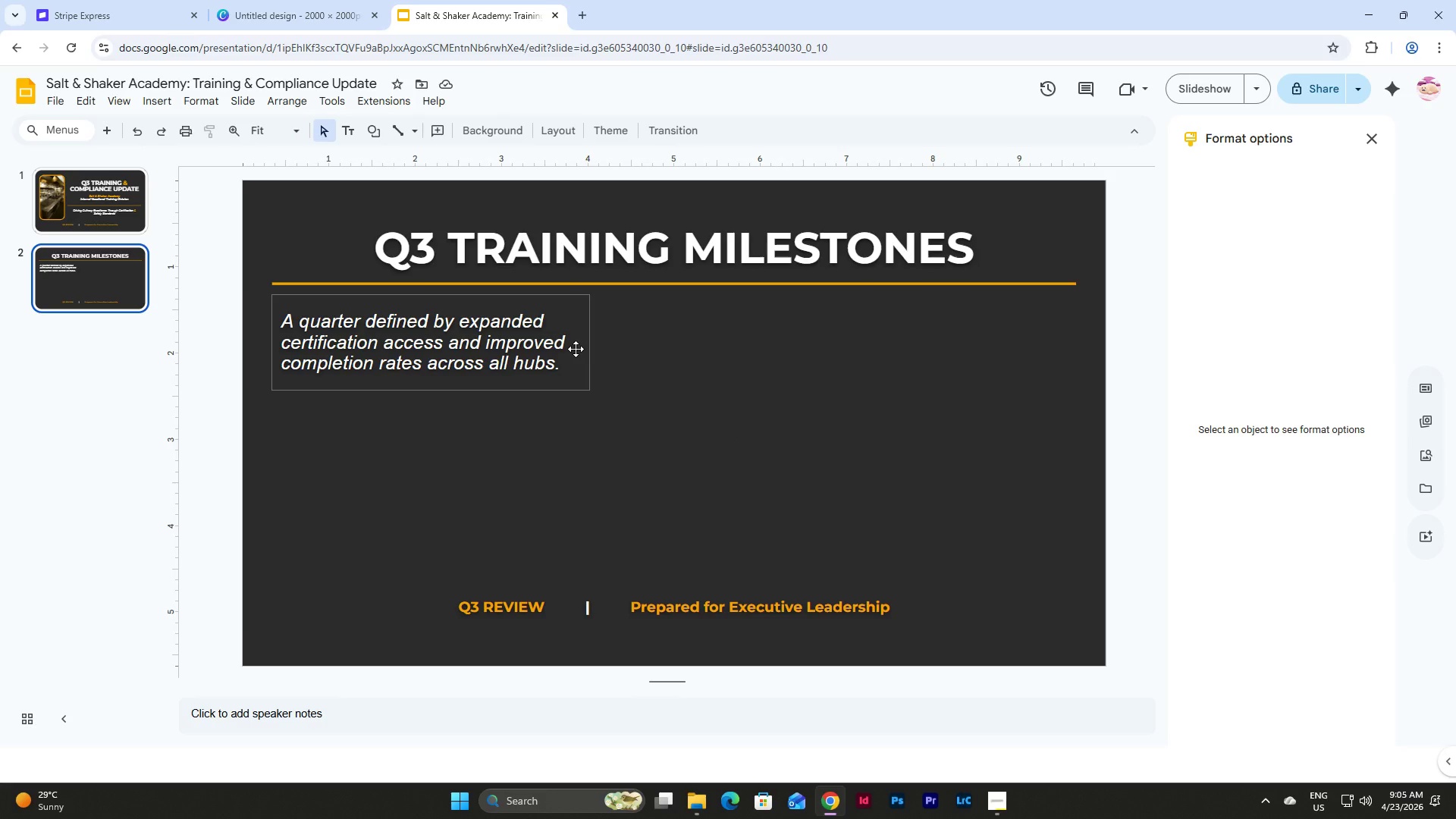 
wait(22.45)
 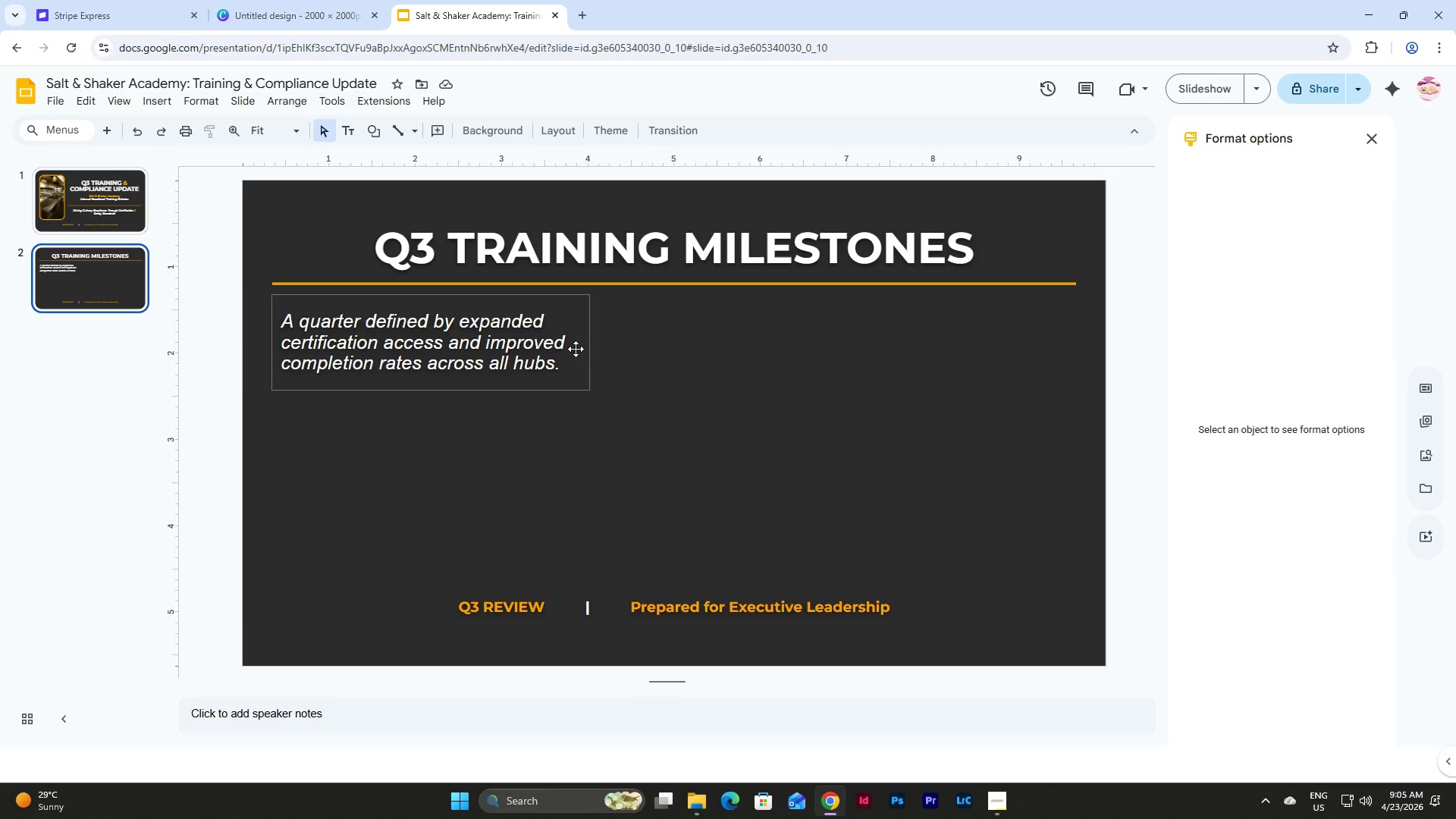 
left_click([245, 102])
 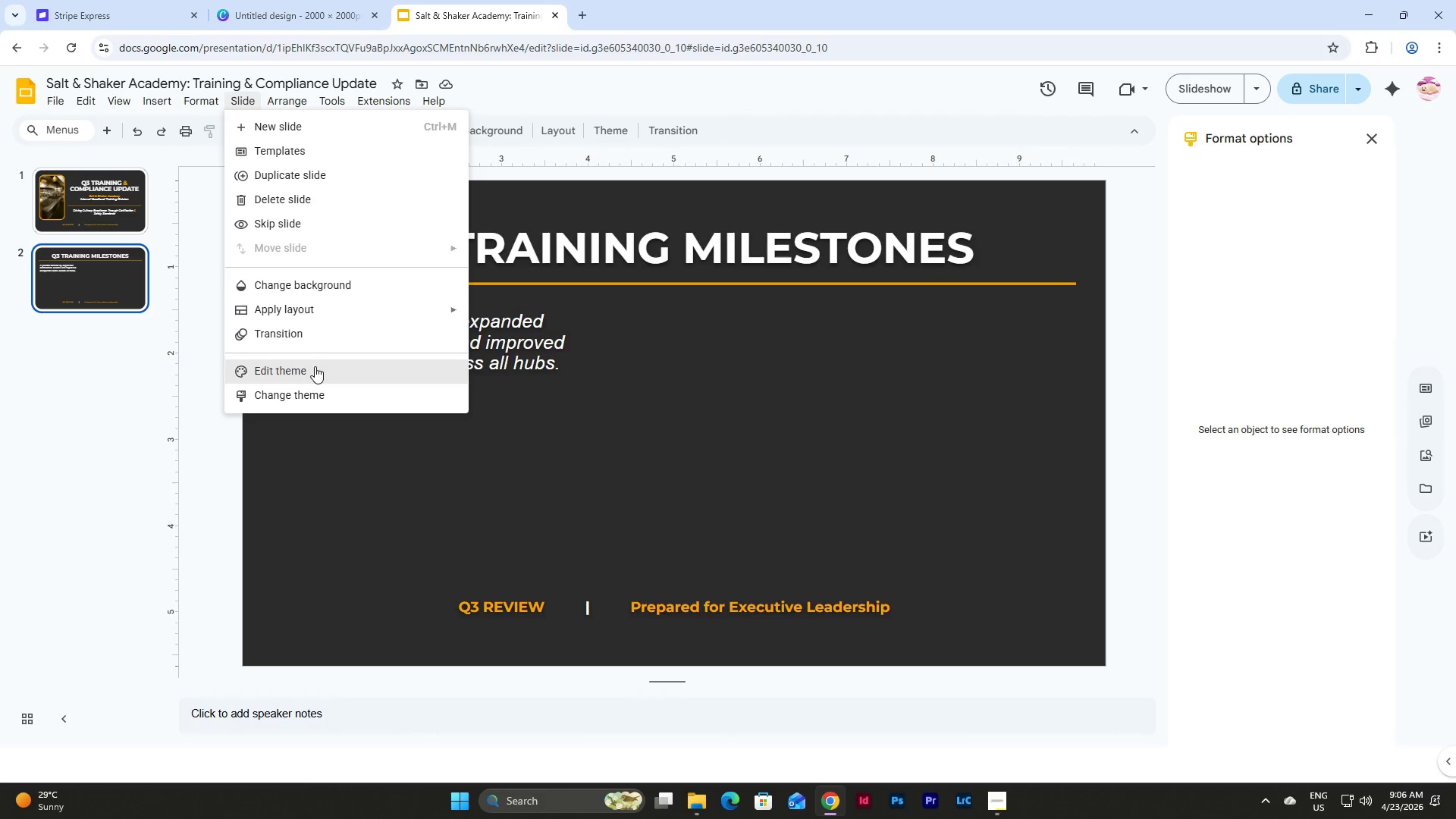 
left_click([315, 366])
 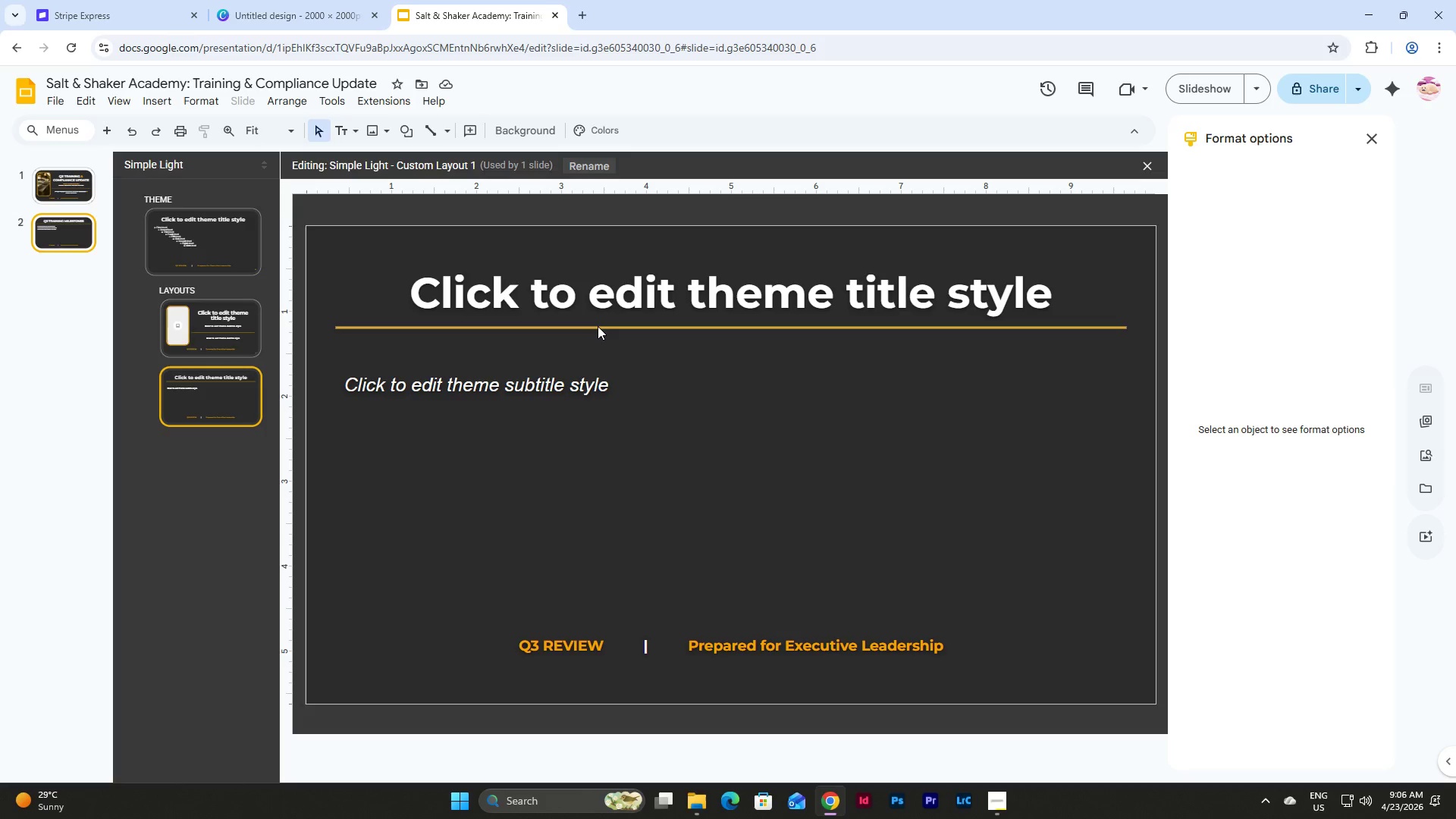 
left_click([598, 326])
 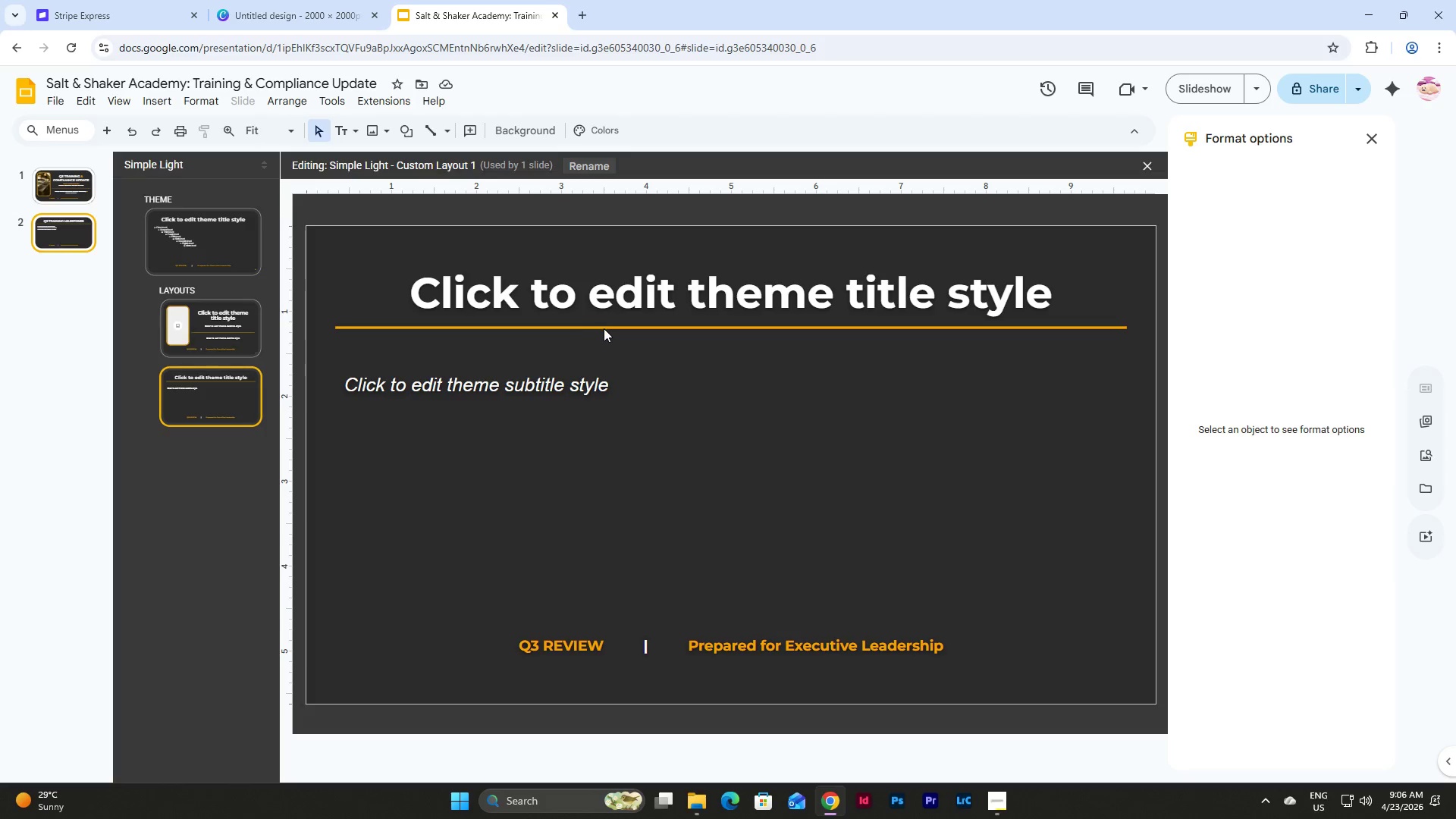 
left_click([604, 328])
 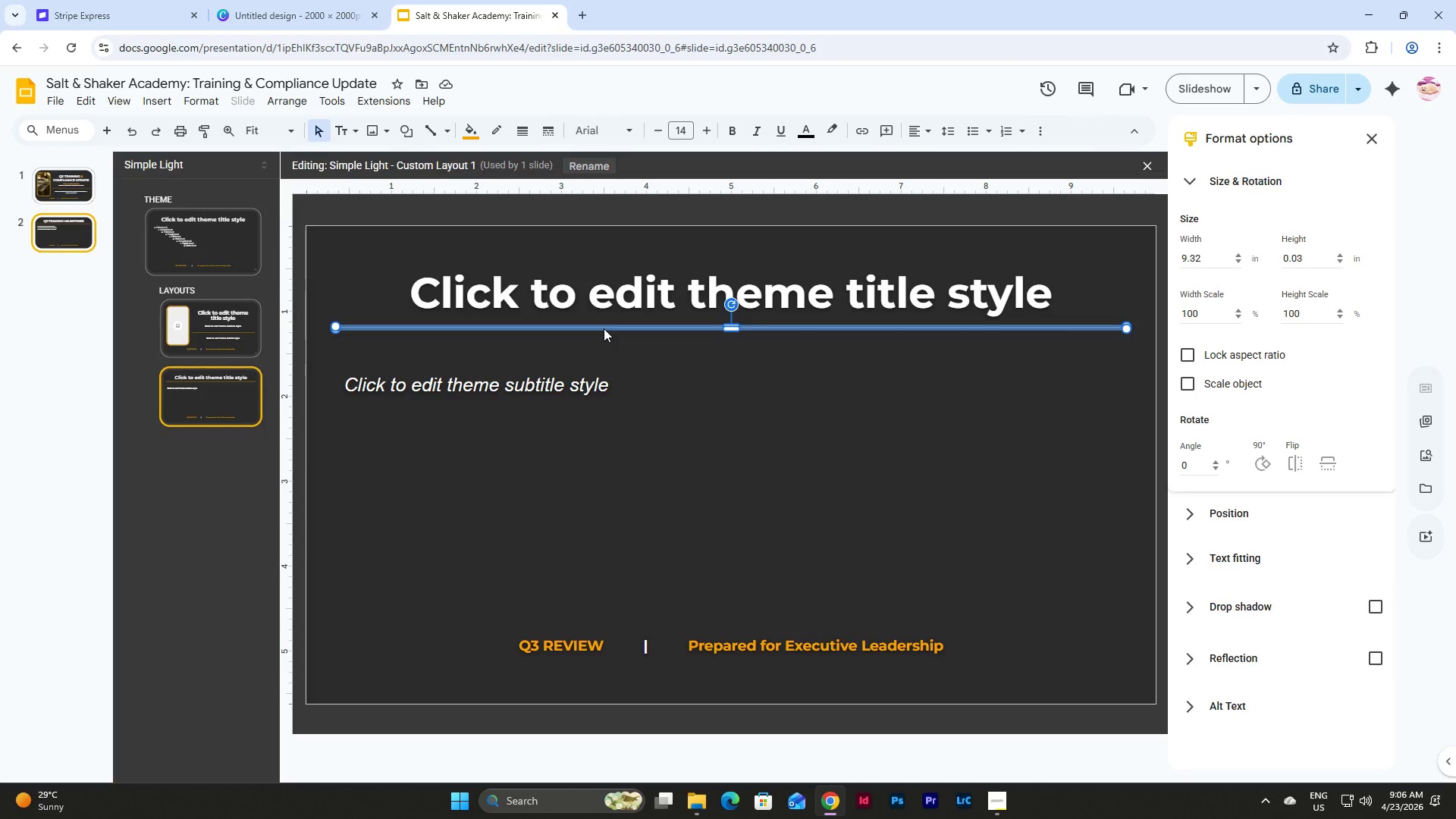 
key(Control+Z)
 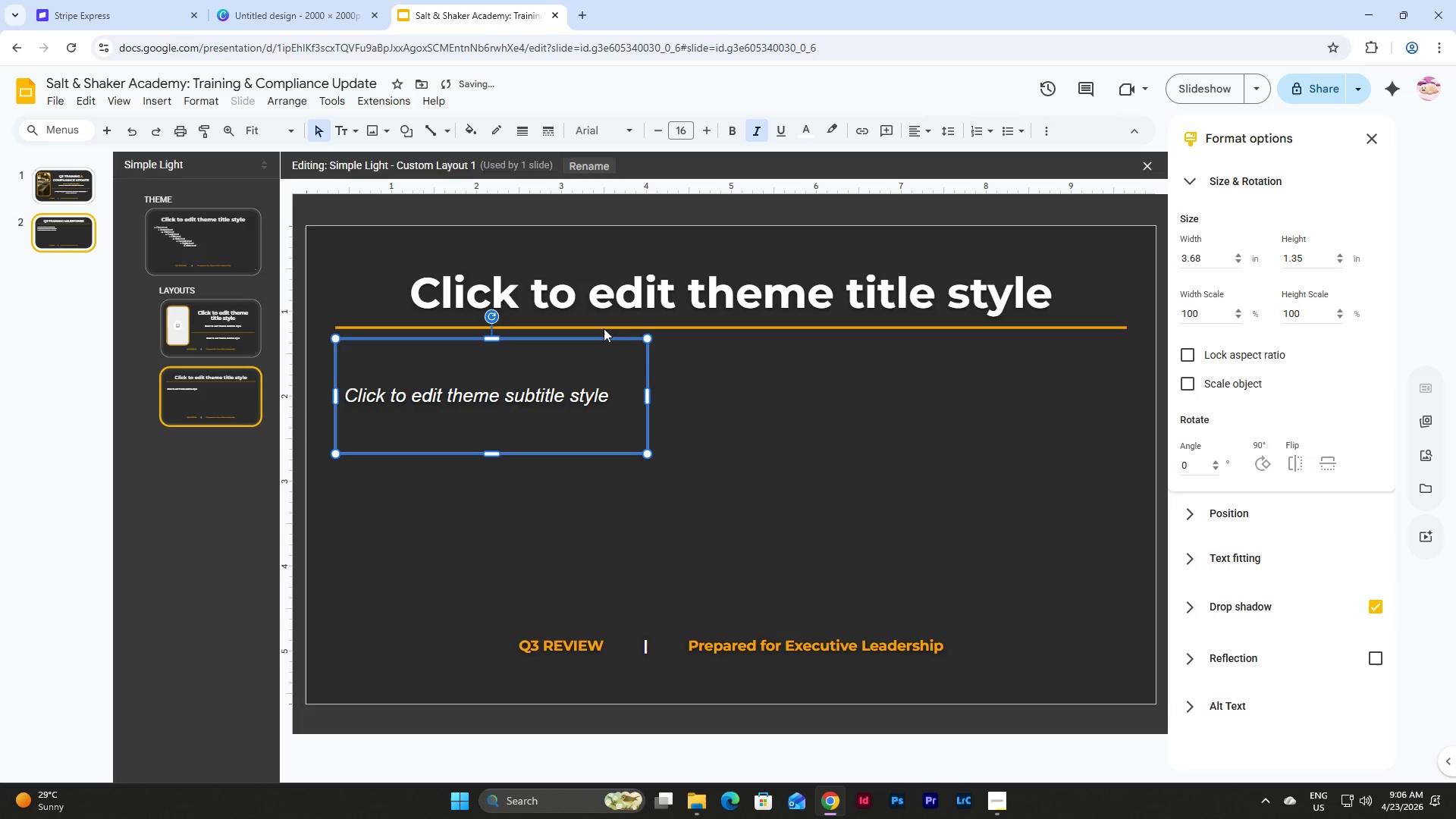 
key(Control+Y)
 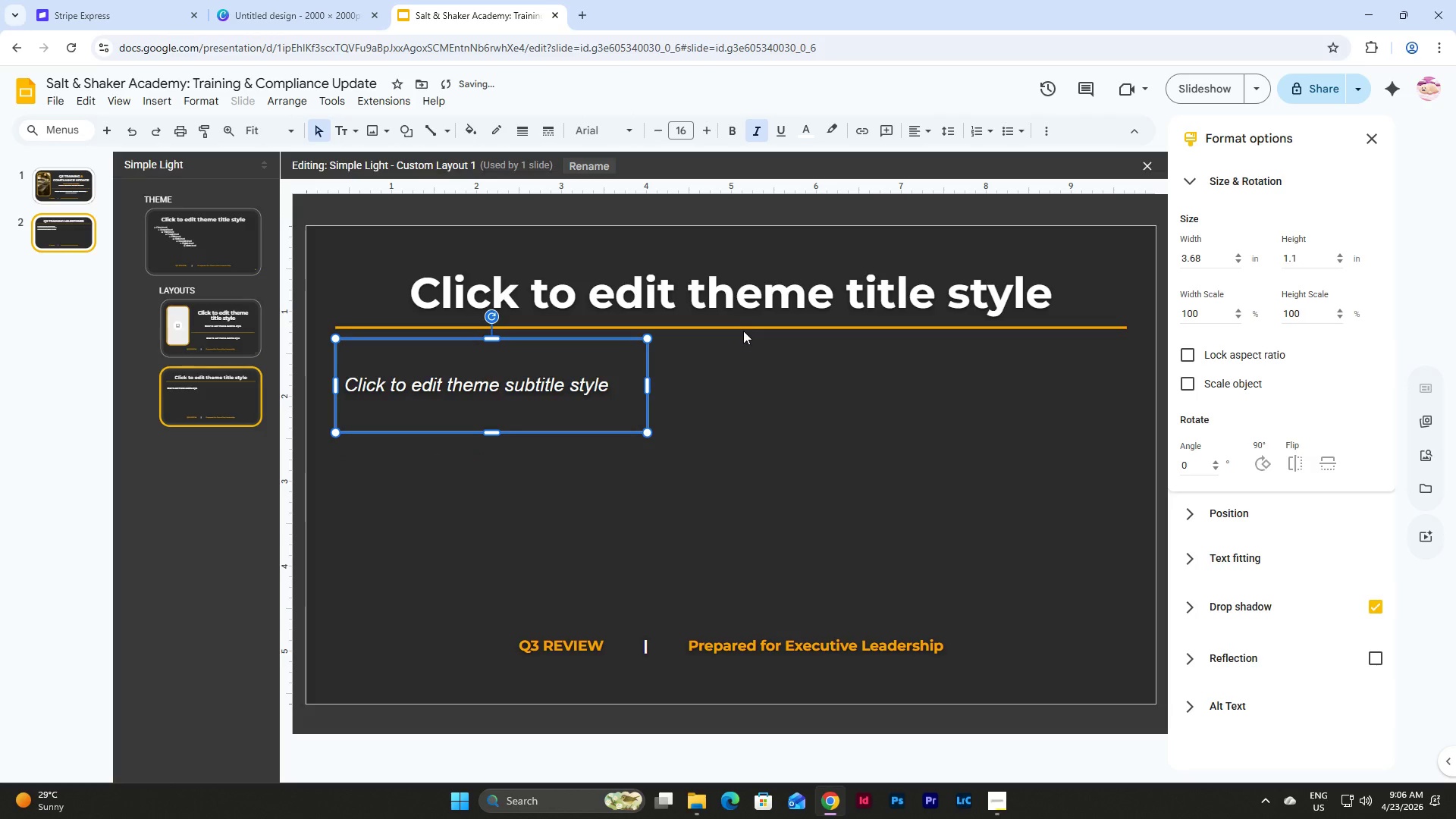 
left_click([746, 327])
 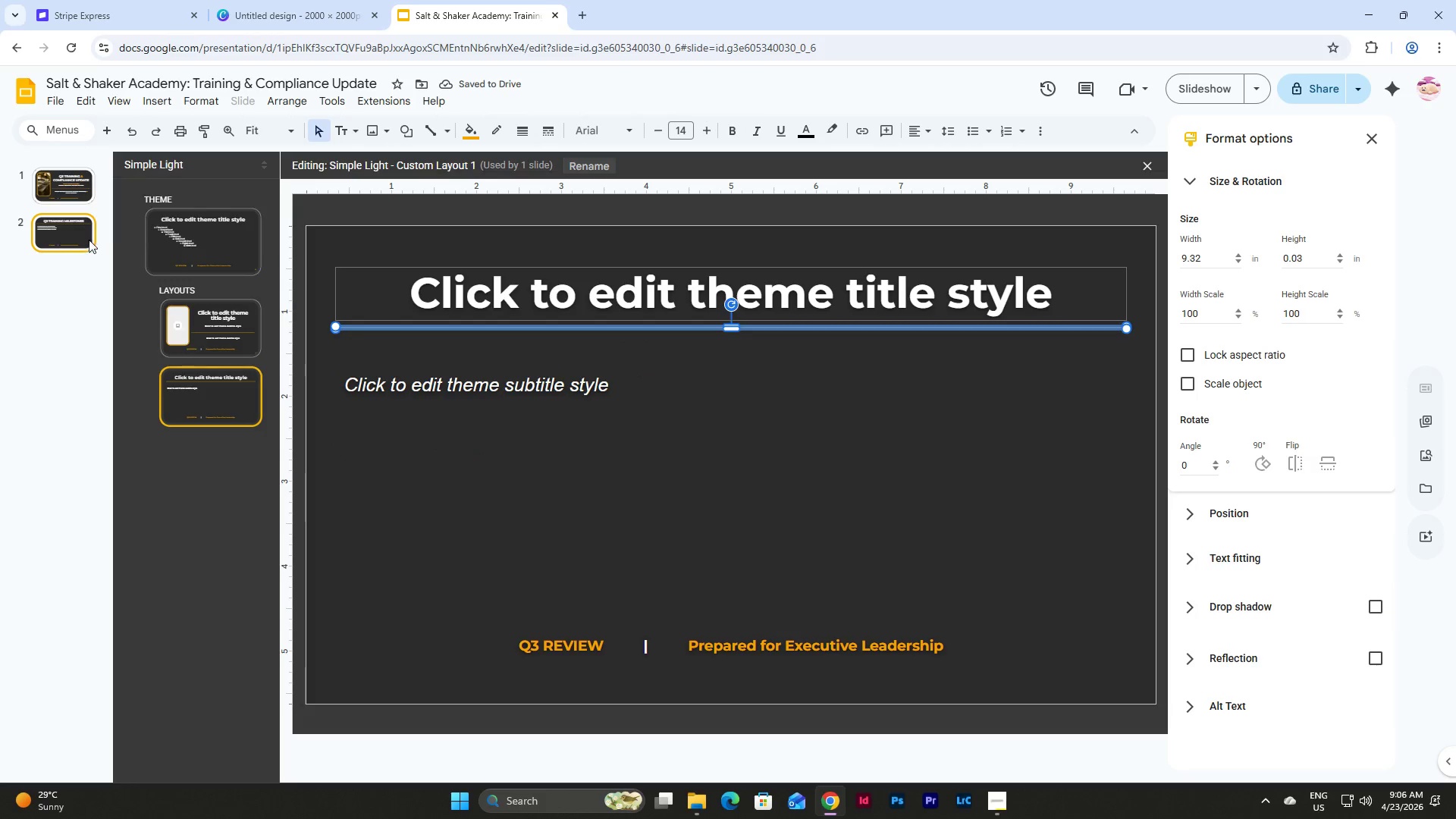 
left_click([72, 233])
 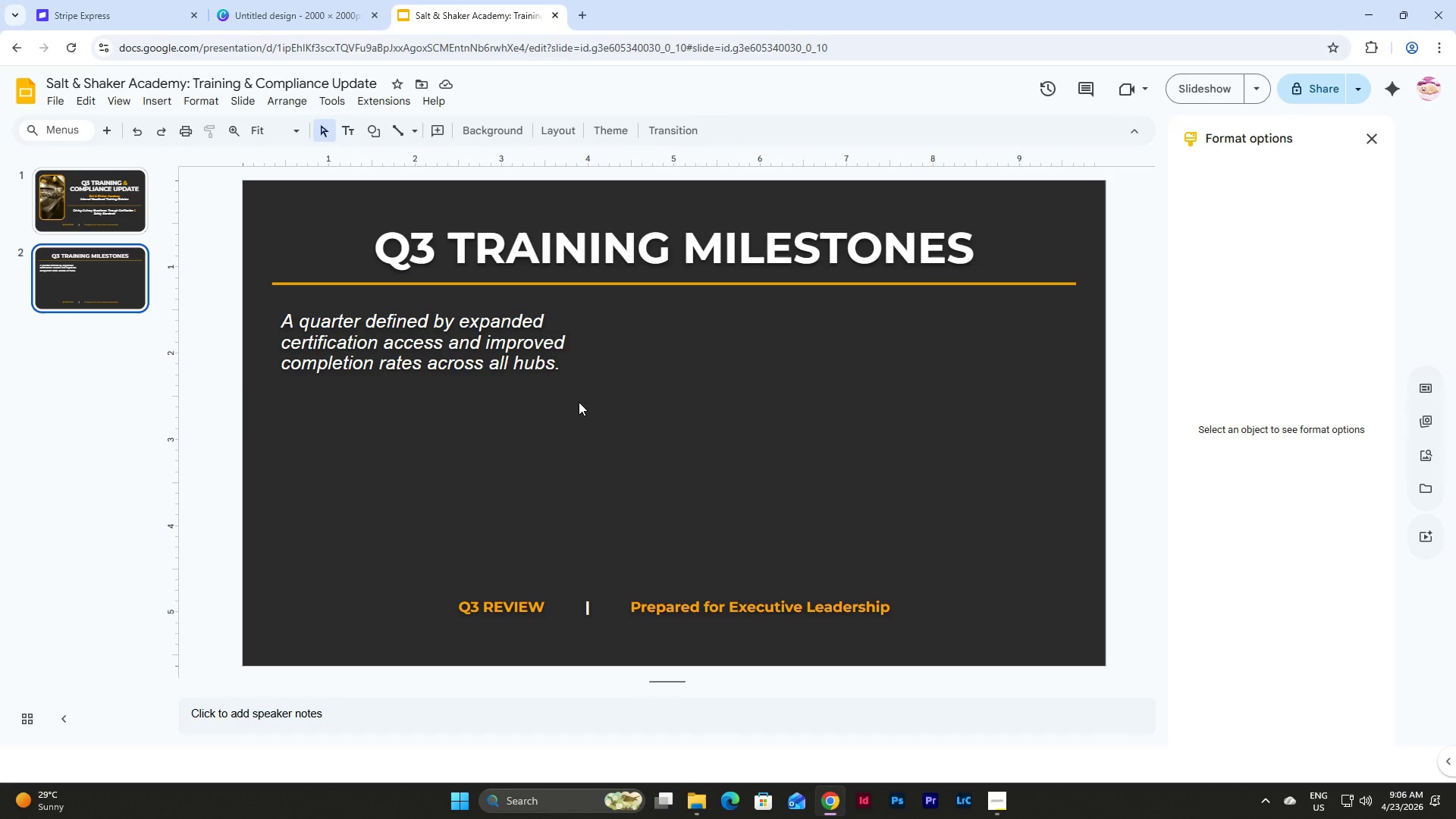 
wait(14.7)
 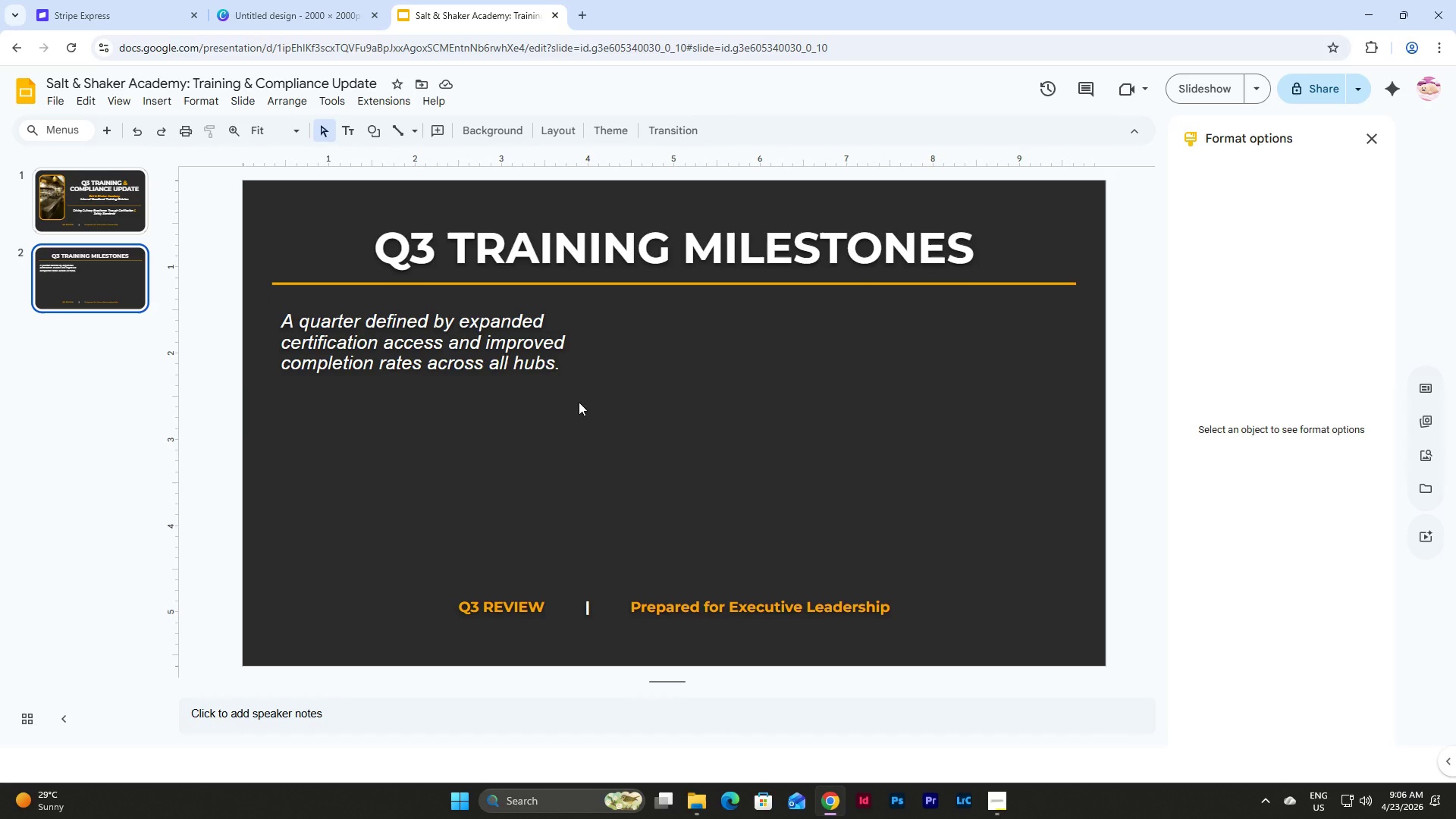 
left_click([240, 99])
 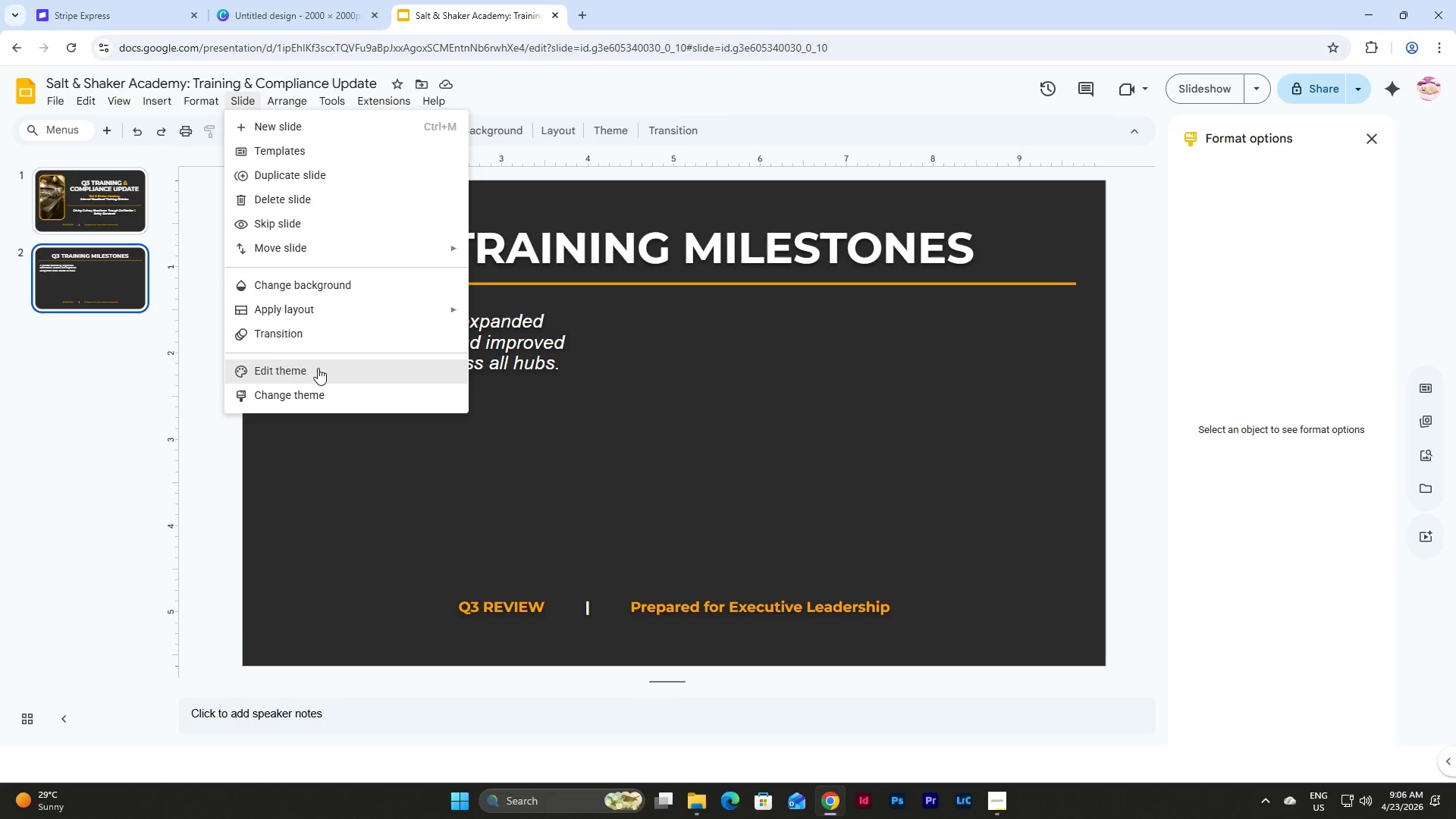 
left_click([318, 369])
 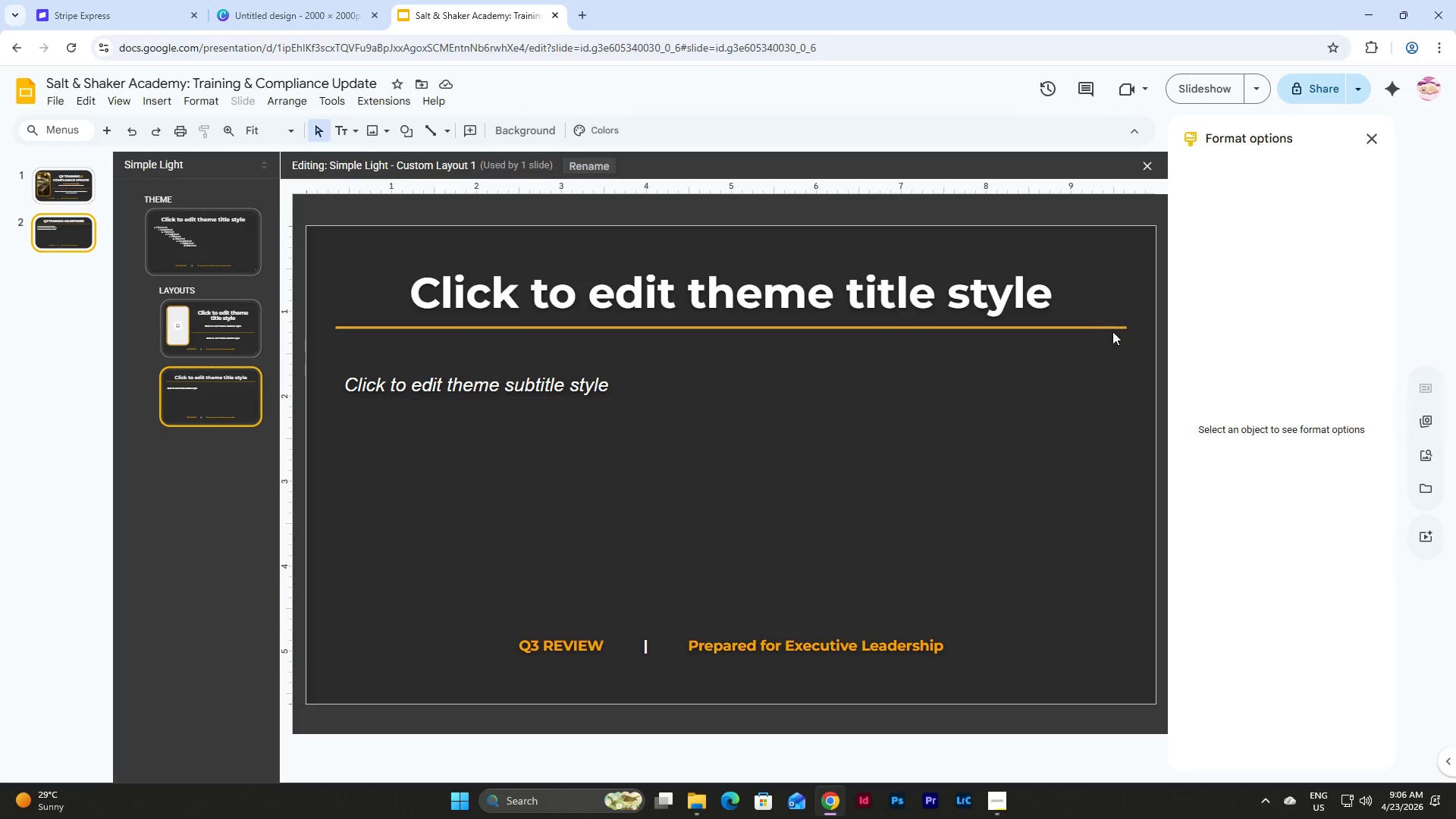 
left_click([1112, 327])
 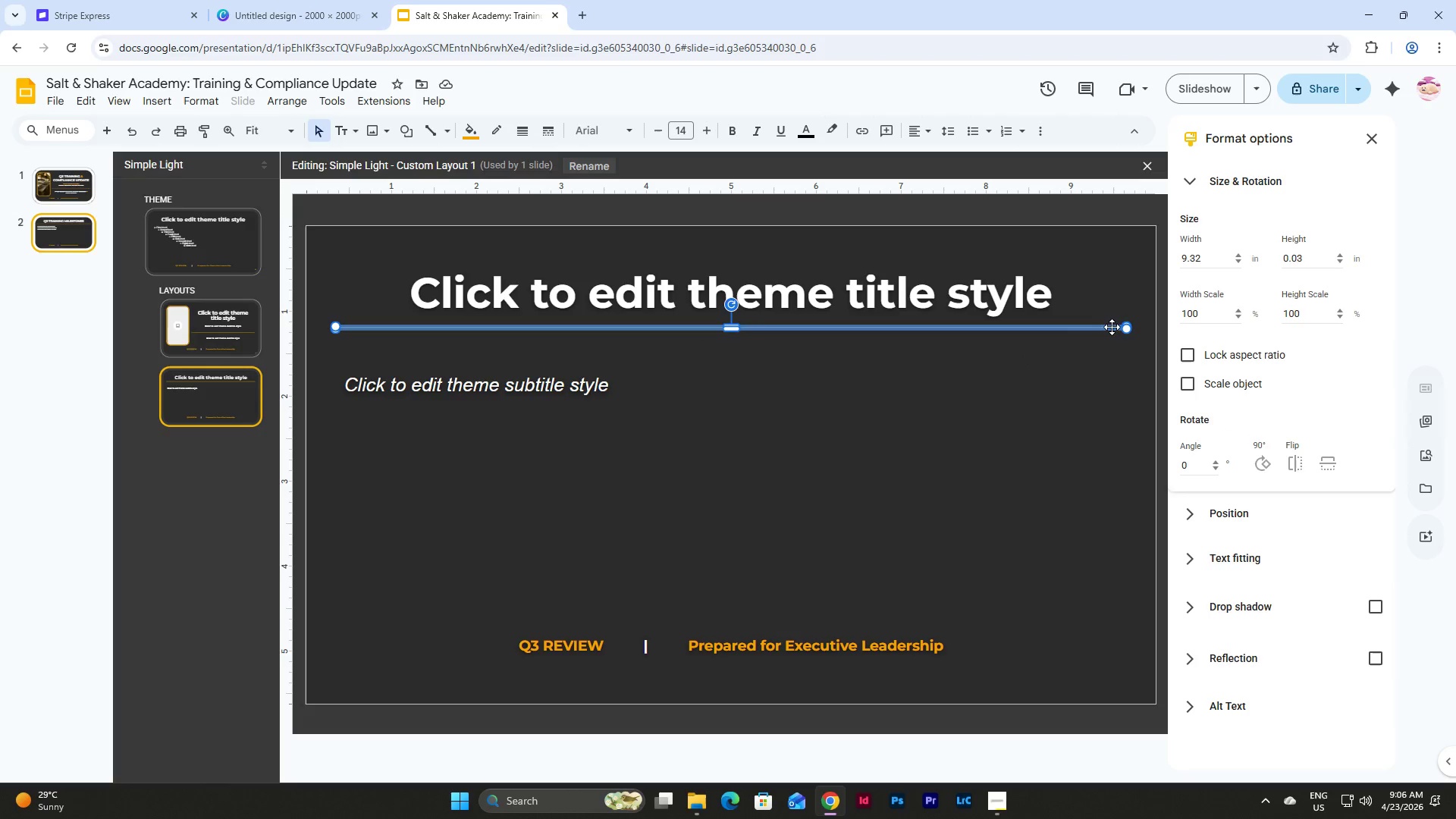 
key(Control+D)
 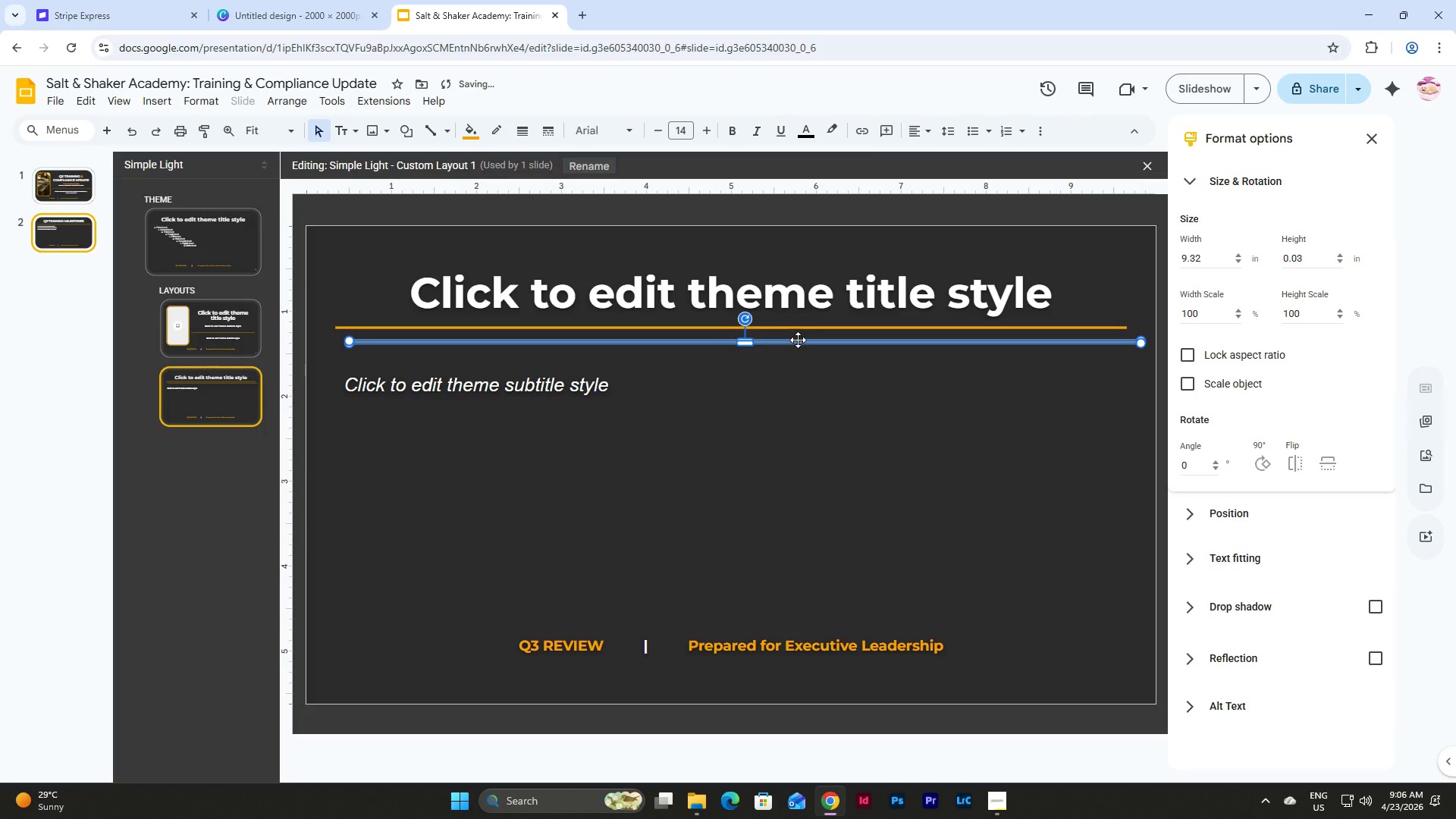 
left_click_drag(start_coordinate=[798, 340], to_coordinate=[775, 460])
 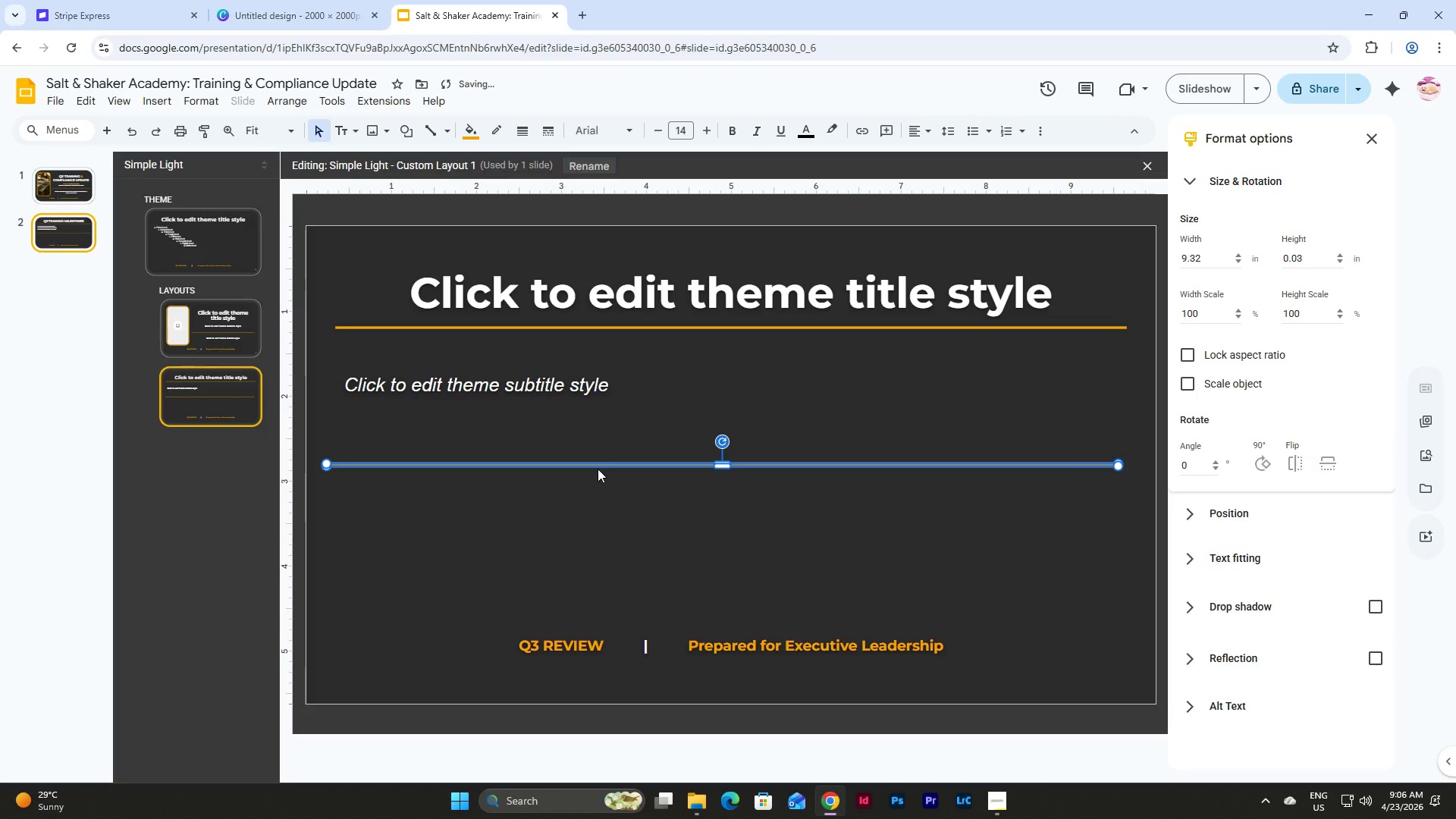 
left_click_drag(start_coordinate=[598, 465], to_coordinate=[604, 442])
 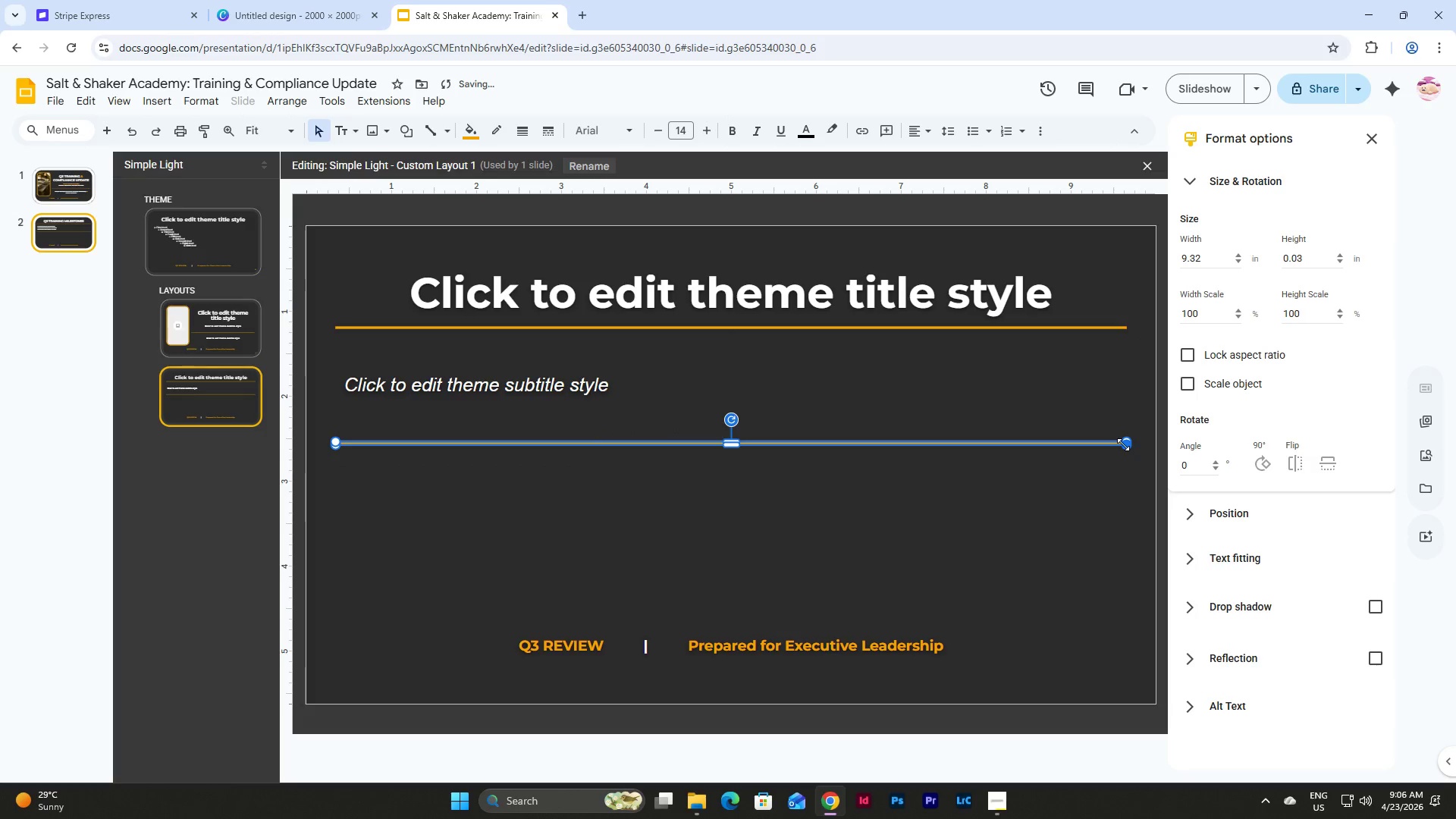 
left_click_drag(start_coordinate=[1123, 444], to_coordinate=[648, 441])
 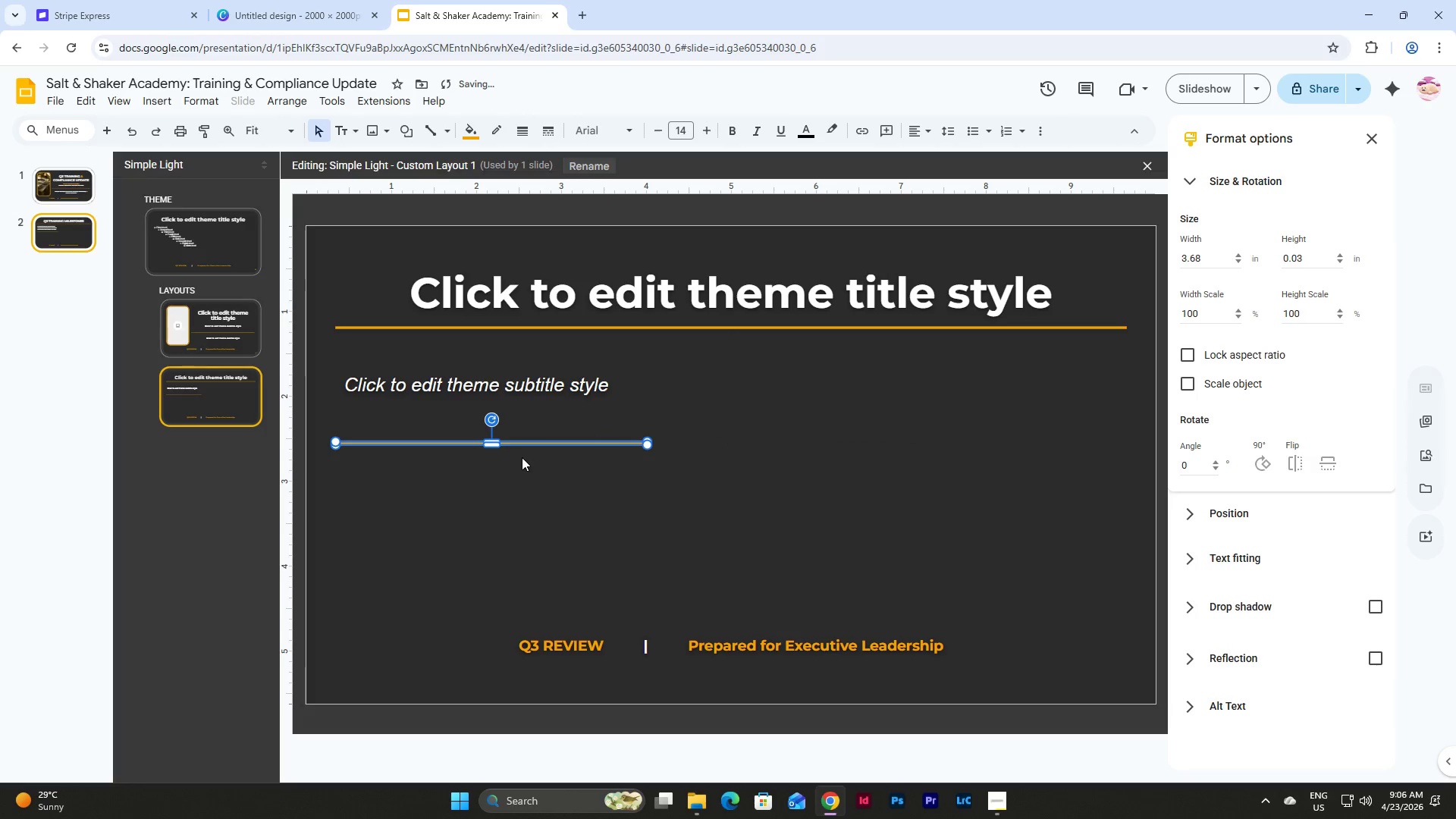 
left_click_drag(start_coordinate=[517, 444], to_coordinate=[515, 437])
 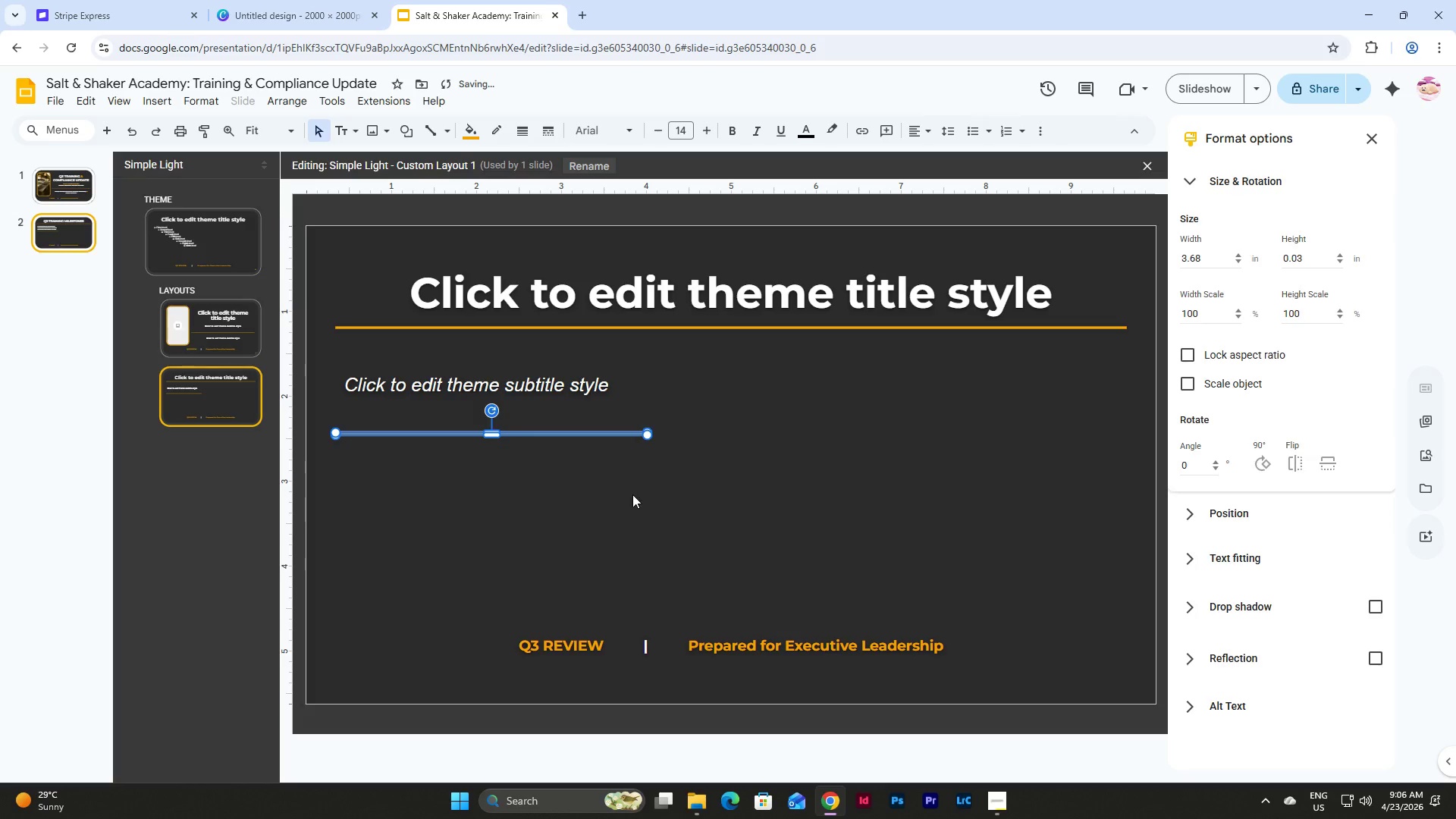 
left_click([632, 494])
 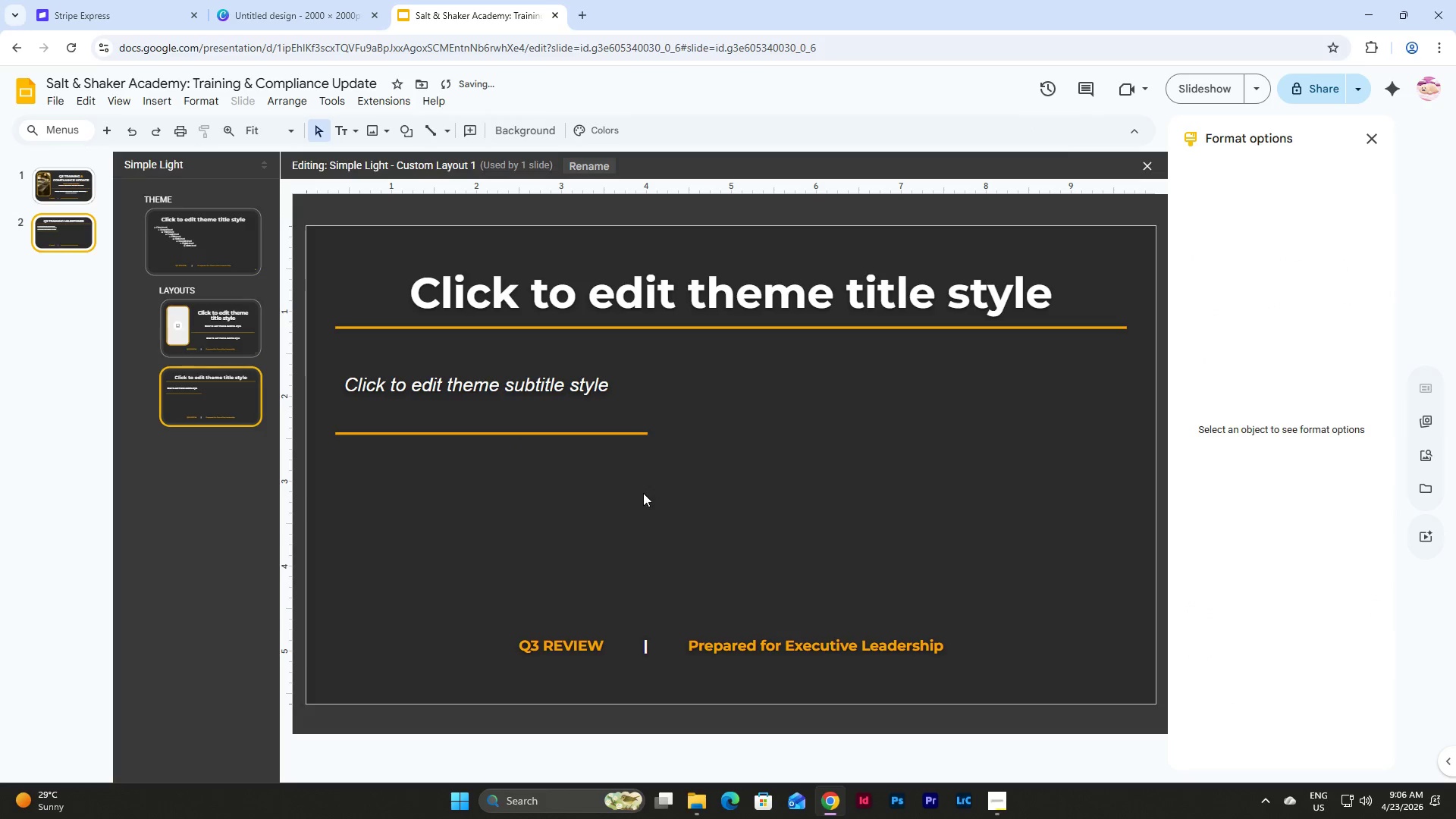 
left_click_drag(start_coordinate=[643, 493], to_coordinate=[474, 356])
 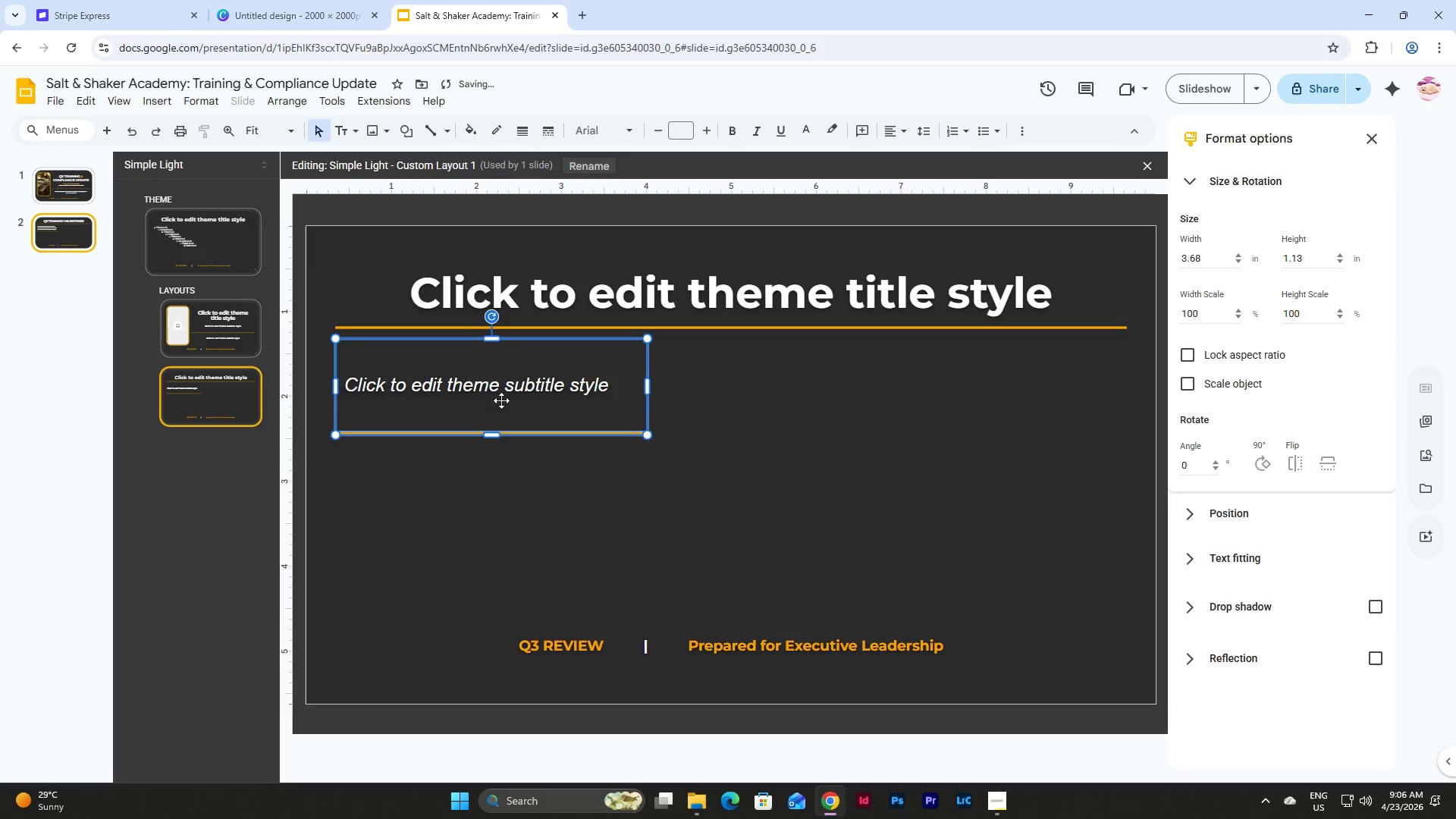 
left_click([554, 464])
 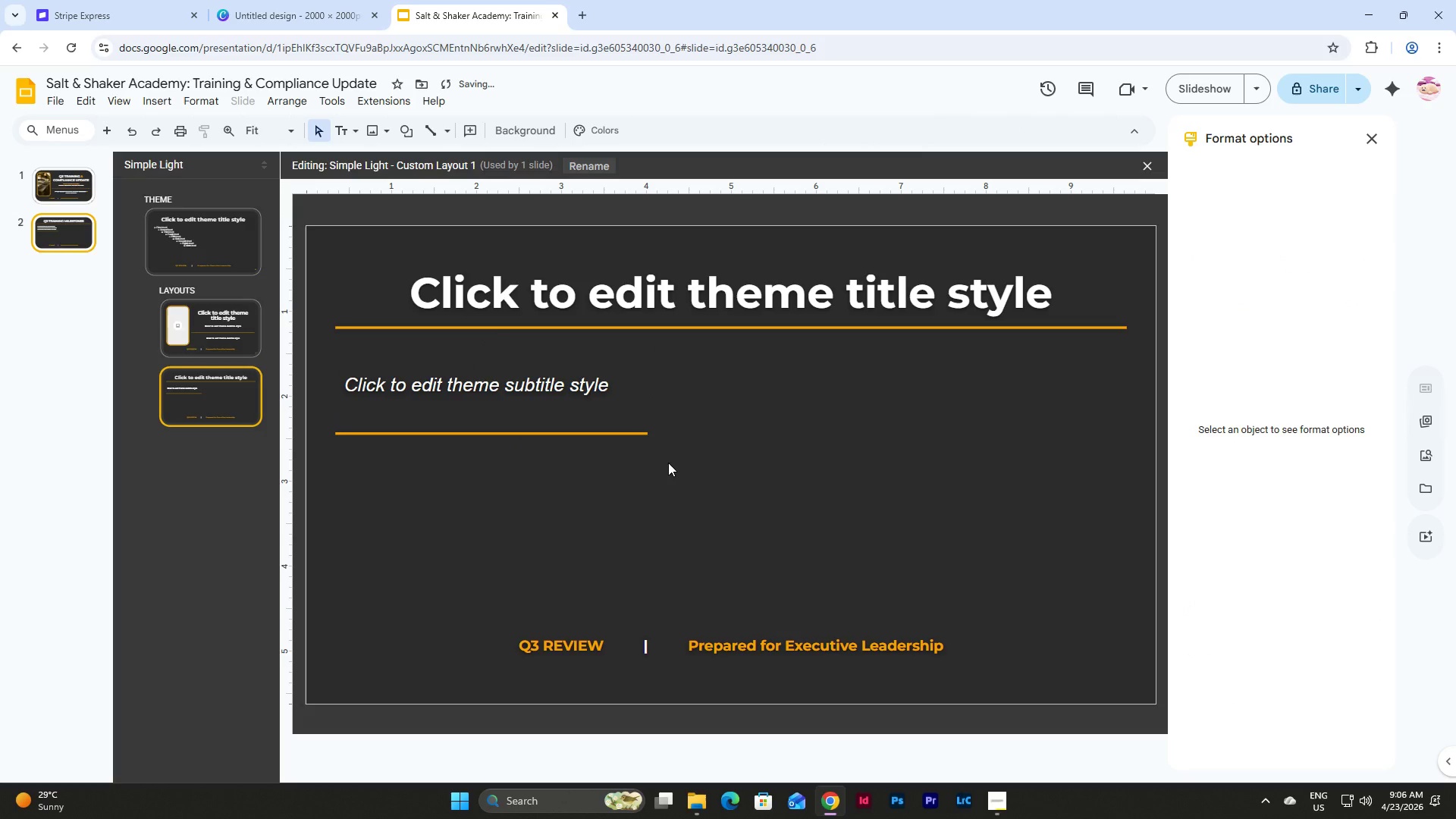 
left_click_drag(start_coordinate=[668, 463], to_coordinate=[638, 436])
 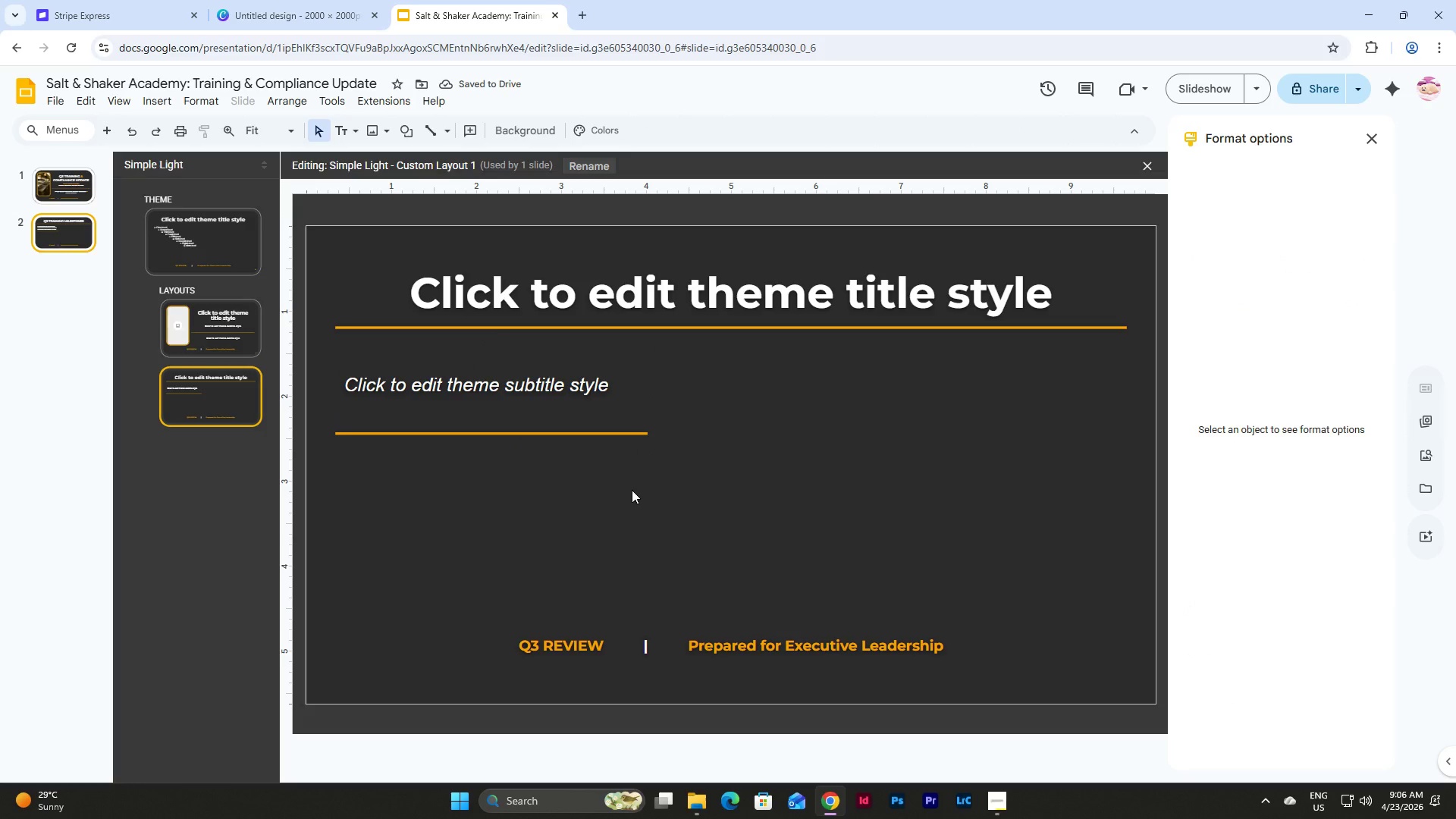 
left_click([632, 490])
 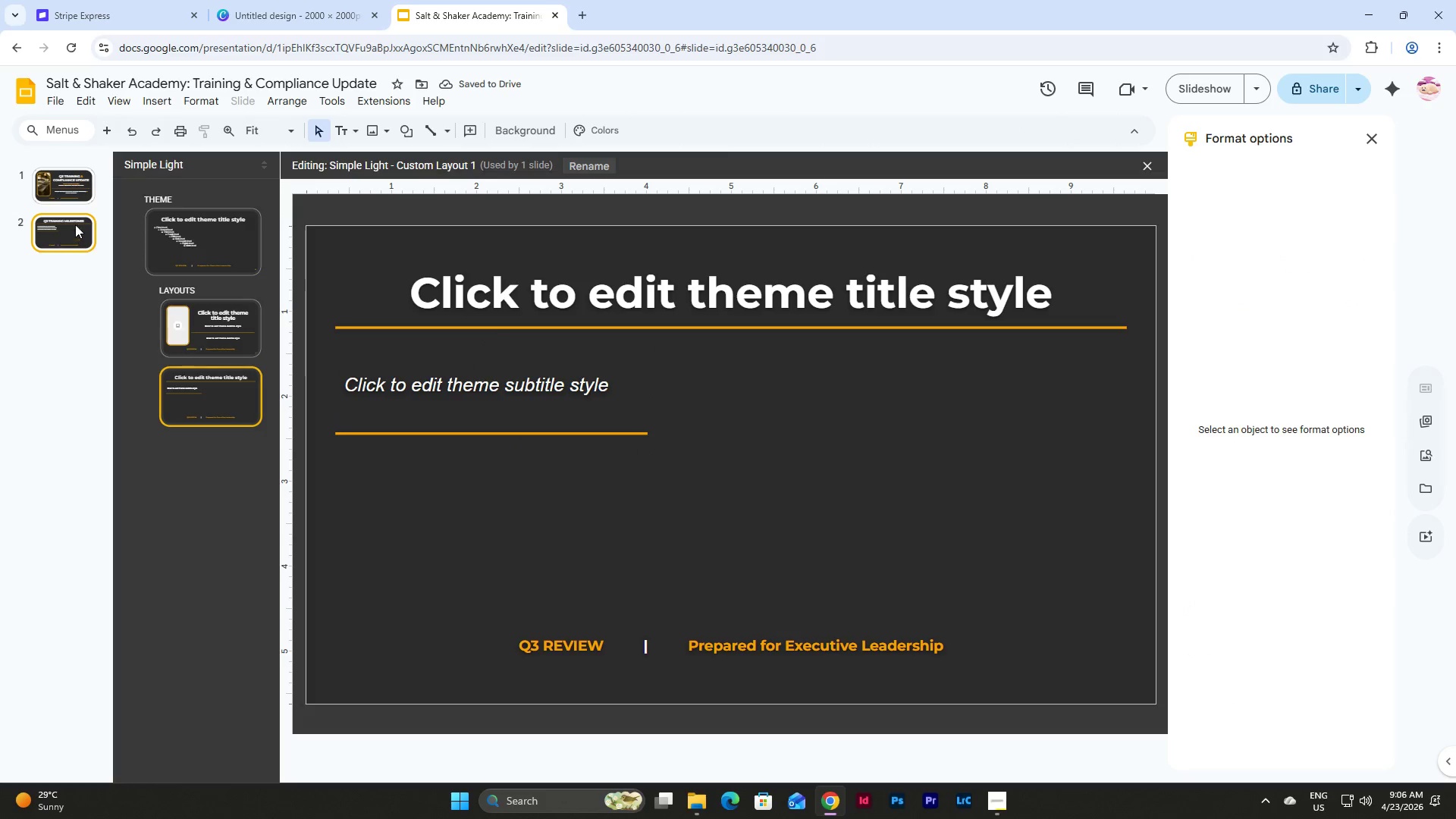 
left_click([72, 236])
 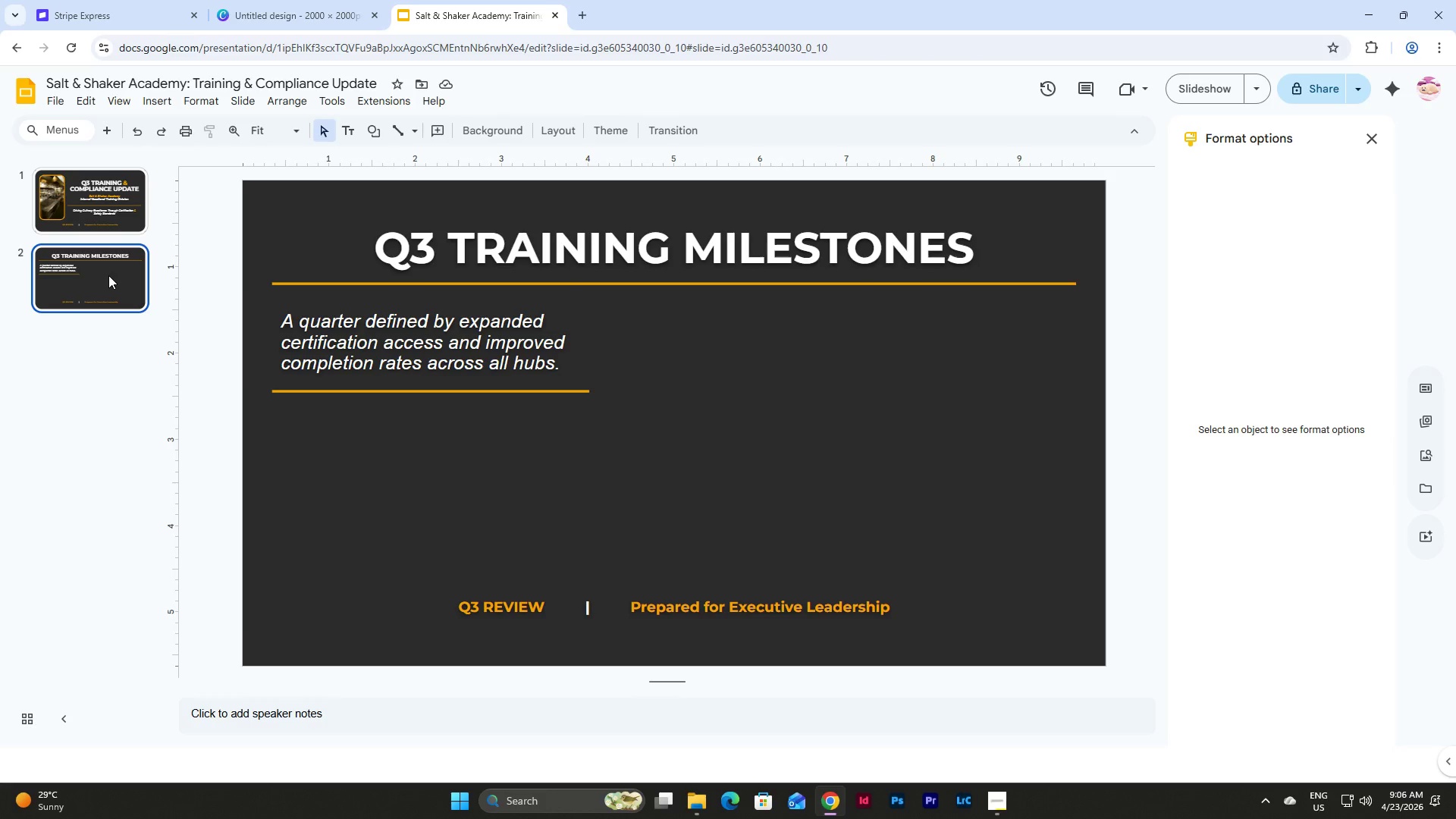 
wait(5.22)
 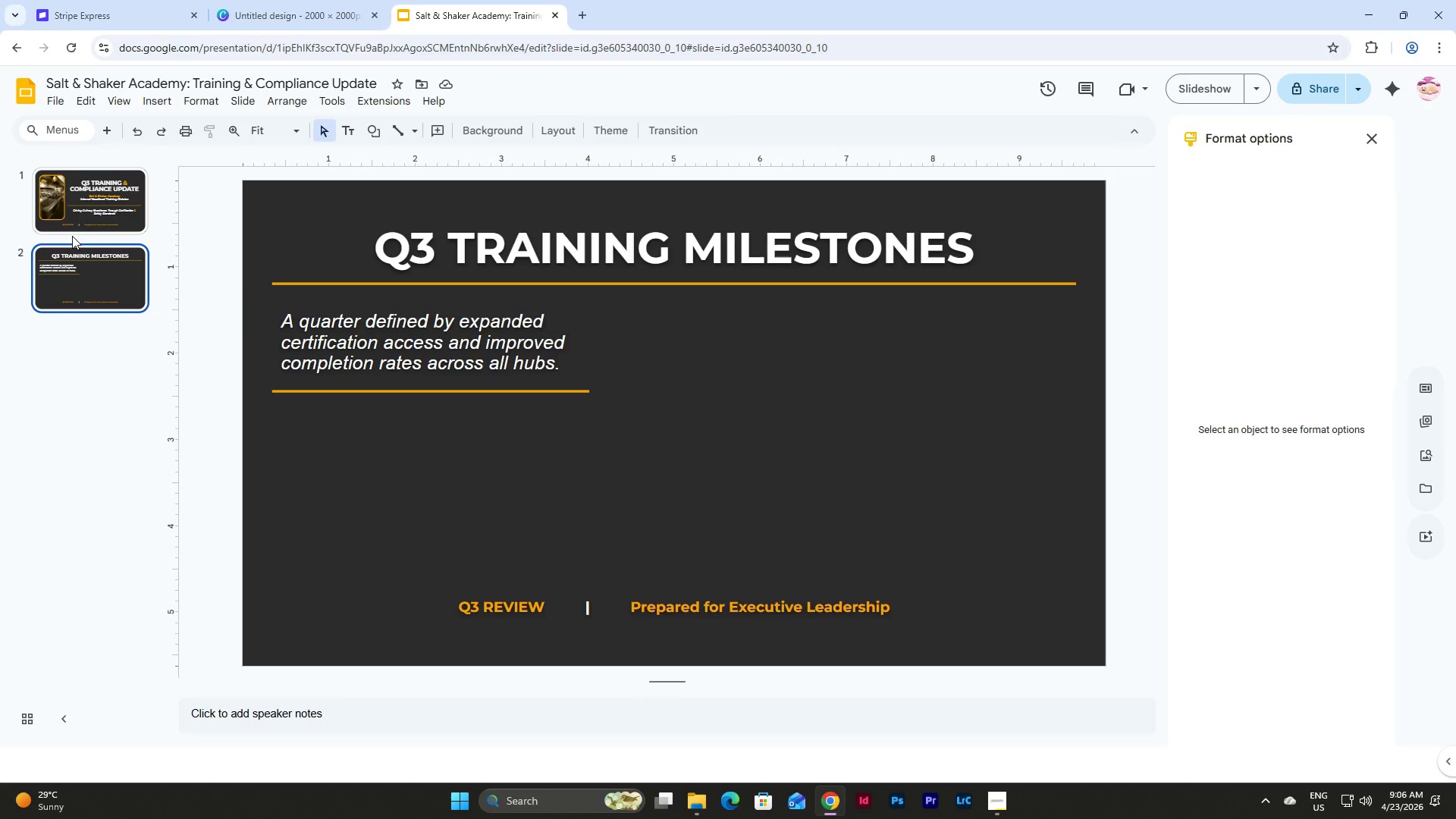 
left_click([294, 101])
 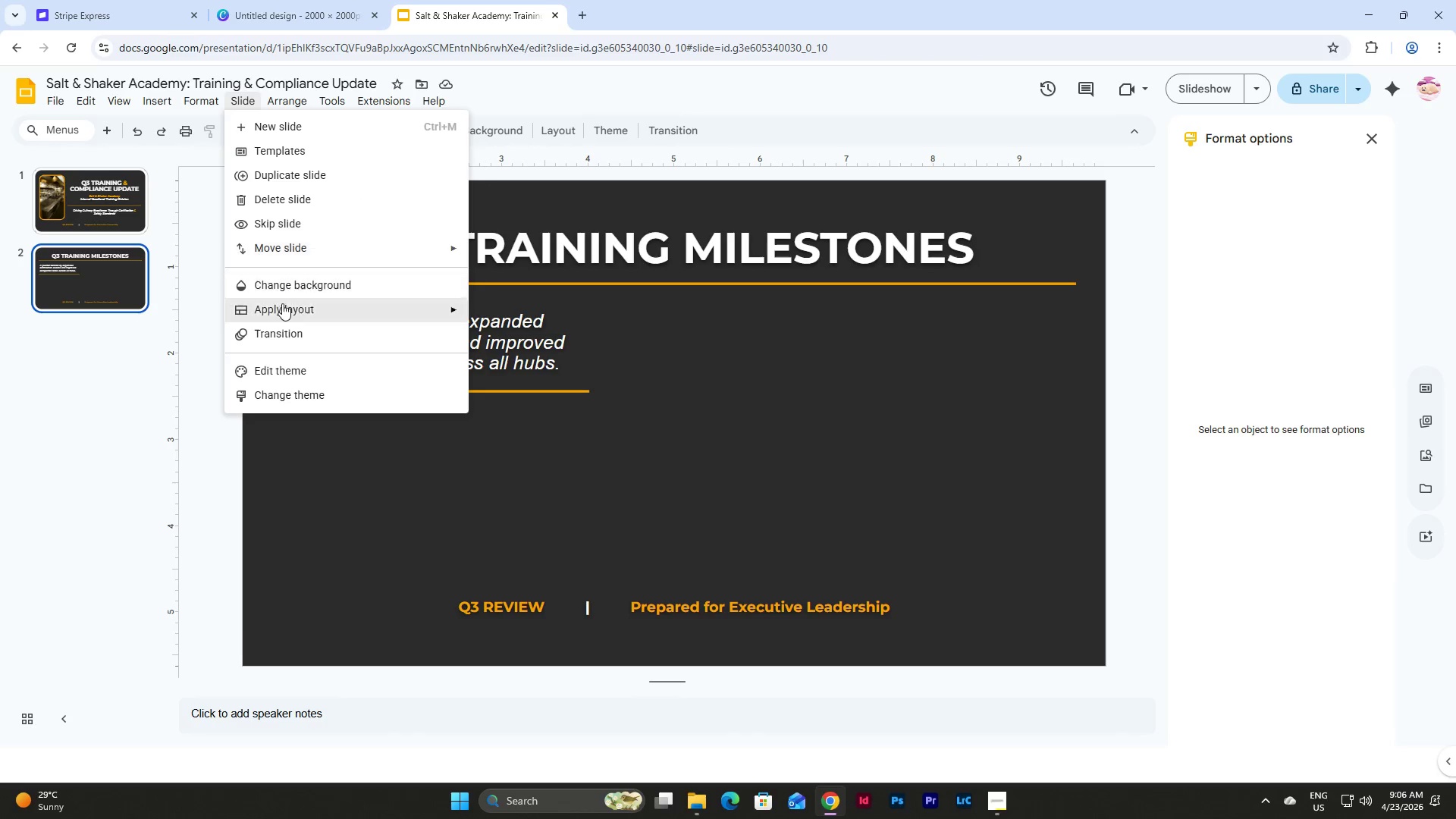 
left_click([300, 363])
 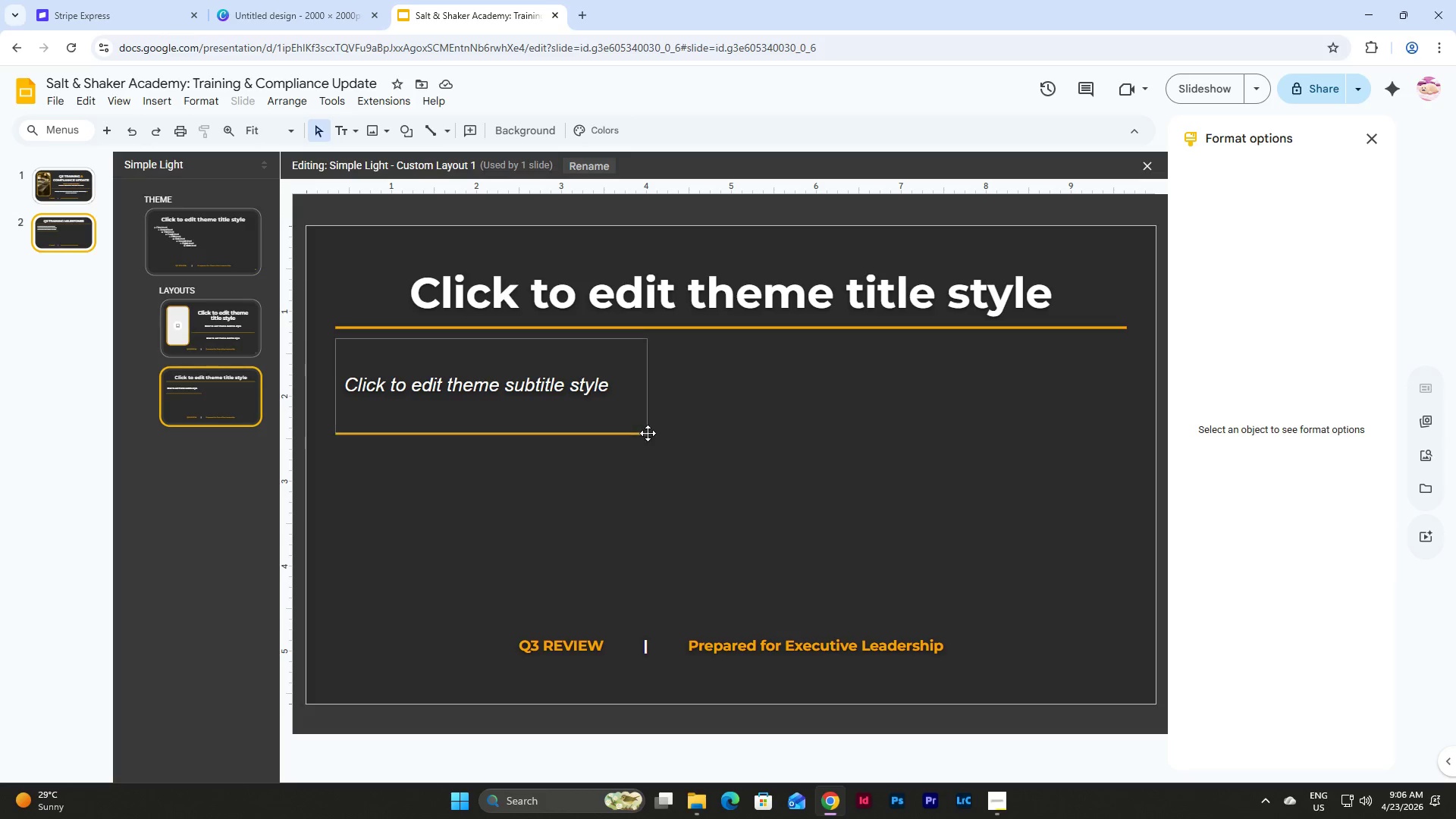 
left_click([645, 431])
 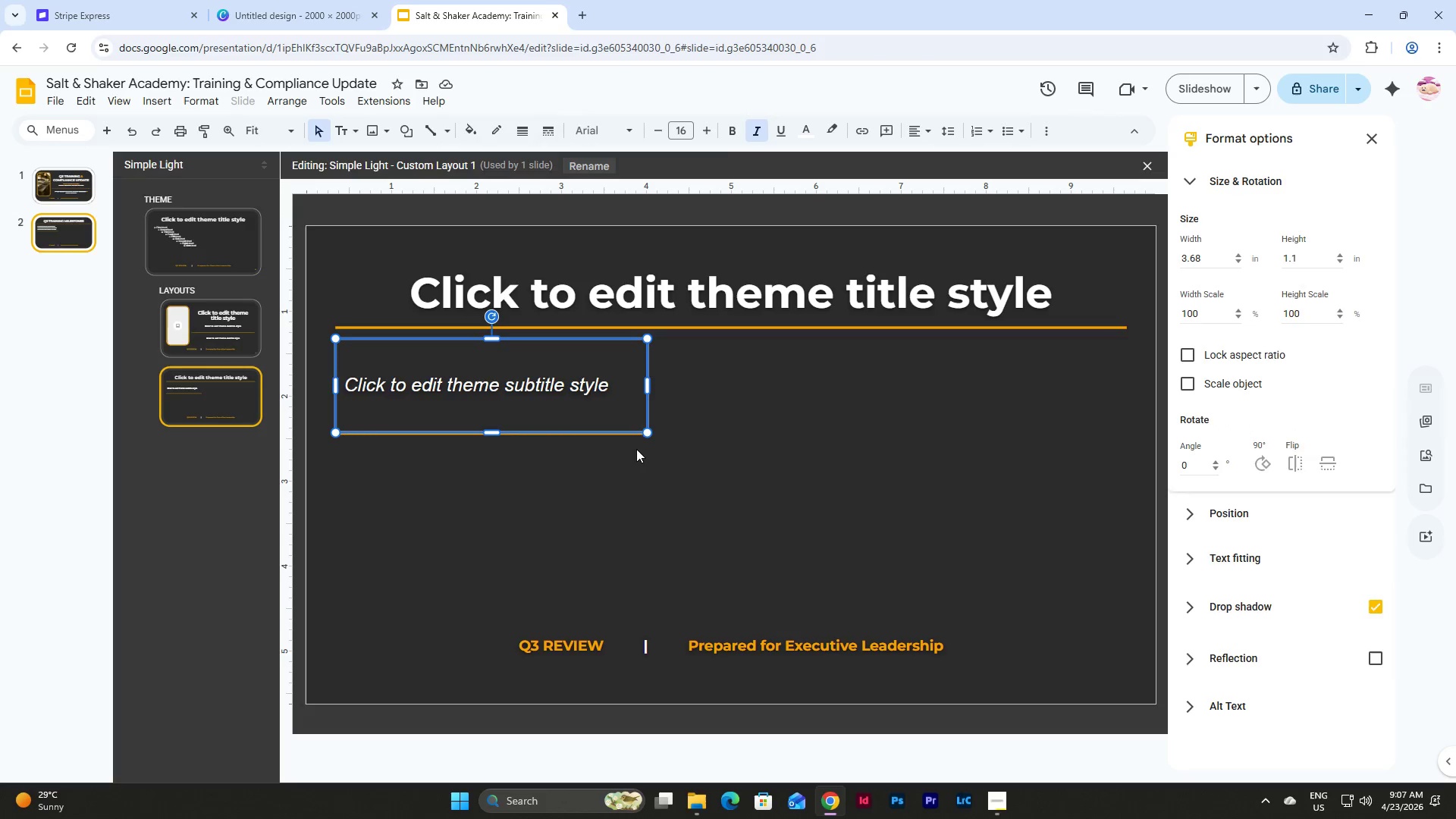 
left_click_drag(start_coordinate=[639, 457], to_coordinate=[617, 434])
 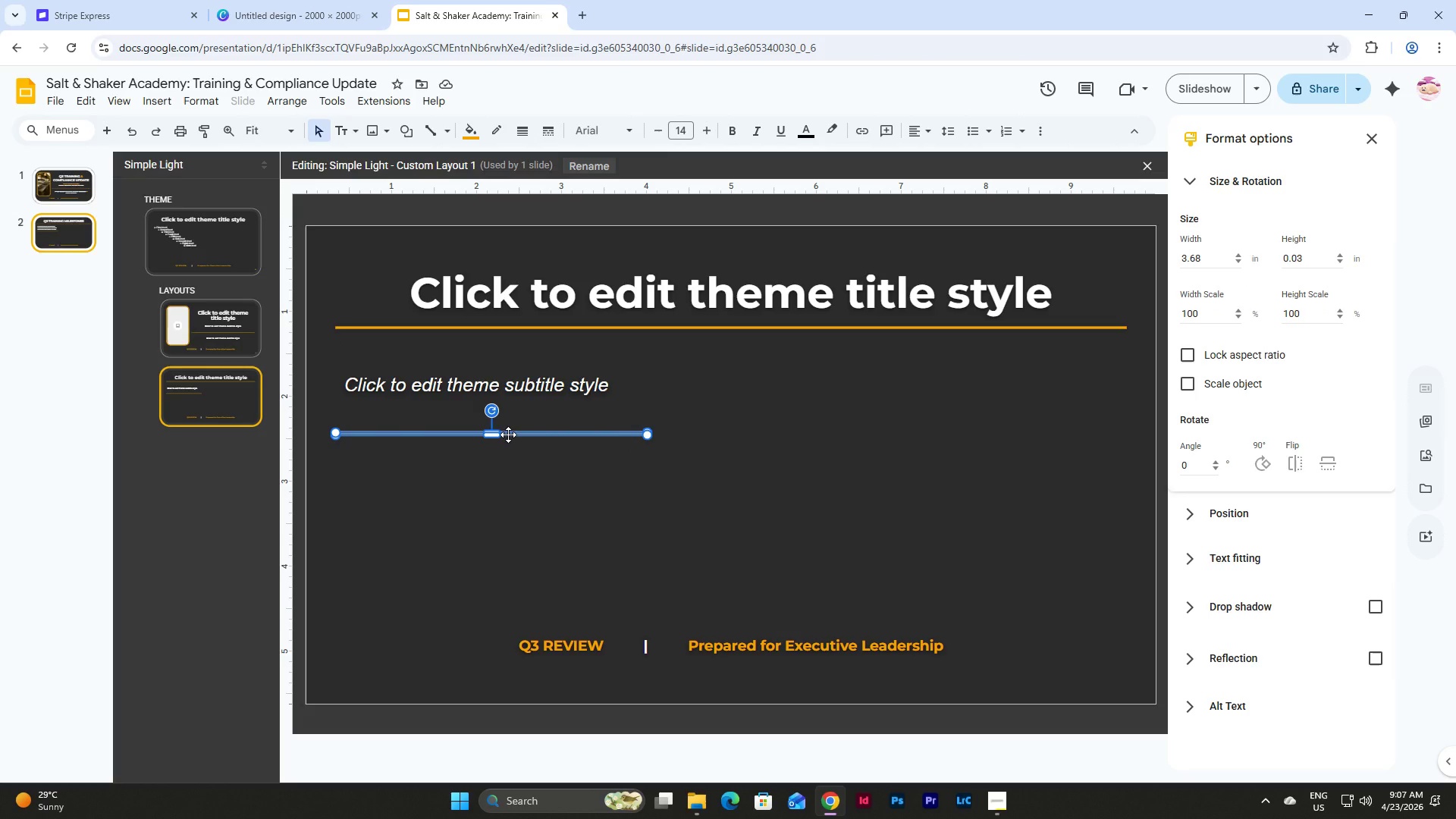 
left_click_drag(start_coordinate=[508, 435], to_coordinate=[508, 454])
 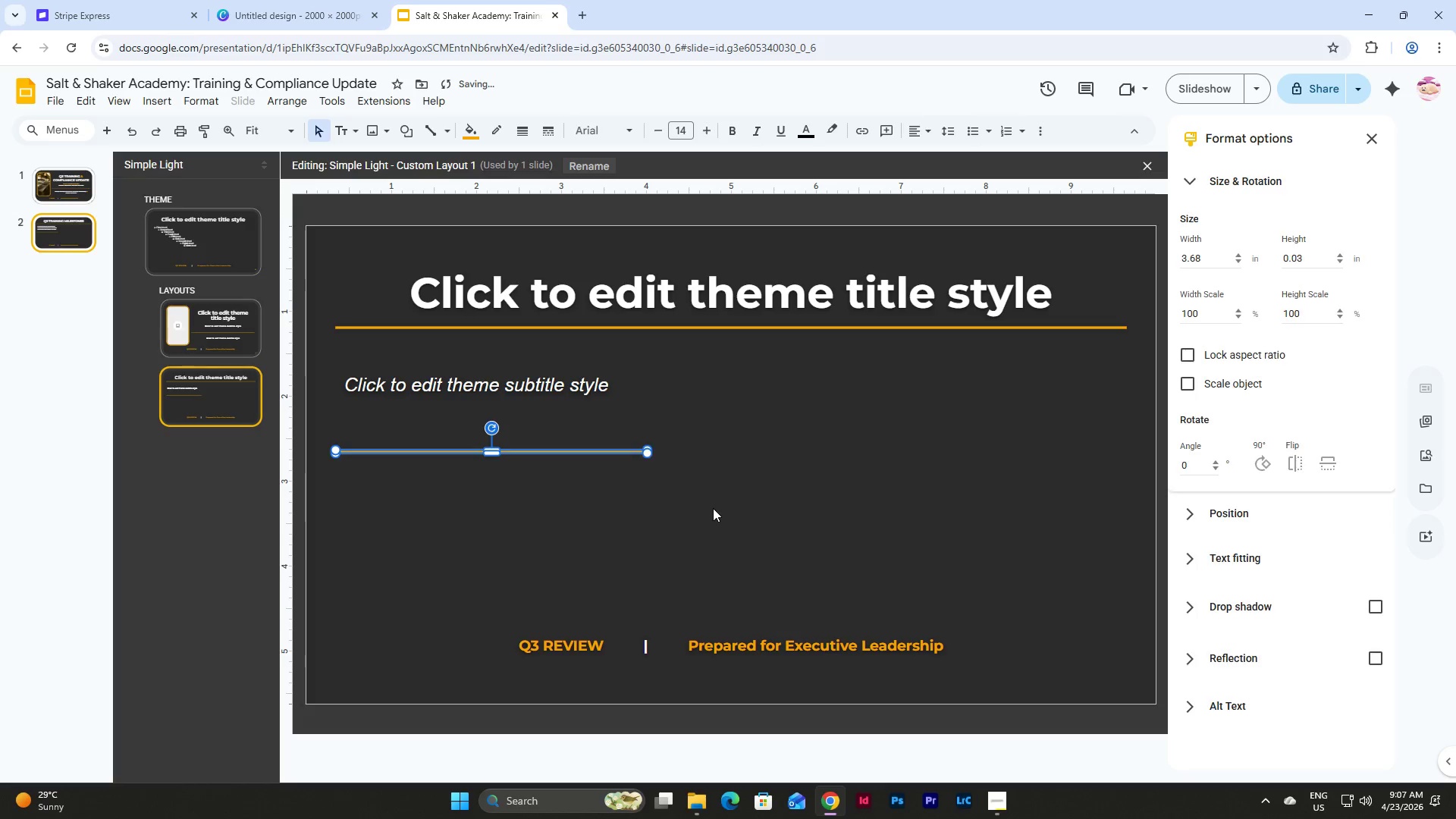 
left_click([713, 508])
 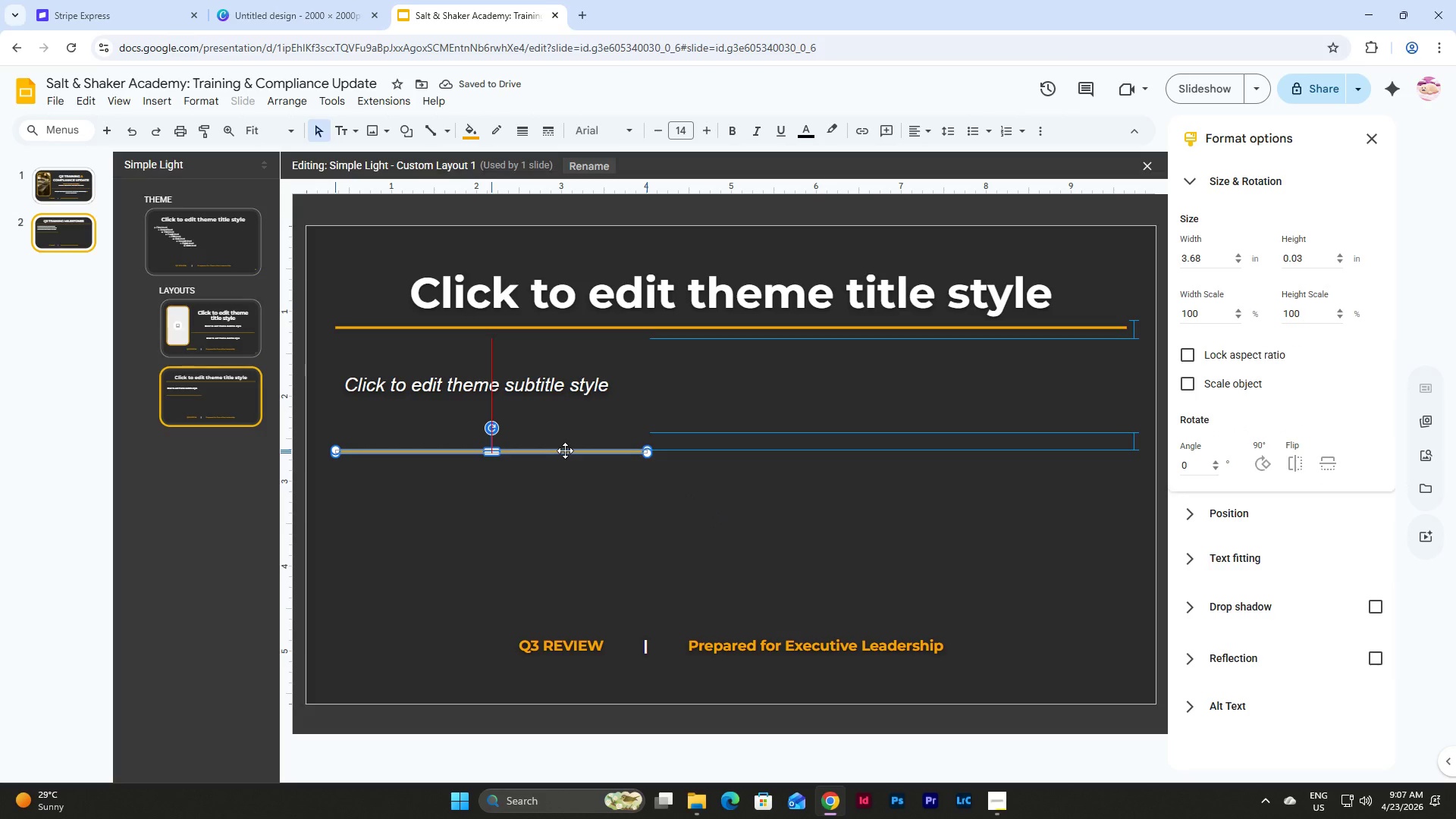 
left_click([566, 478])
 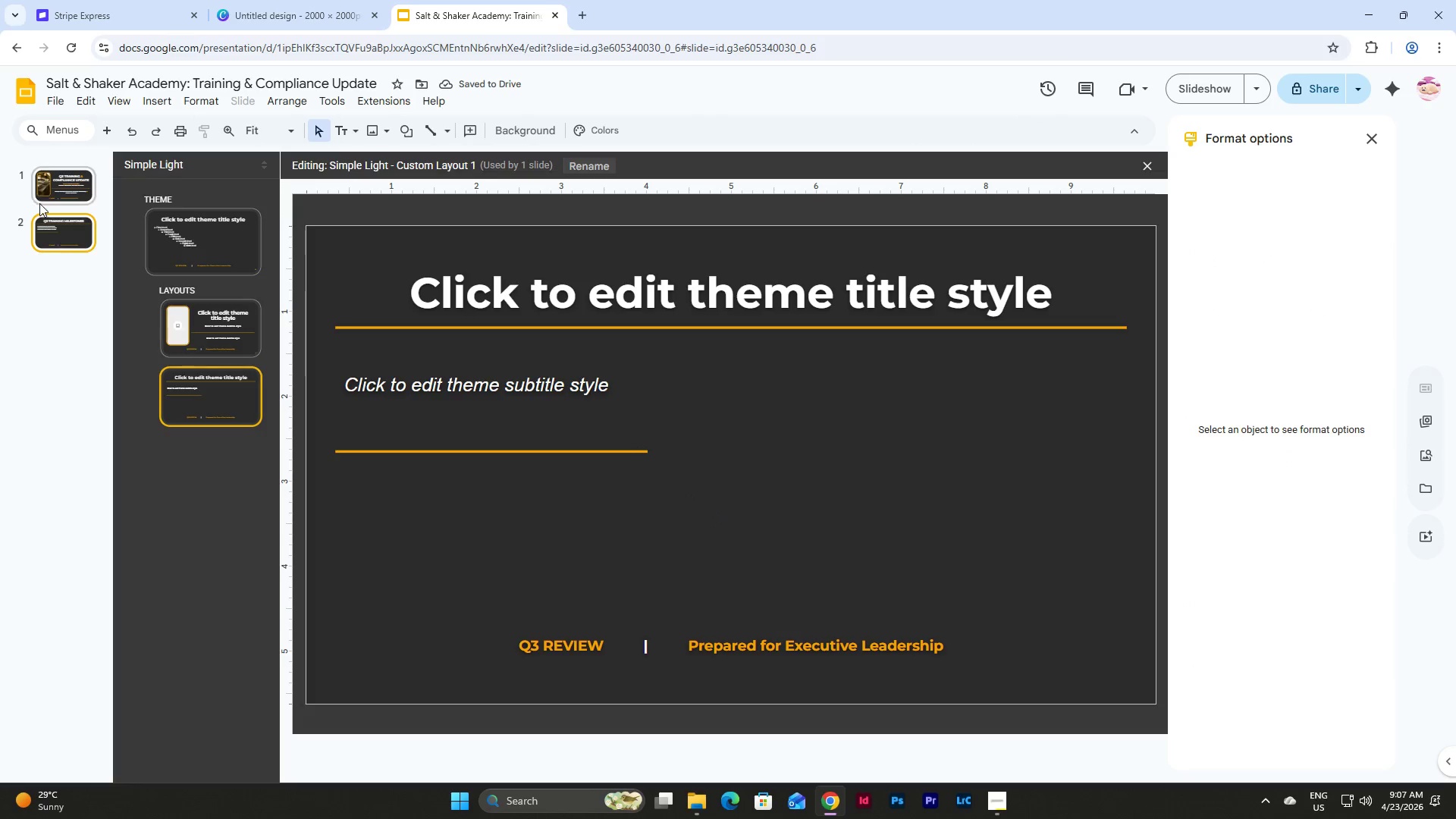 
left_click([70, 247])
 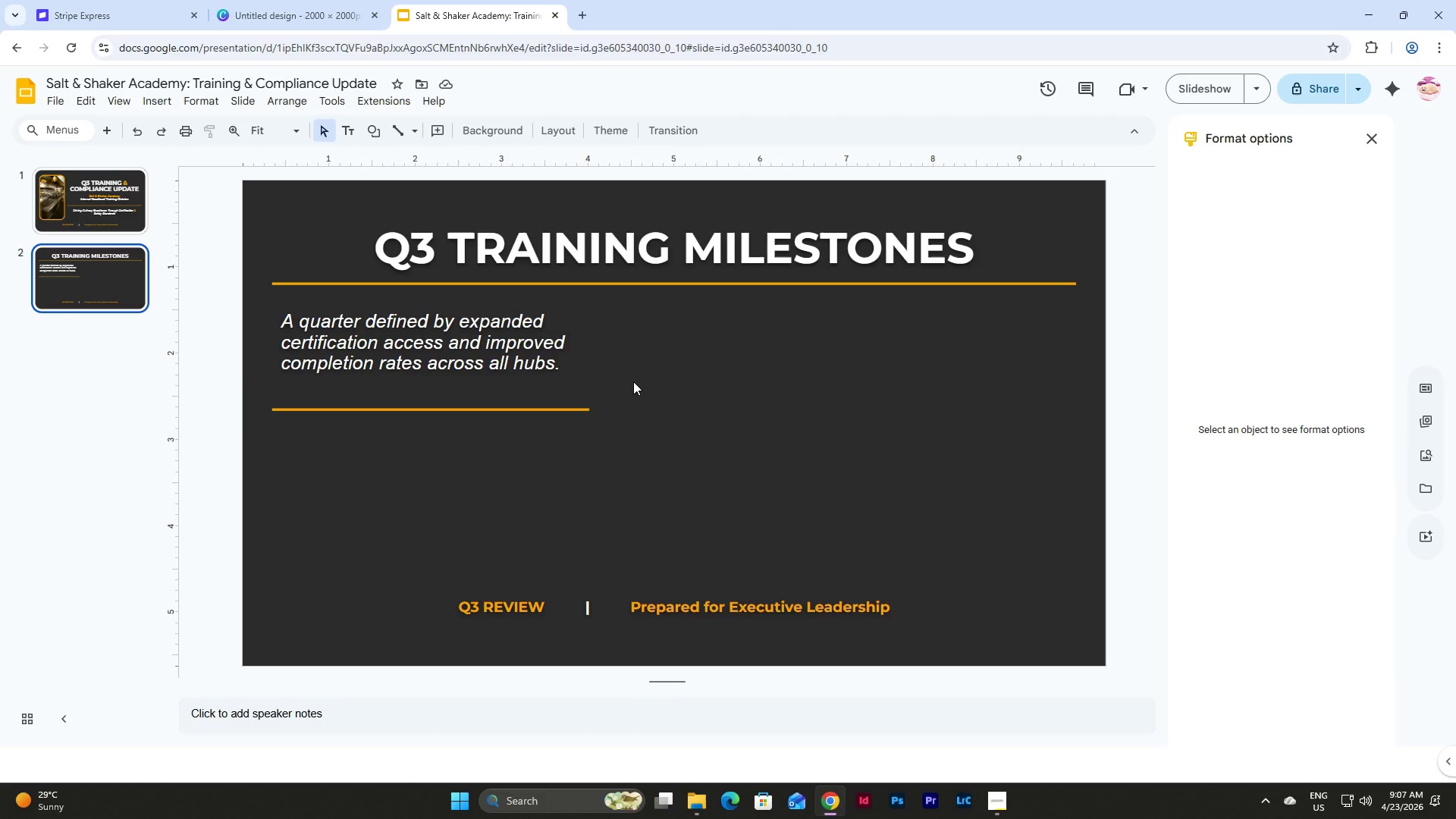 
wait(6.28)
 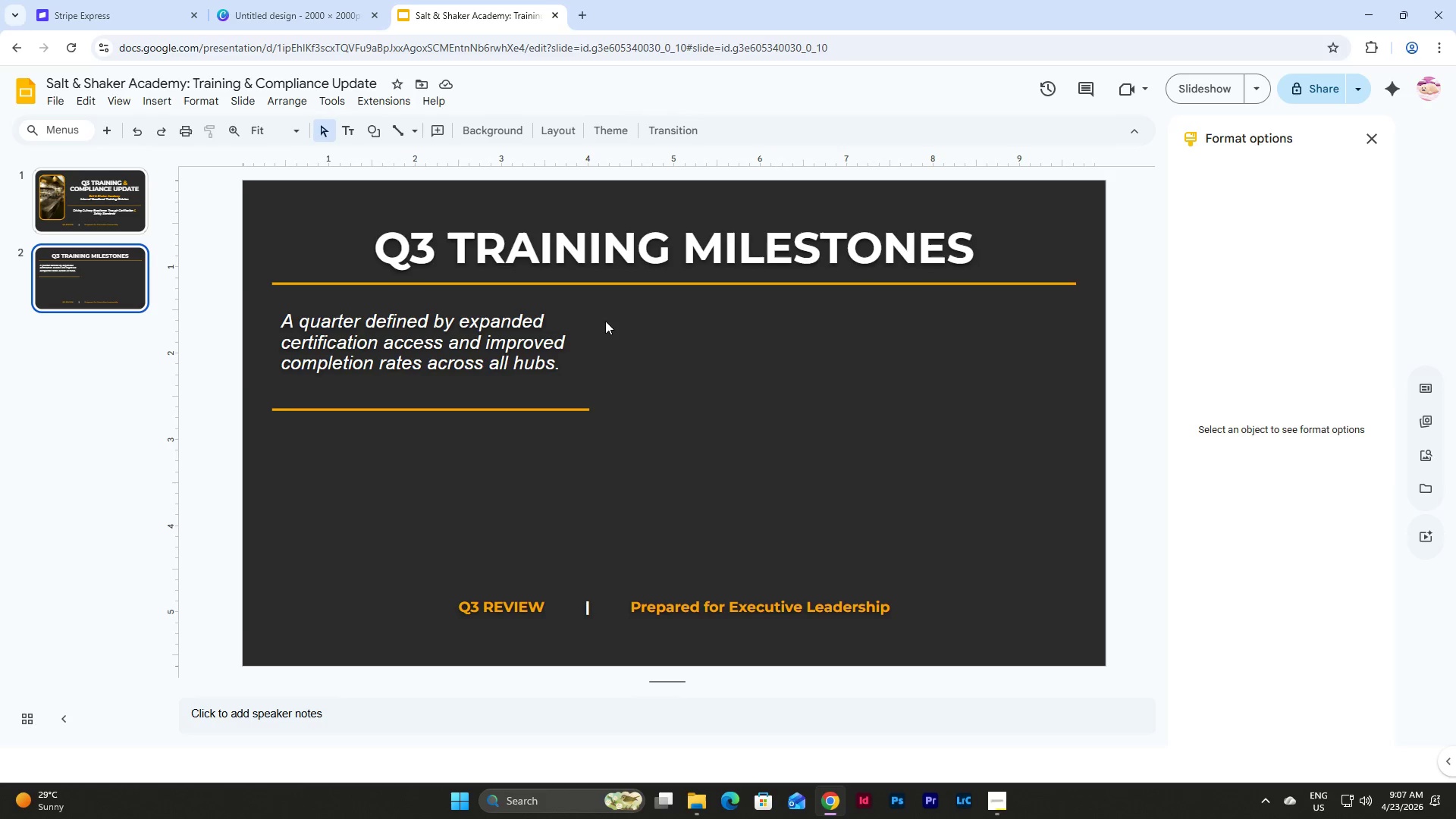 
left_click([504, 411])
 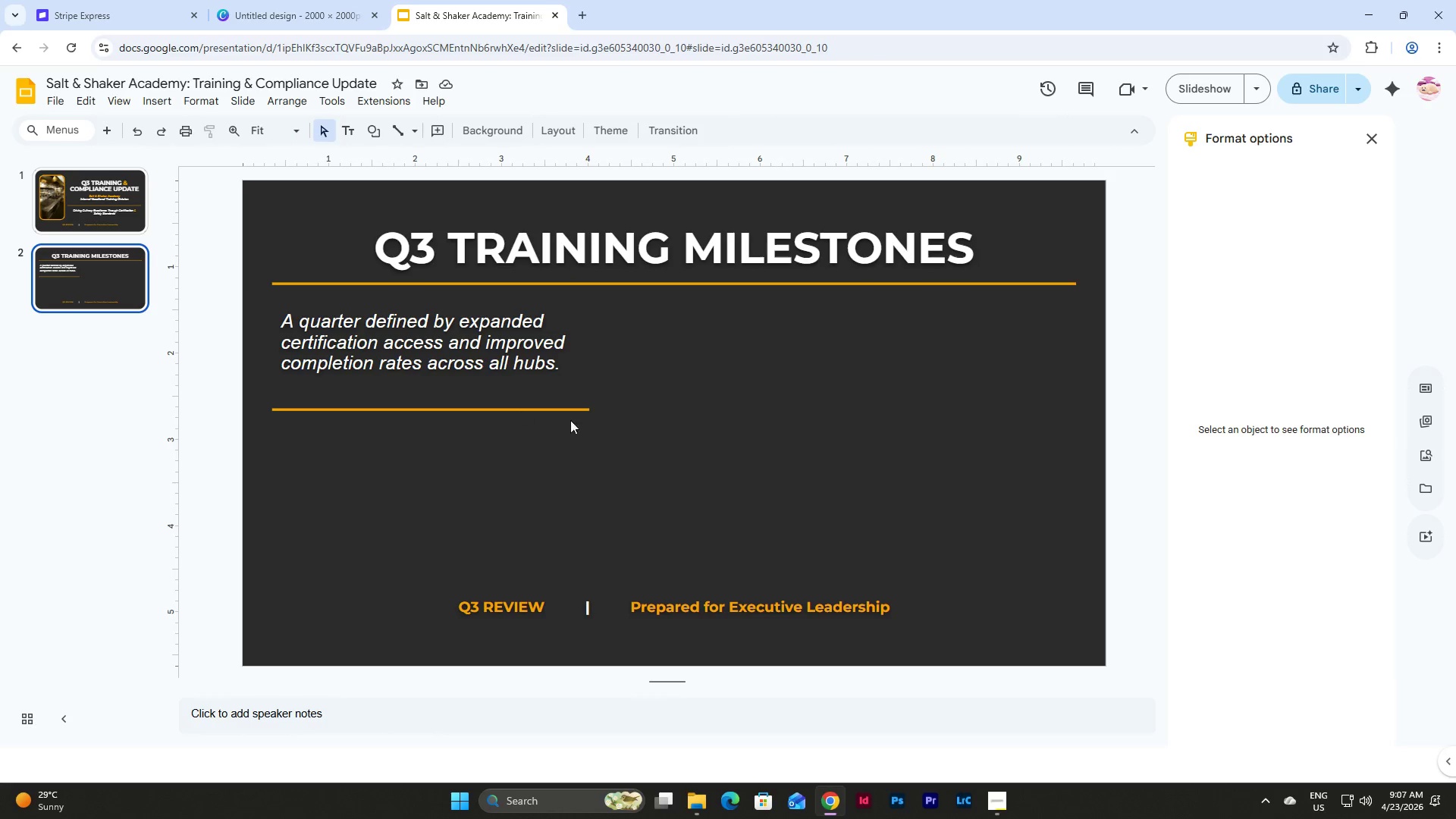 
left_click_drag(start_coordinate=[620, 436], to_coordinate=[548, 403])
 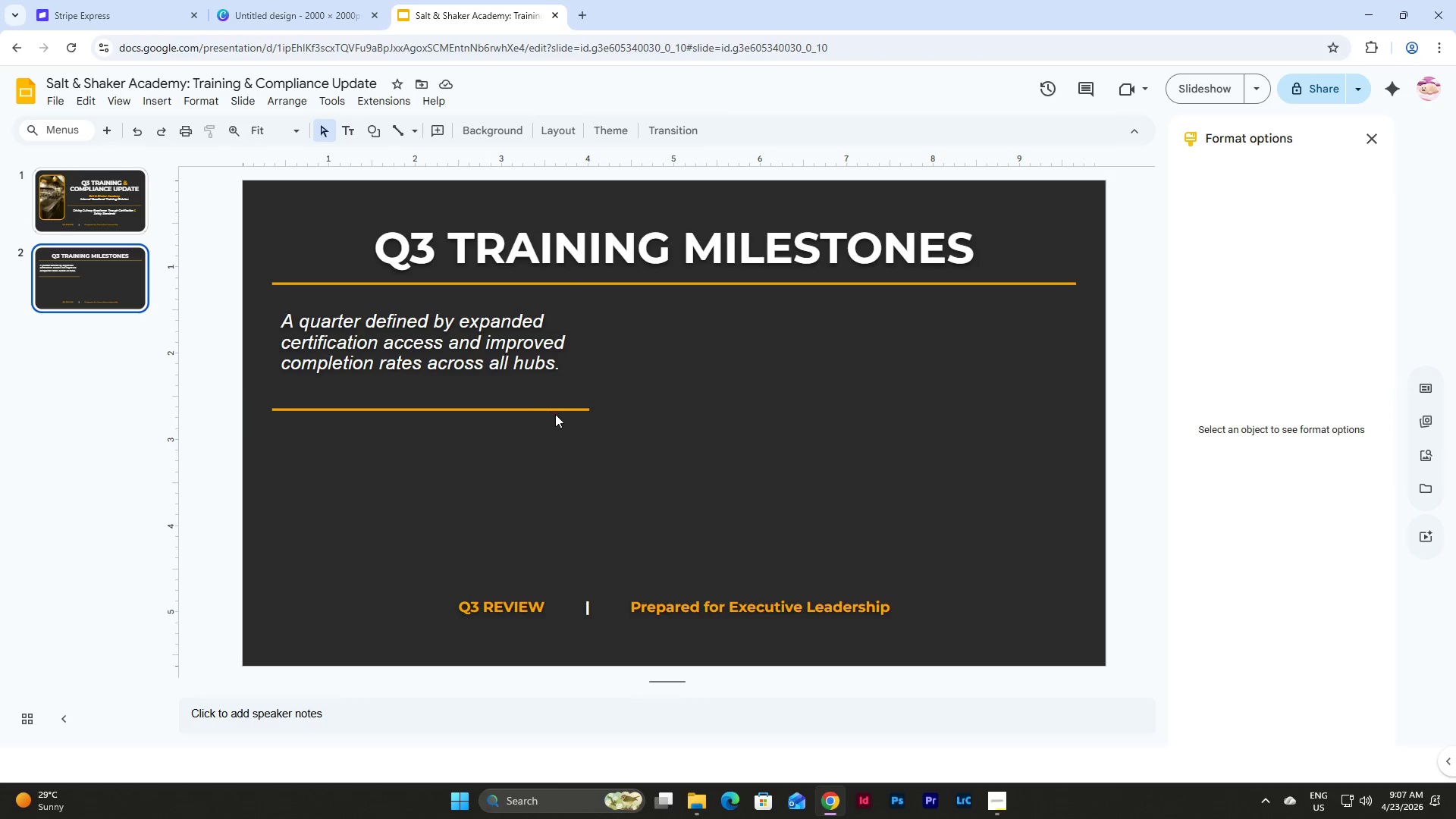 
left_click([556, 414])
 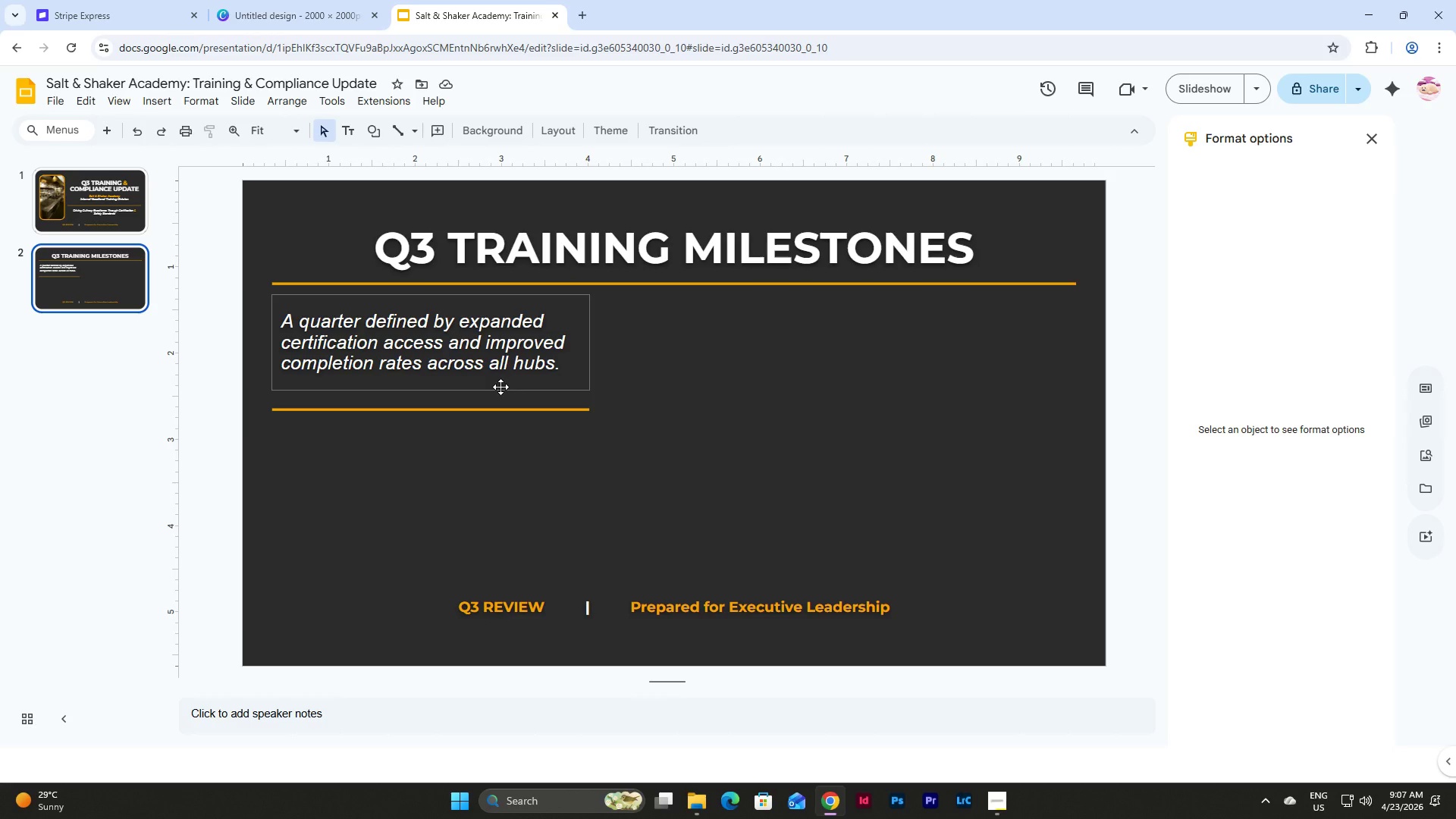 
left_click_drag(start_coordinate=[464, 299], to_coordinate=[464, 303])
 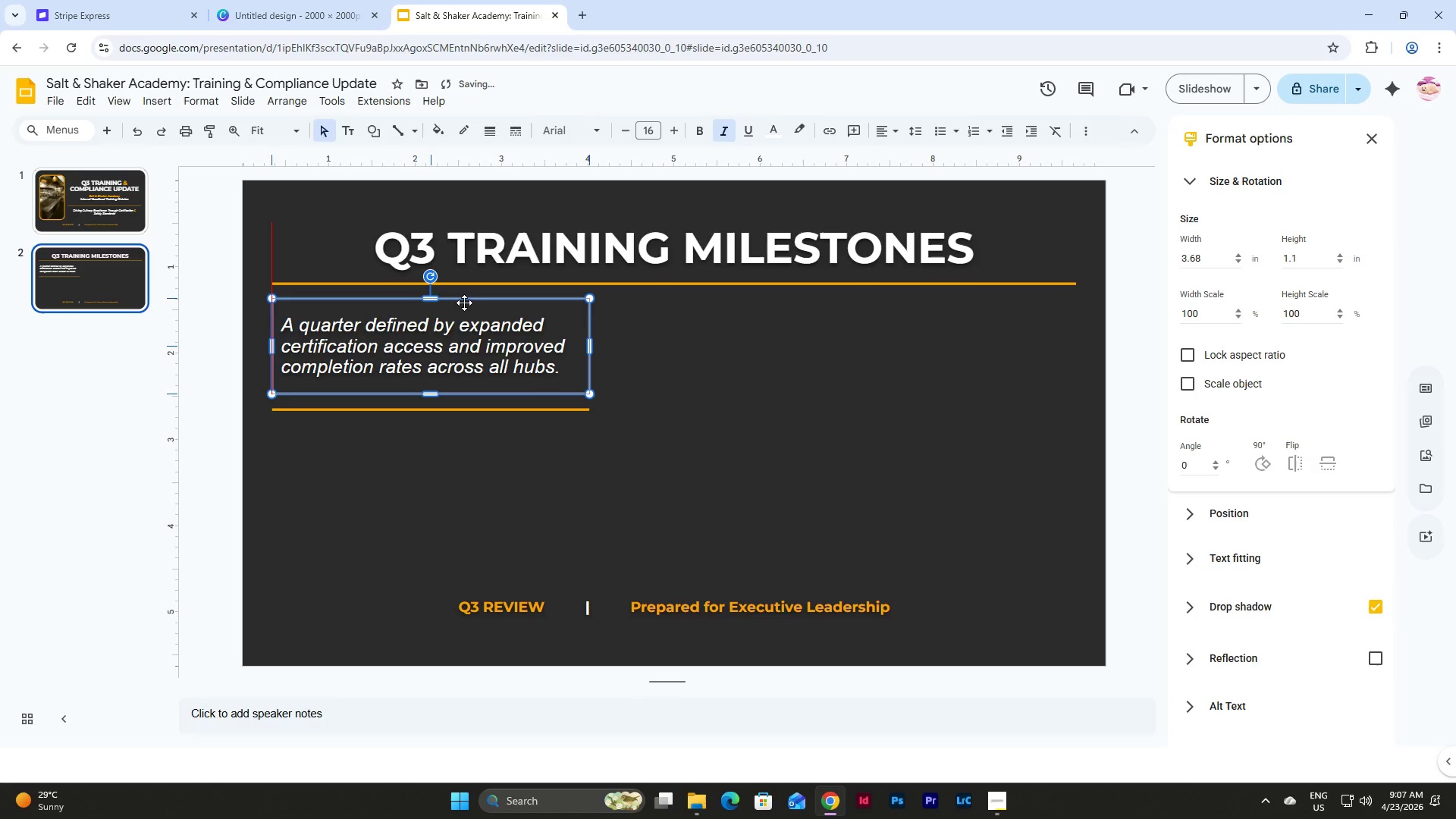 
left_click([464, 303])
 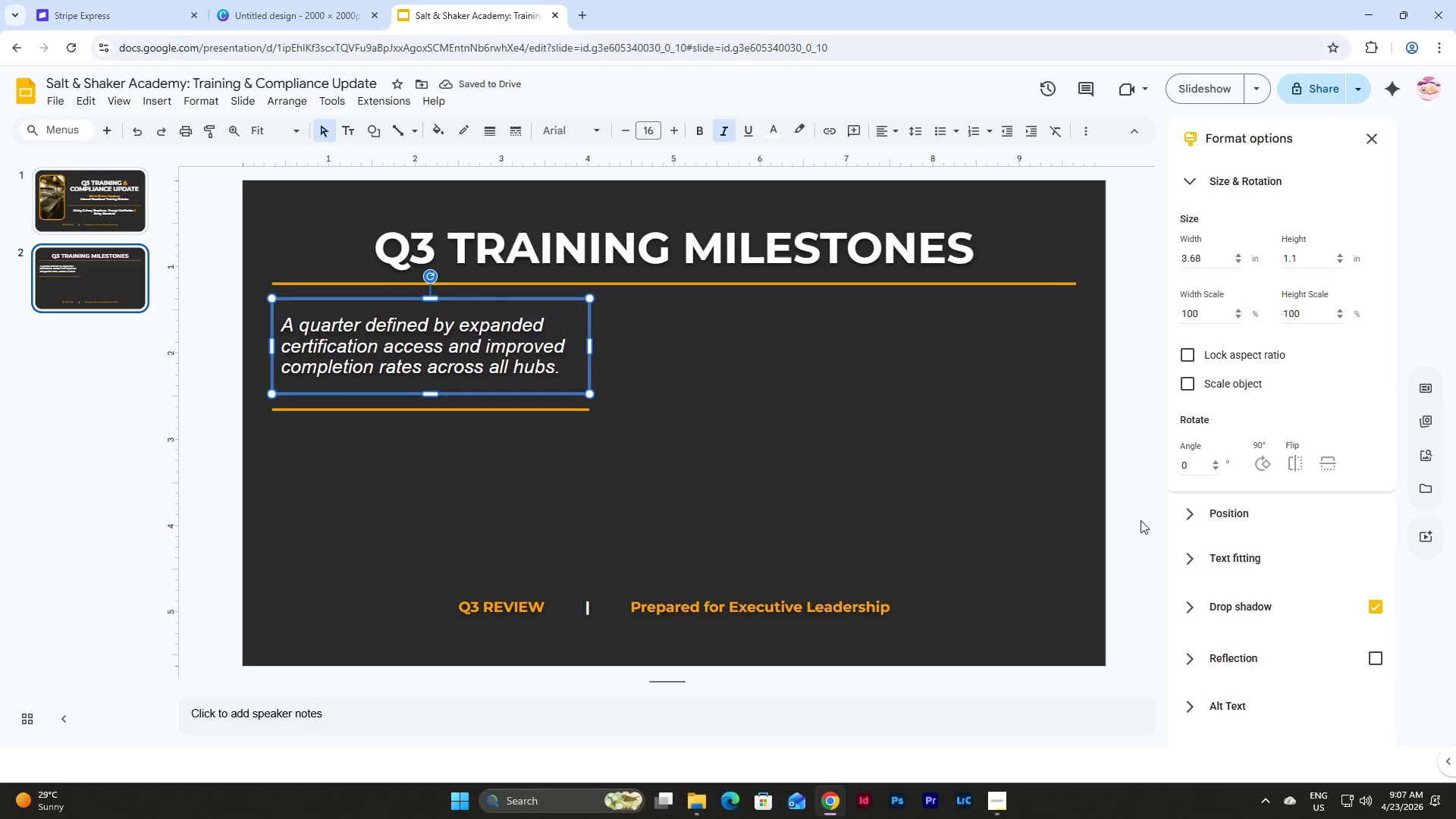 
left_click([1216, 513])
 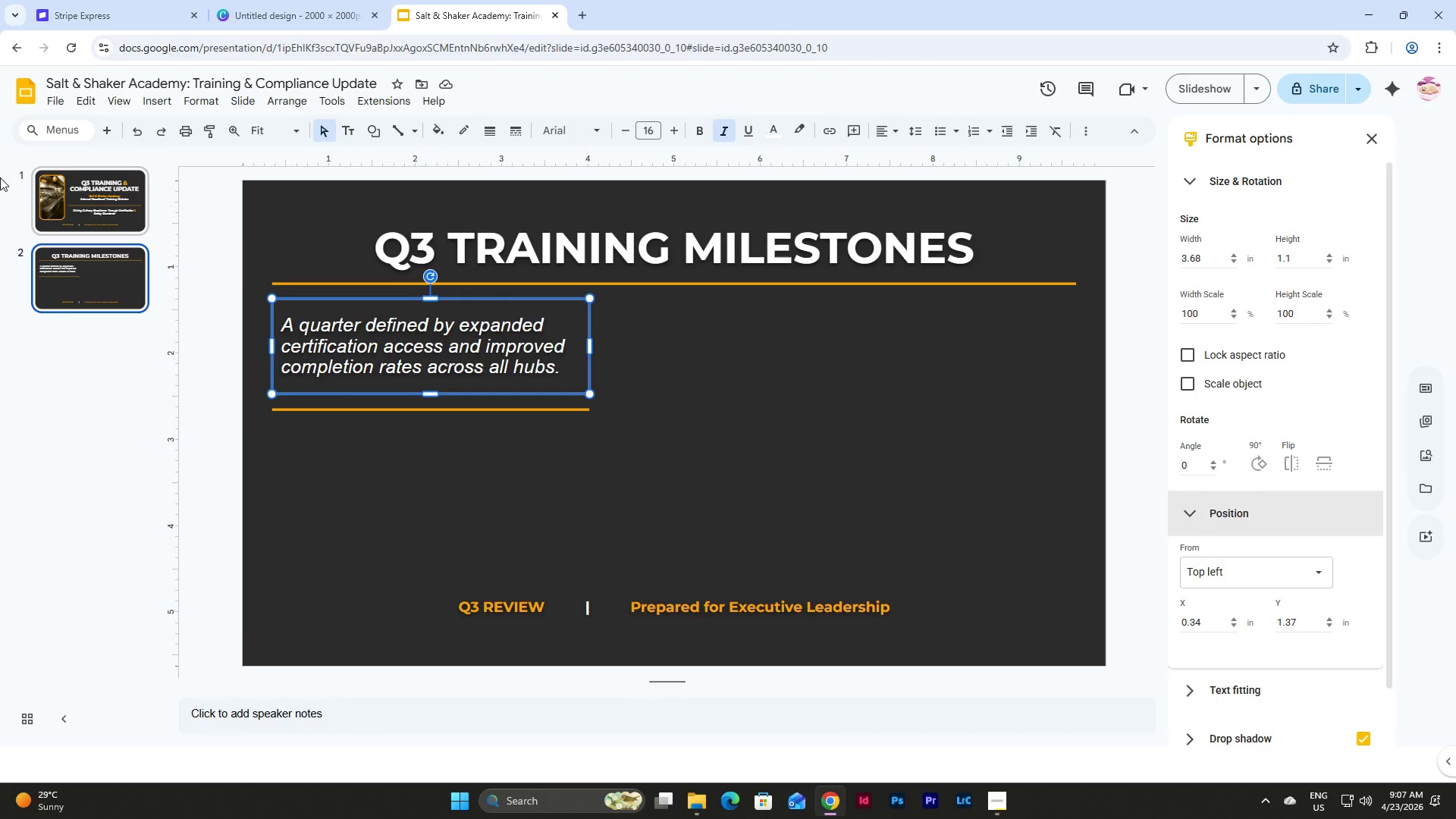 
left_click([74, 265])
 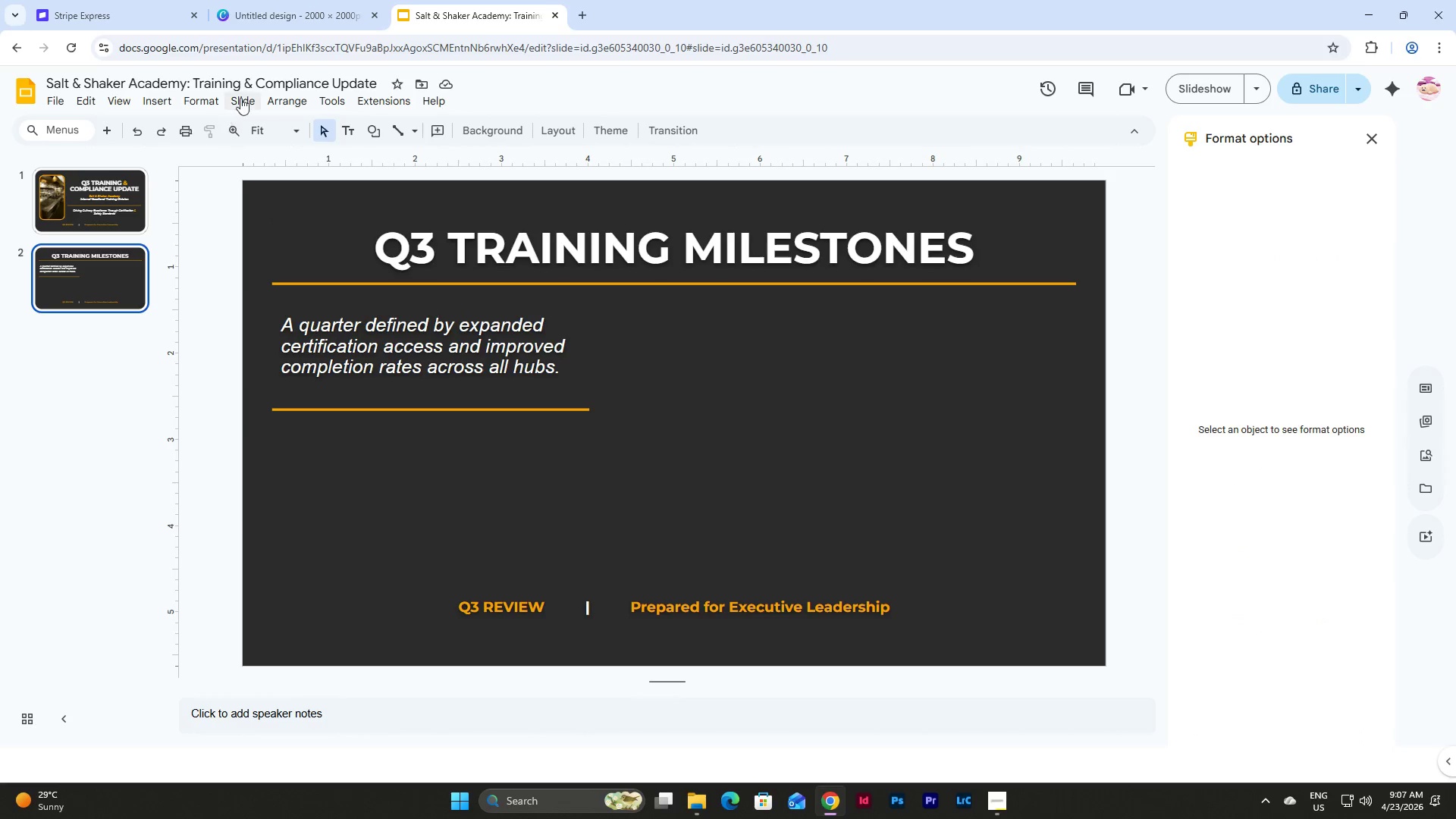 
left_click([241, 100])
 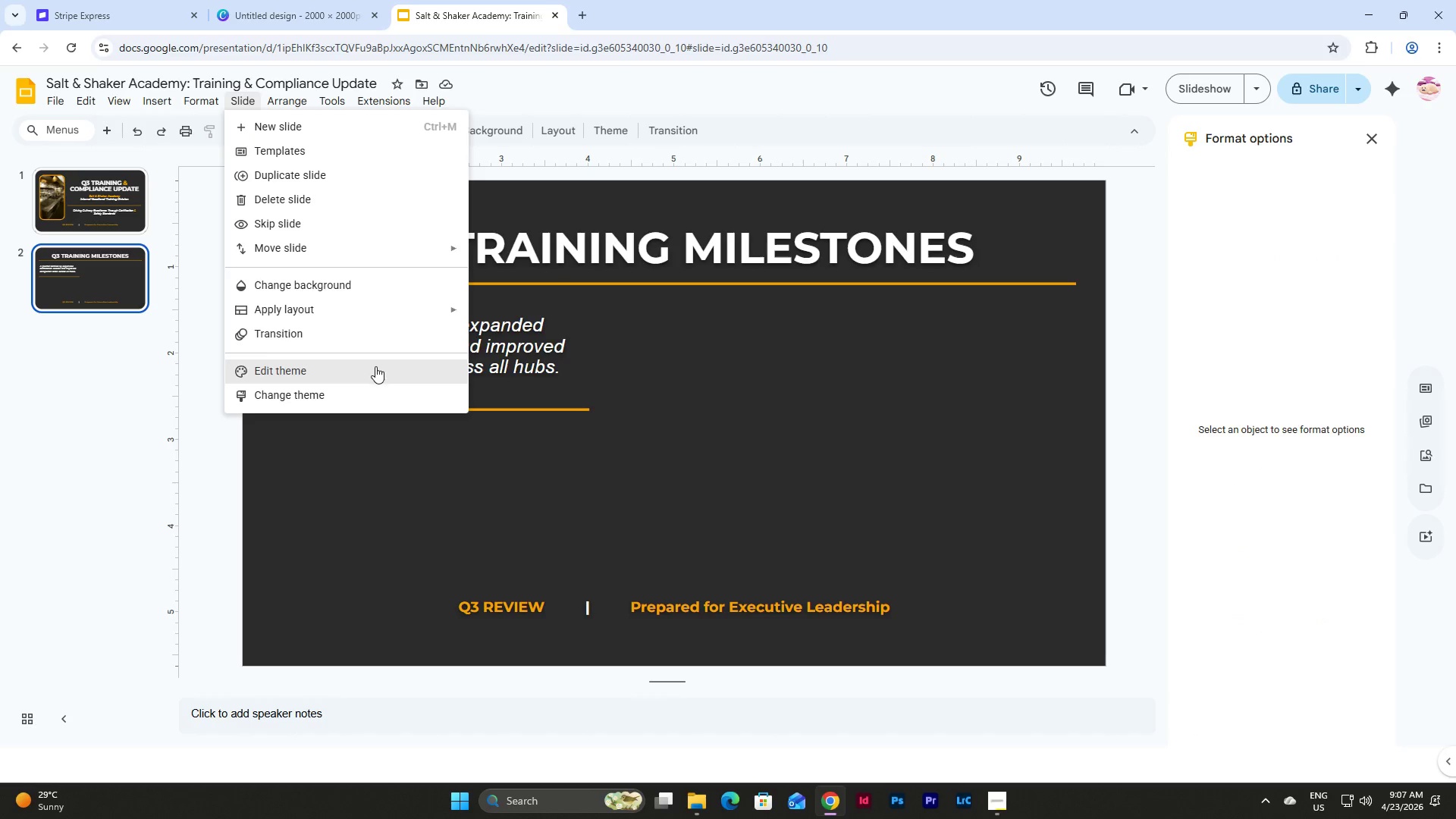 
left_click([363, 367])
 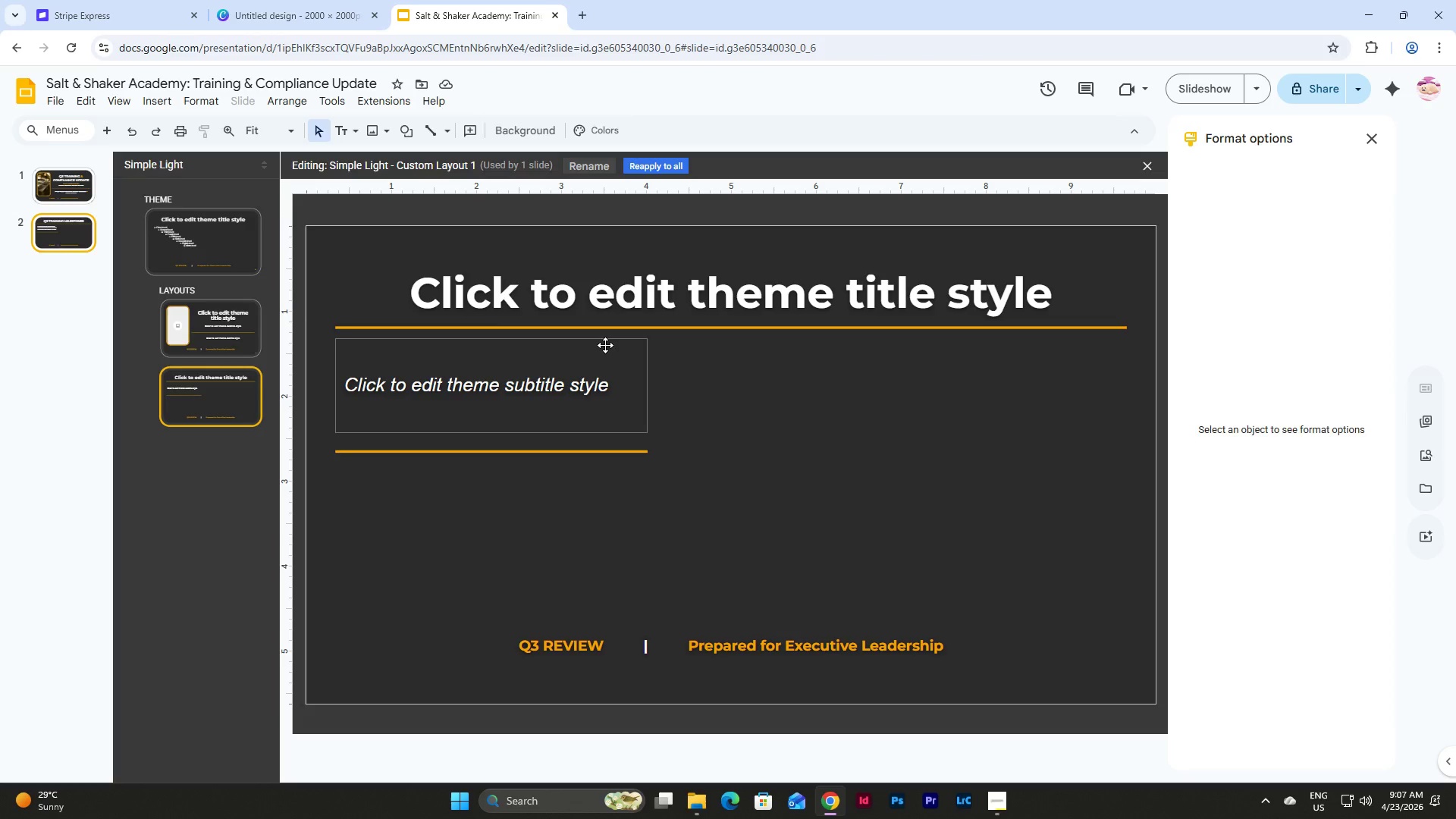 
left_click([605, 345])
 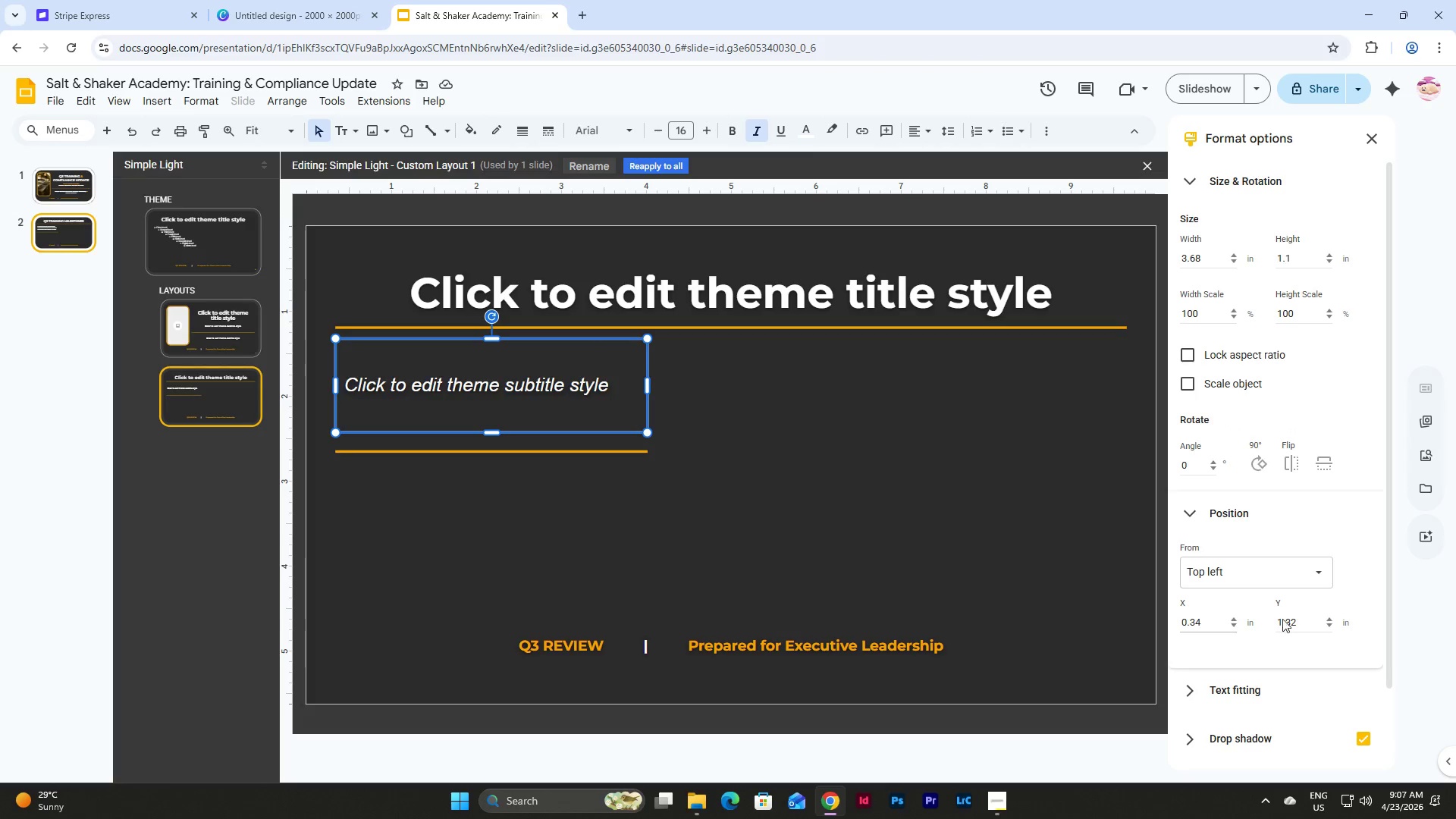 
left_click_drag(start_coordinate=[1314, 620], to_coordinate=[1259, 625])
 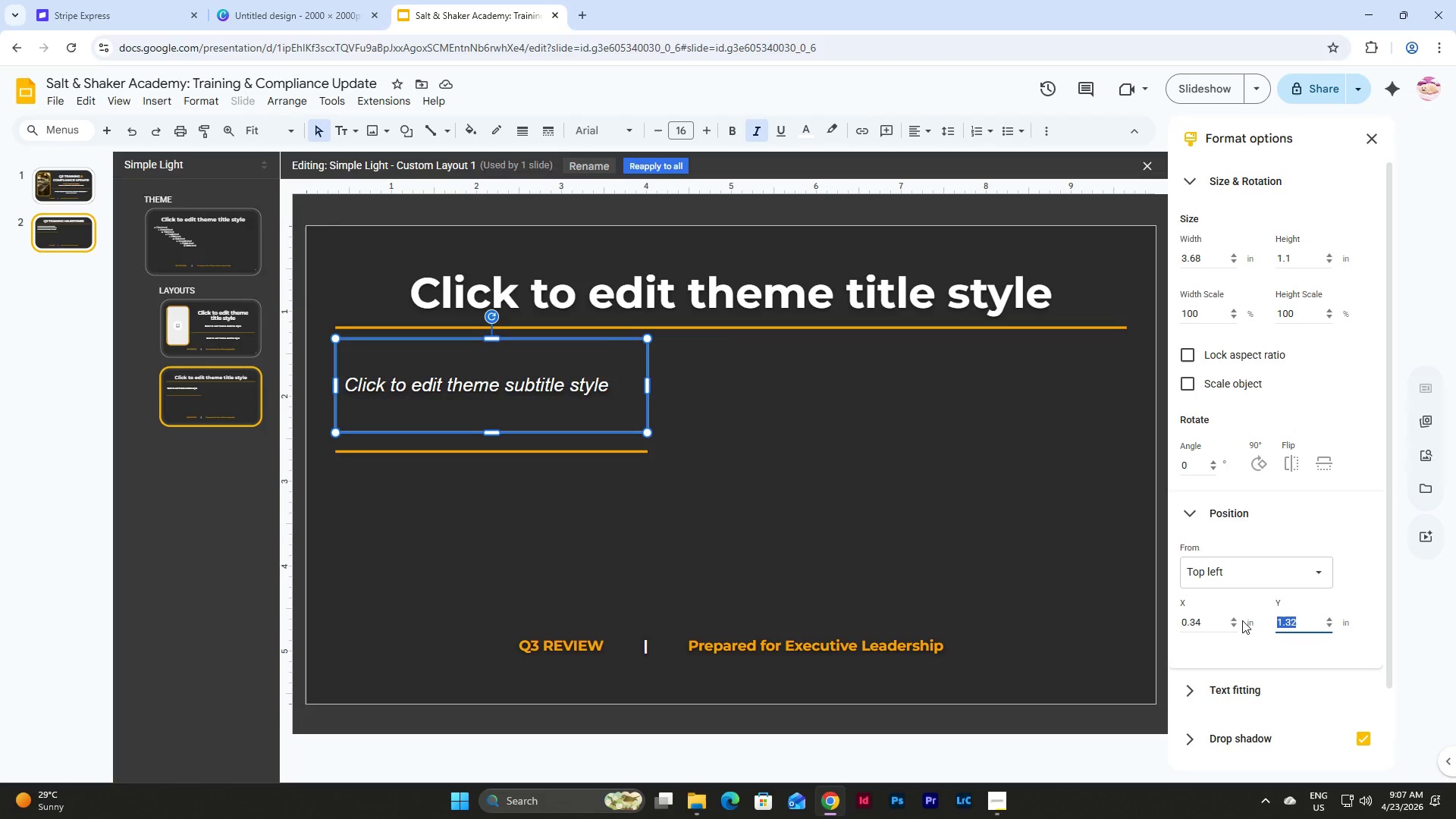 
key(Numpad1)
 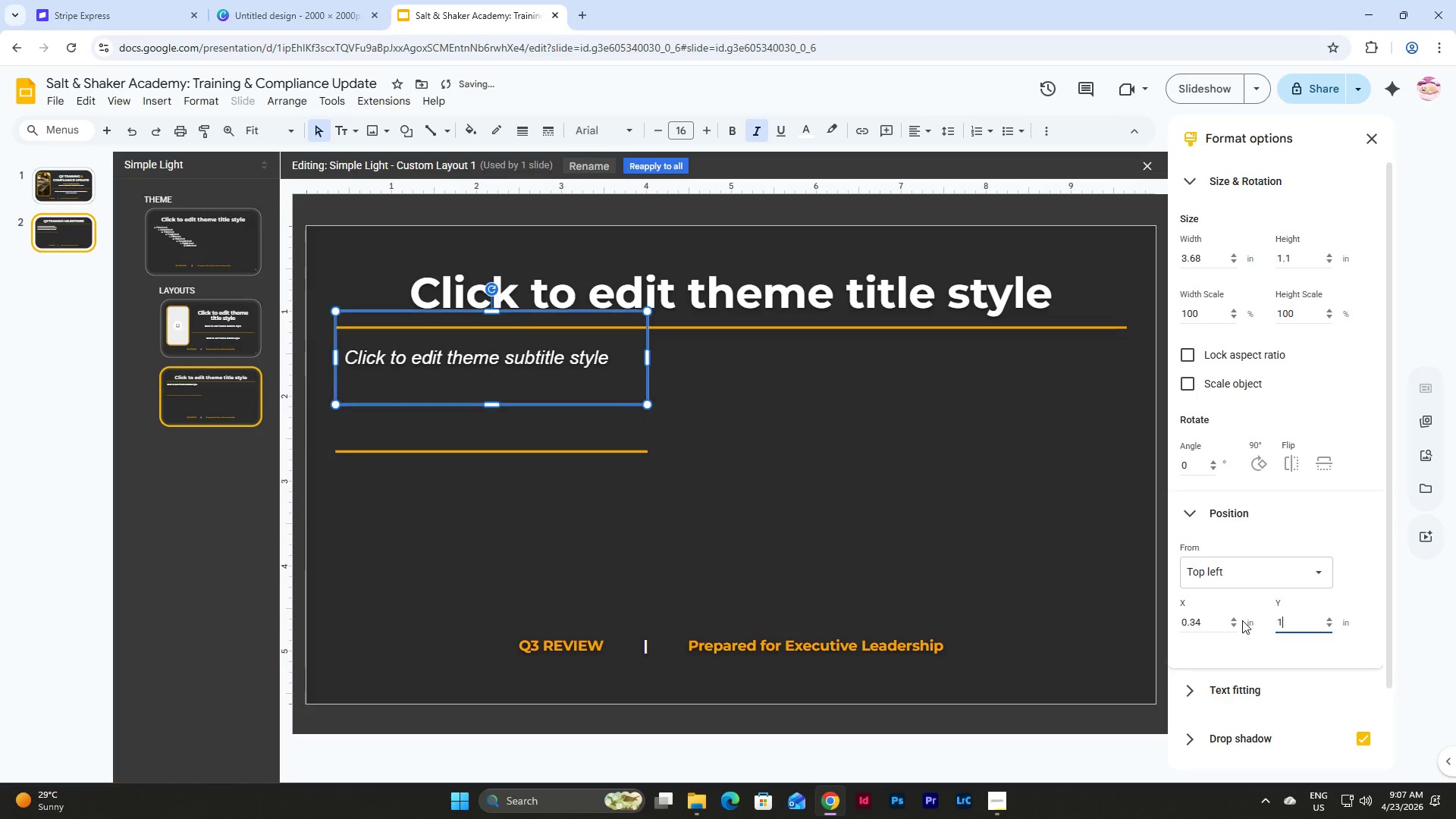 
key(NumpadDecimal)
 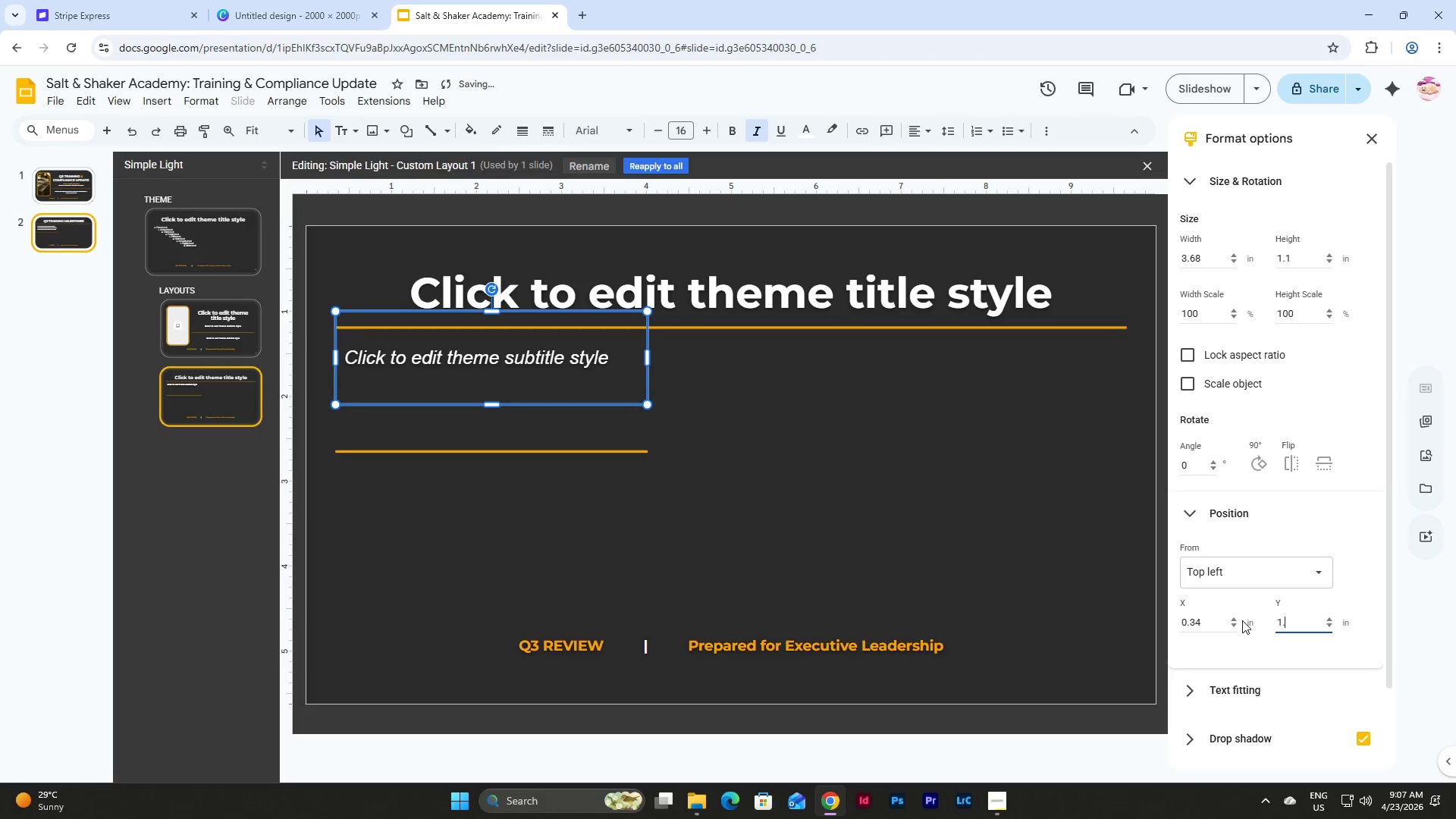 
key(Numpad3)
 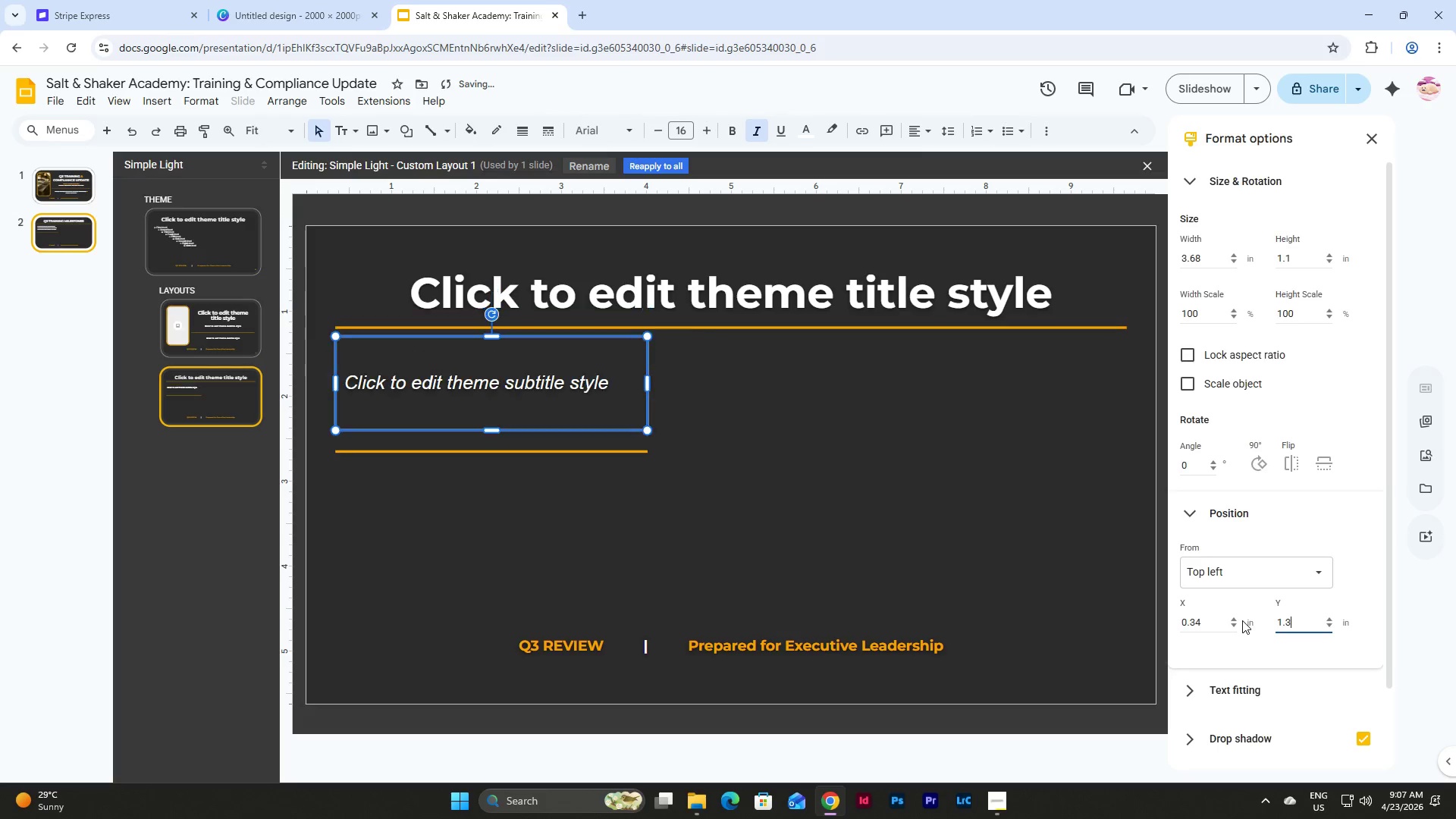 
key(Numpad7)
 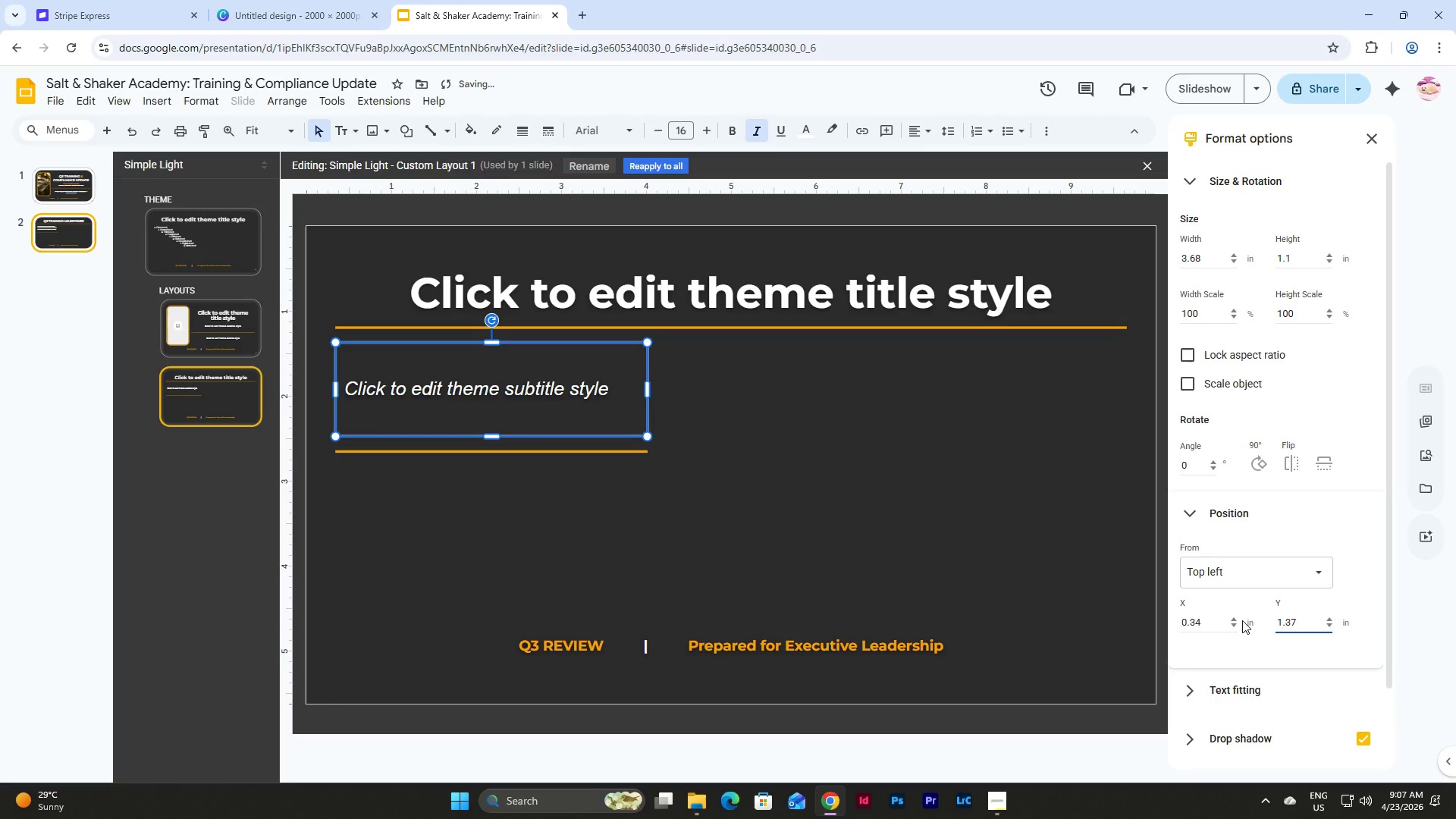 
key(NumpadEnter)
 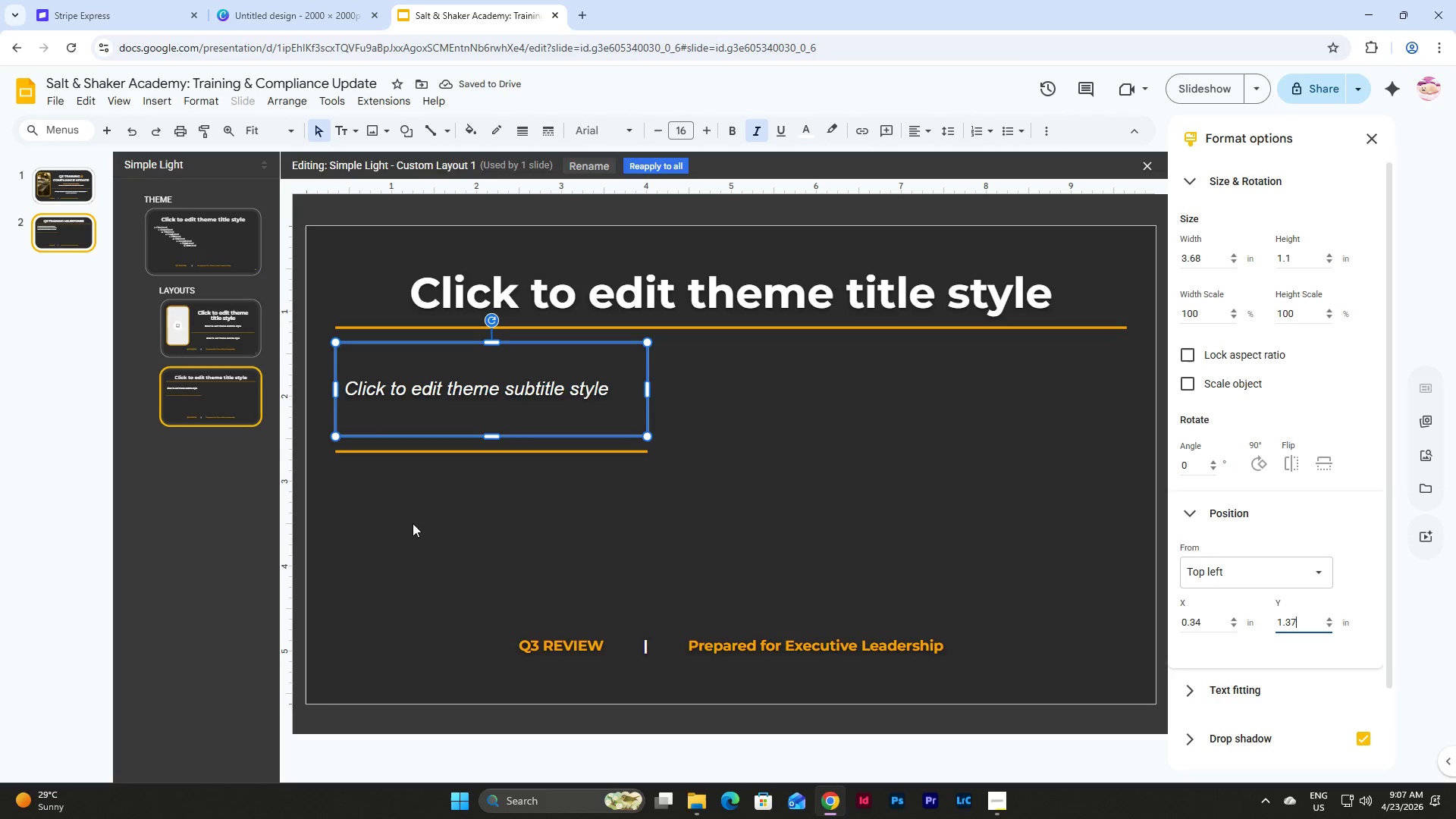 
left_click([507, 486])
 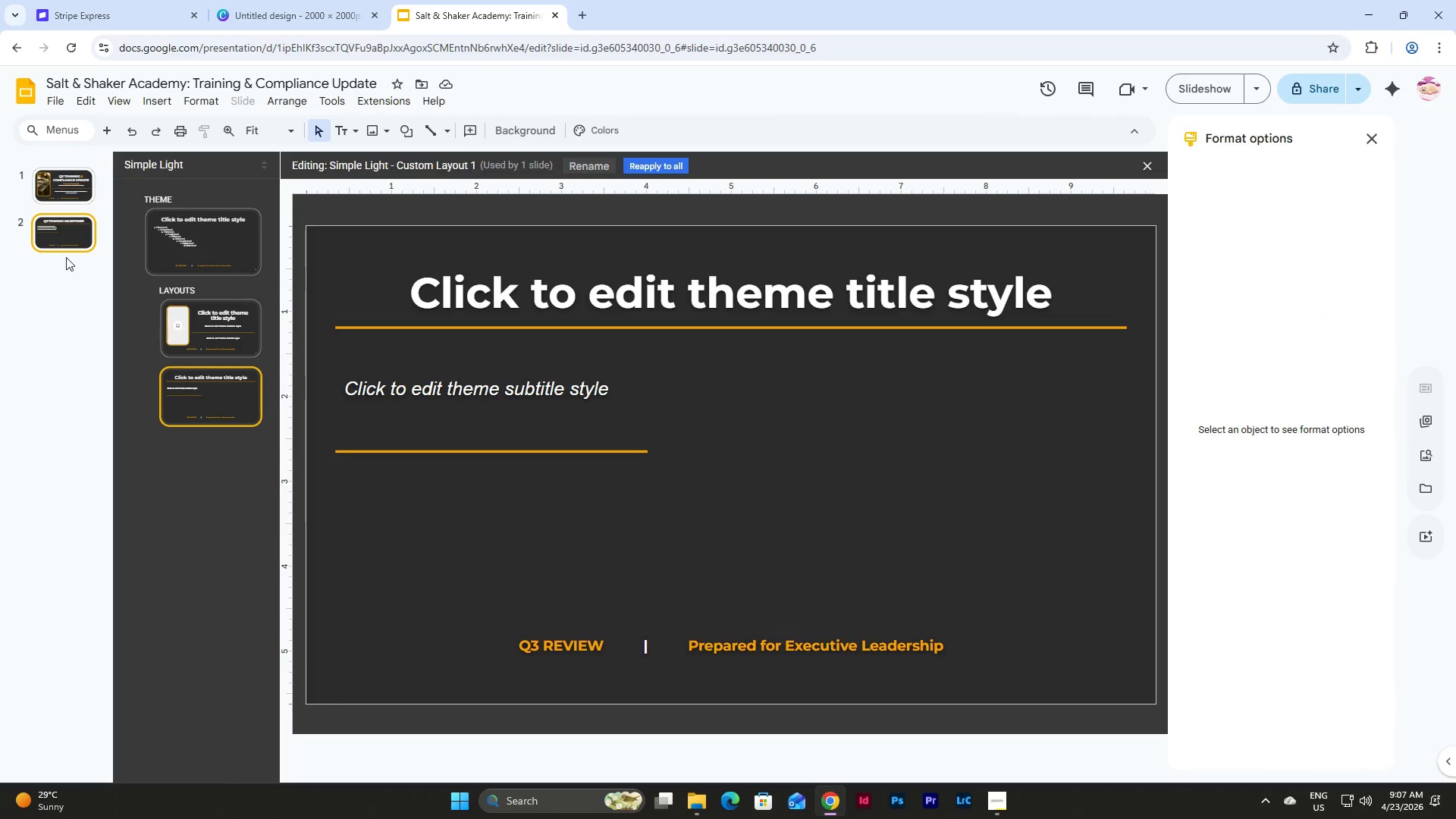 
left_click([64, 239])
 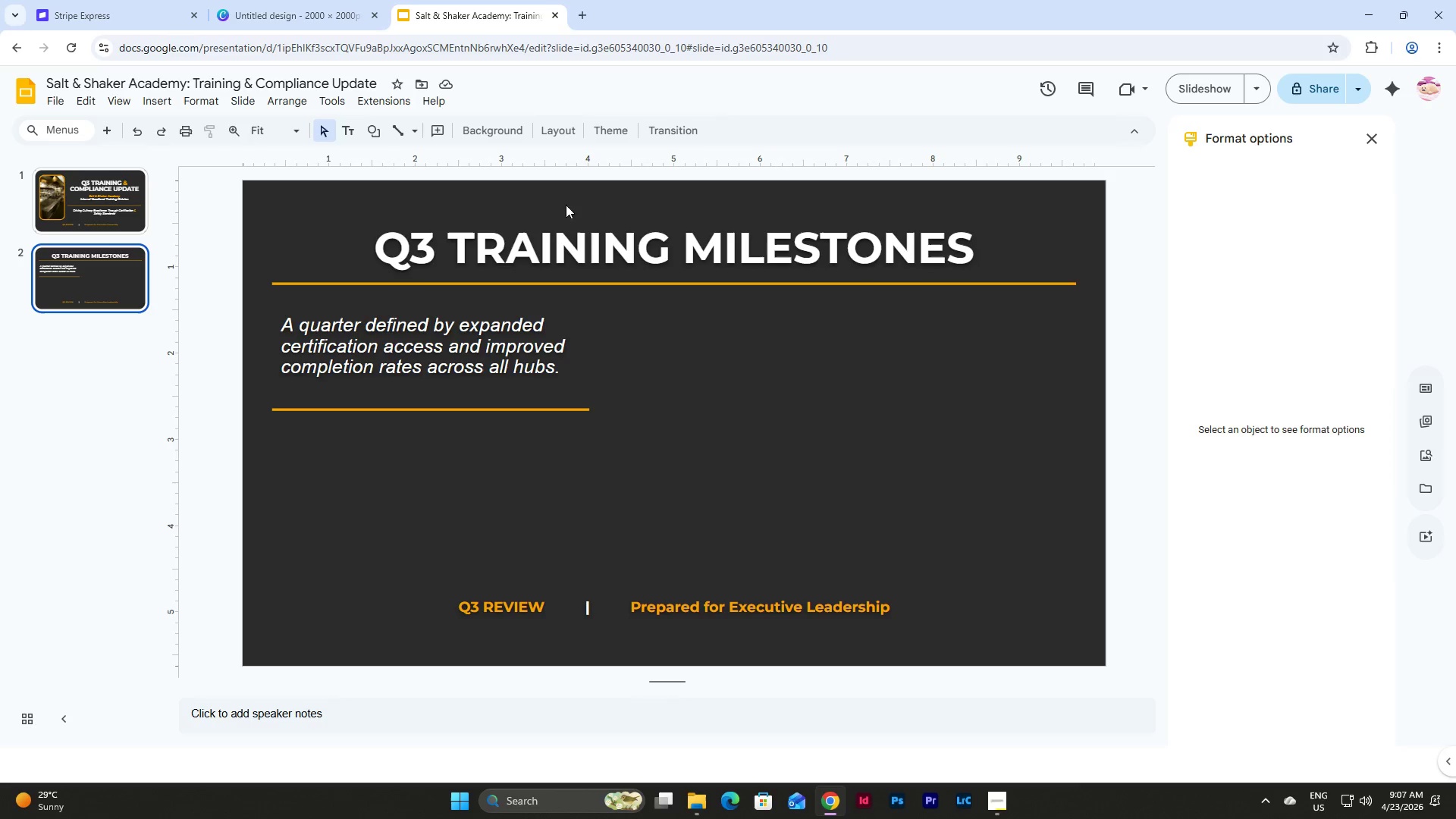 
left_click([571, 124])
 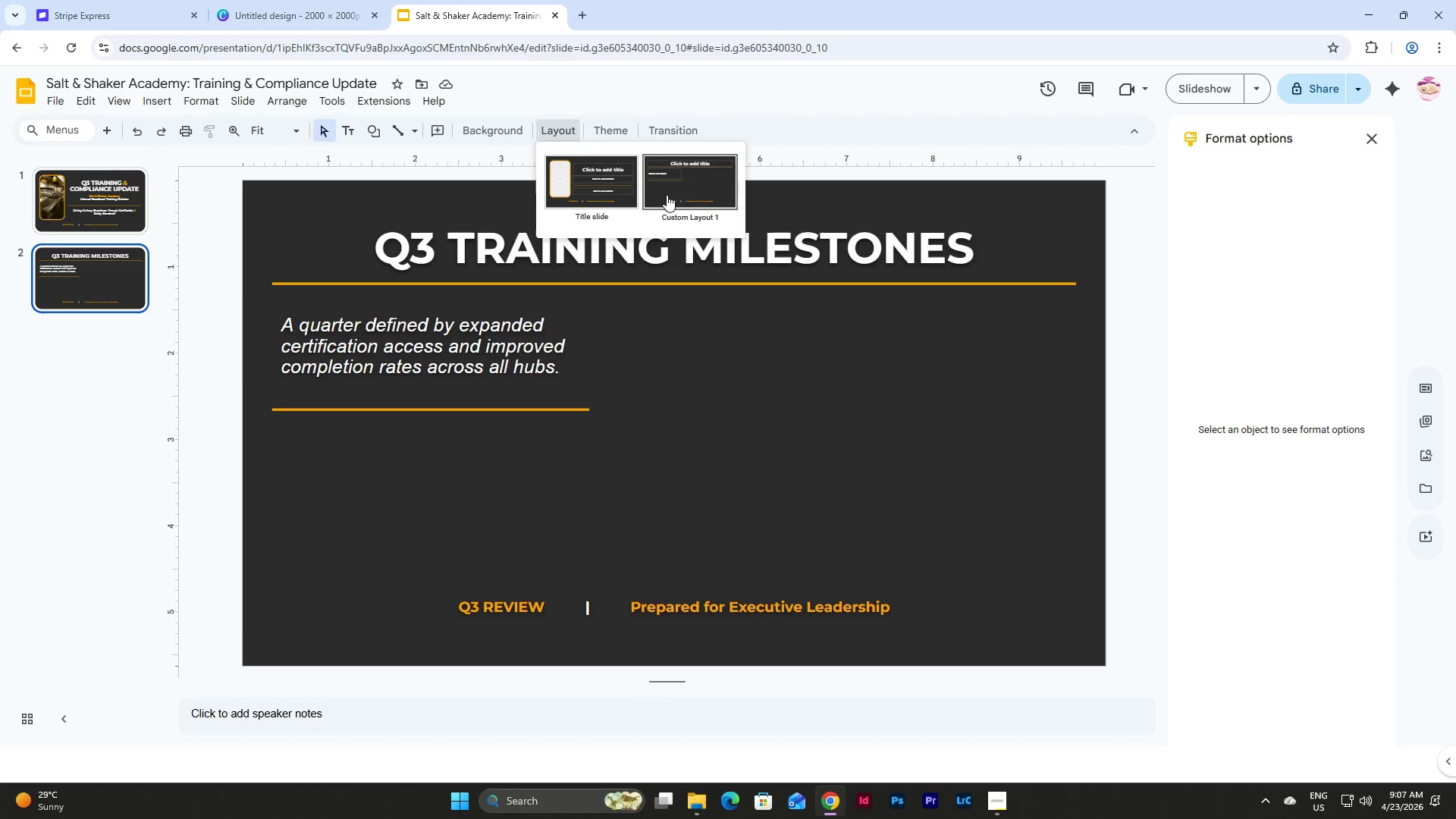 
left_click([681, 184])
 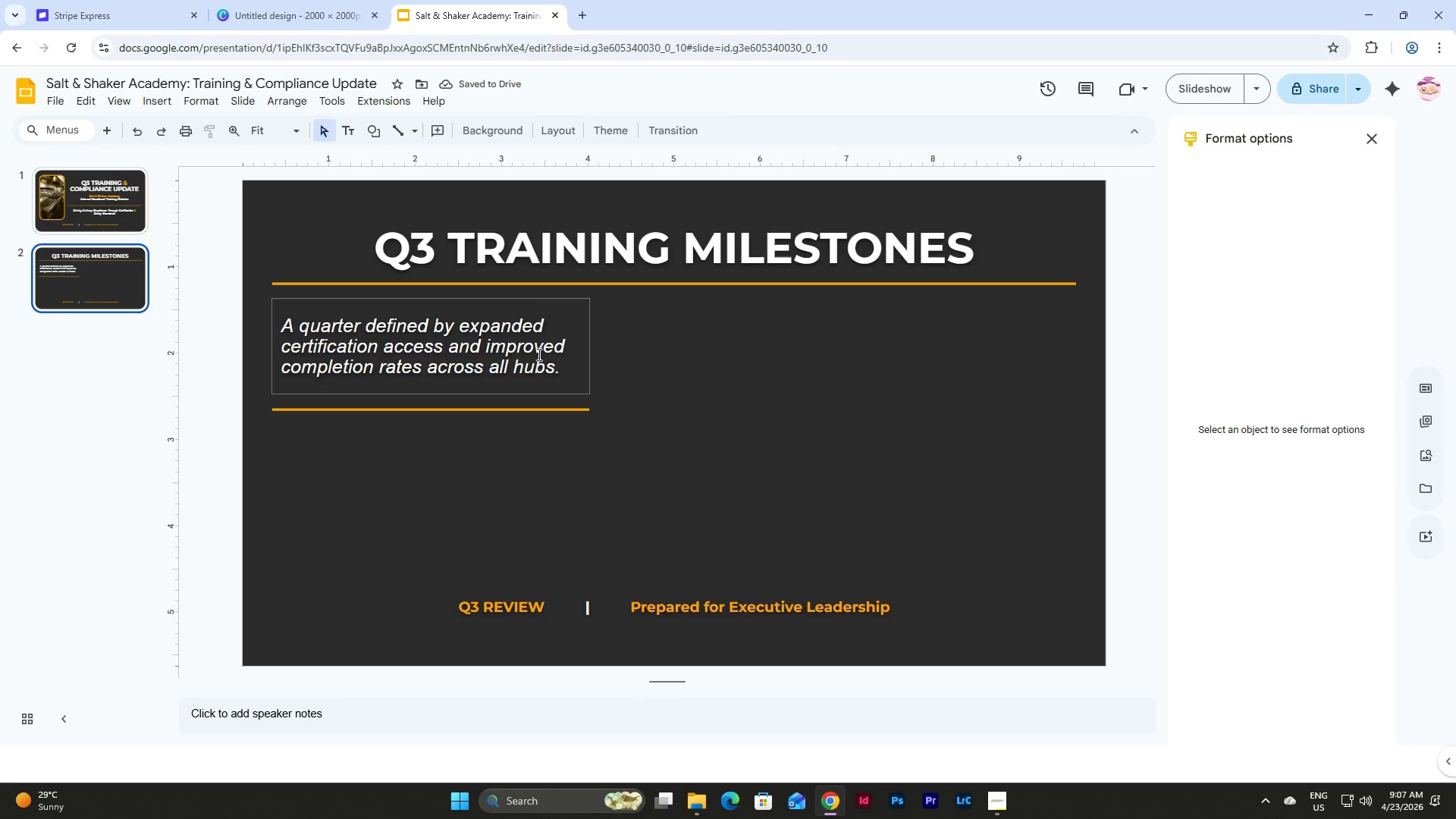 
wait(5.3)
 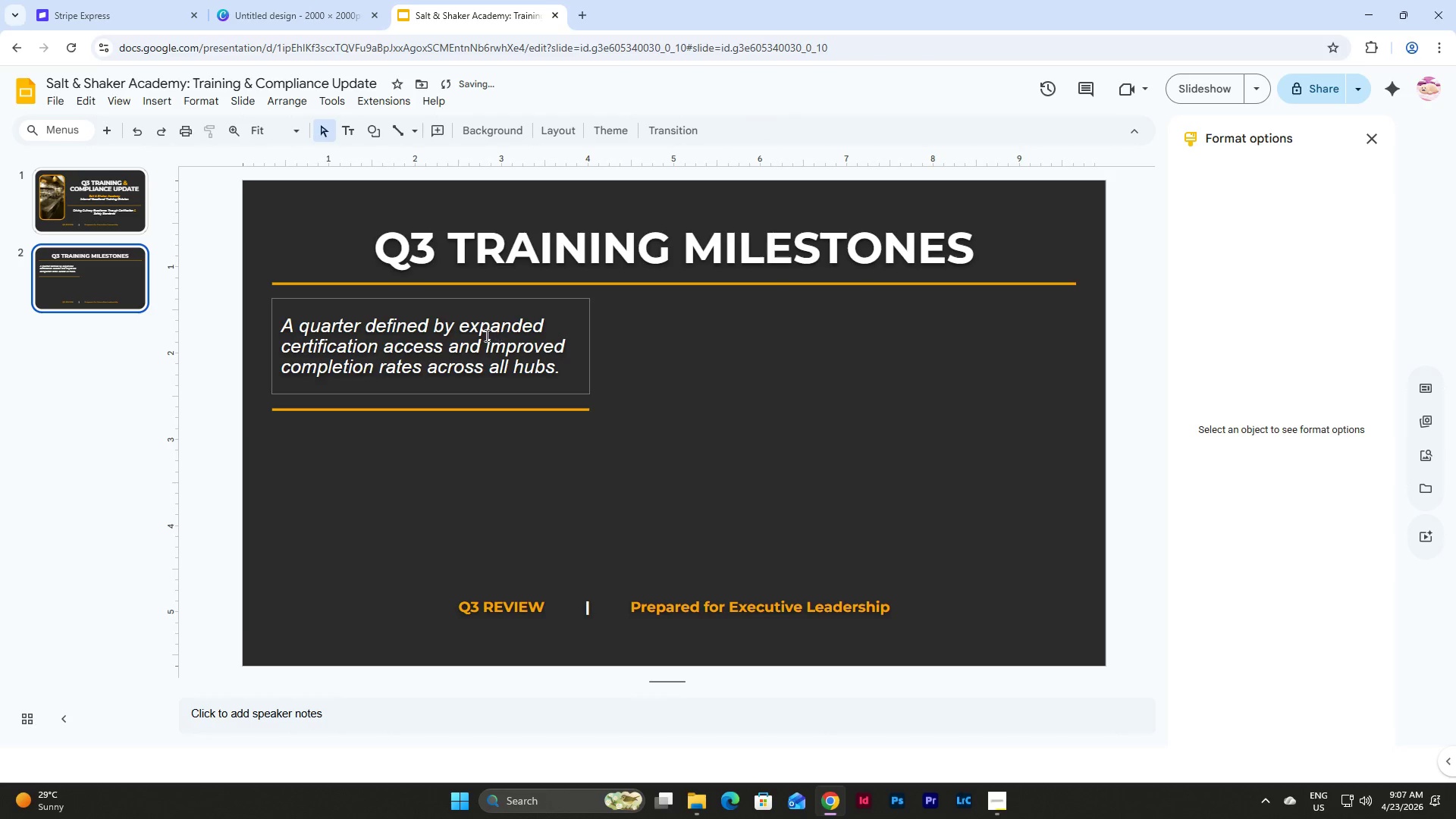 
left_click([246, 99])
 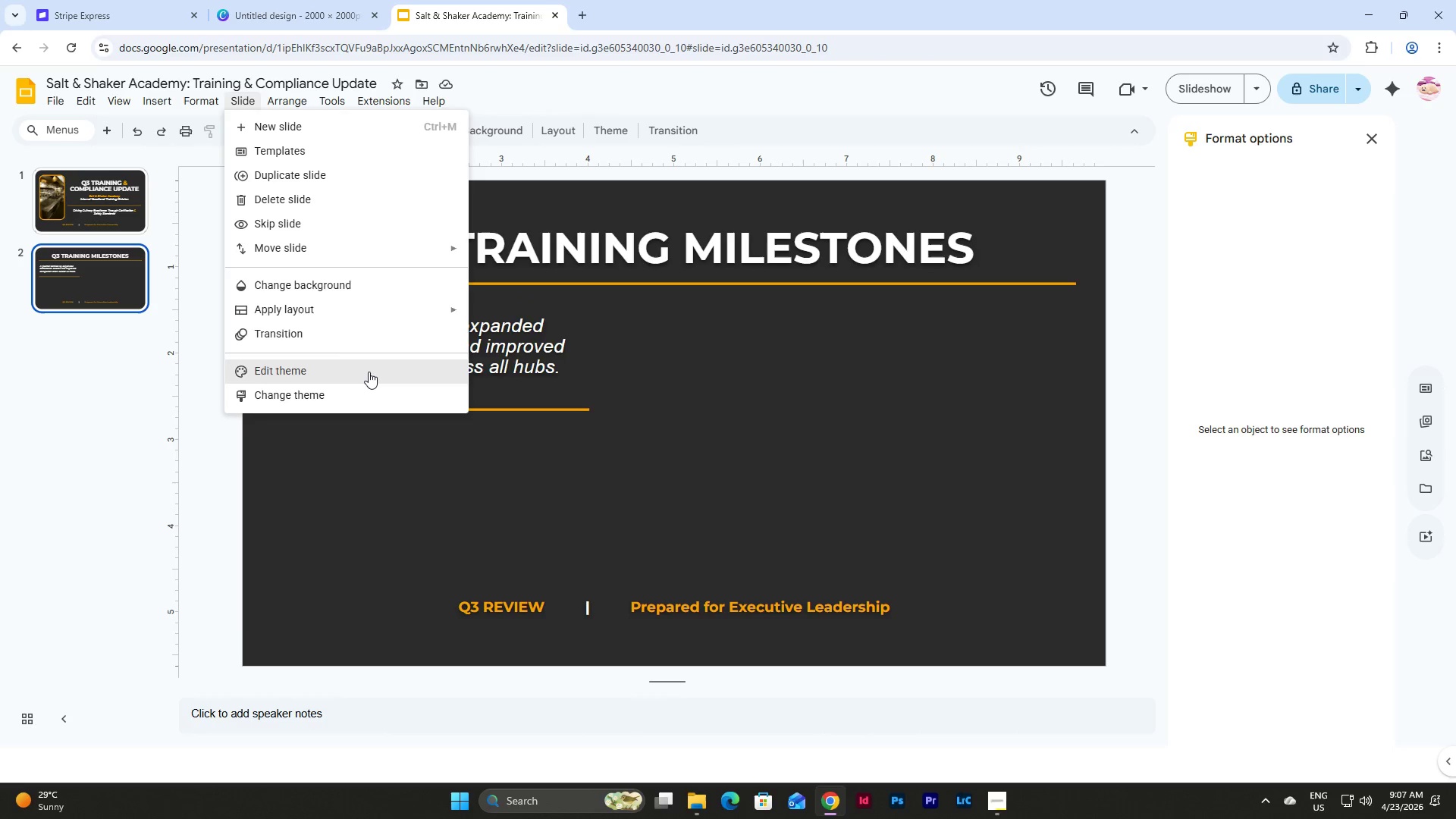 
left_click([369, 372])
 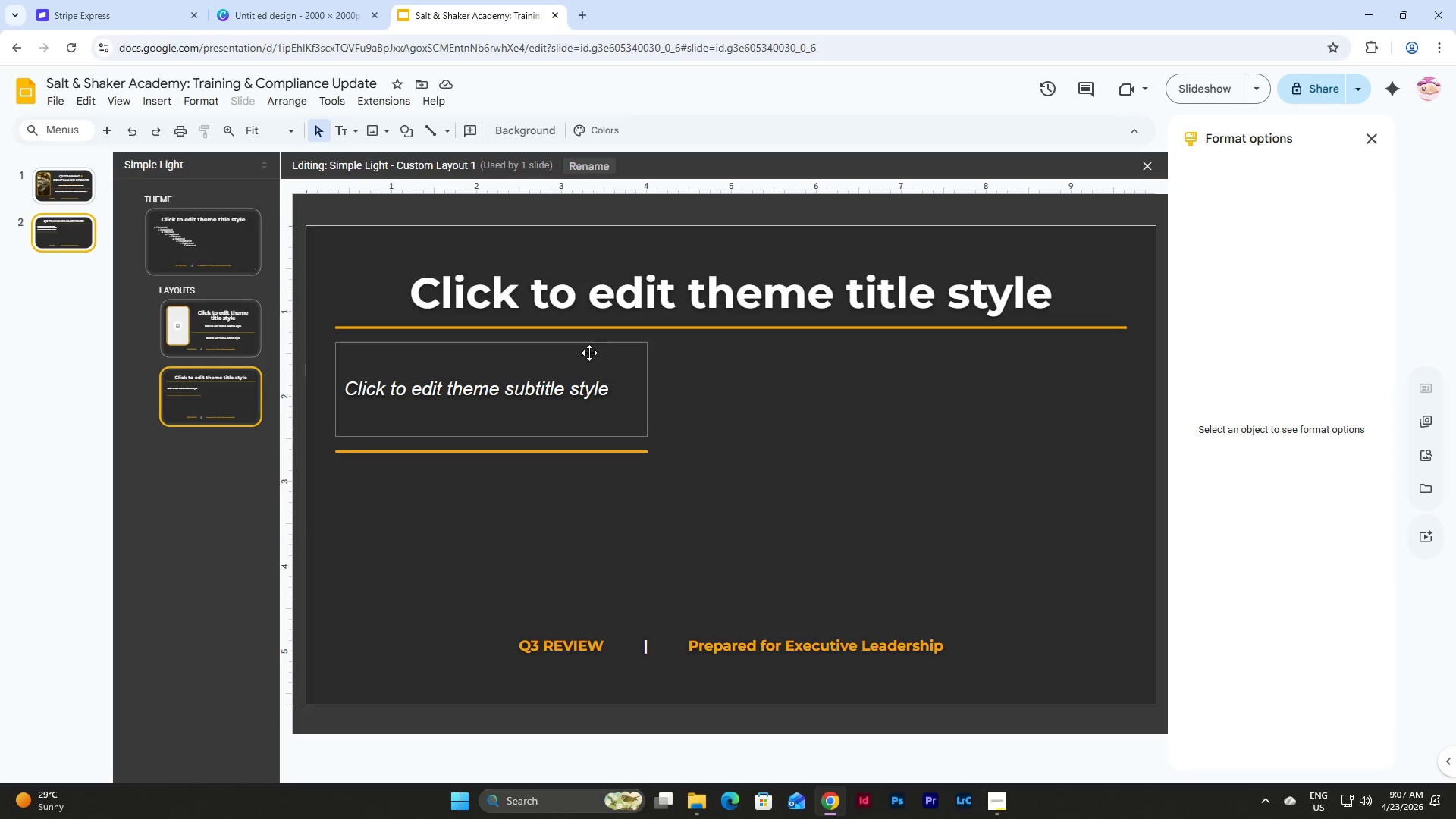 
left_click([586, 344])
 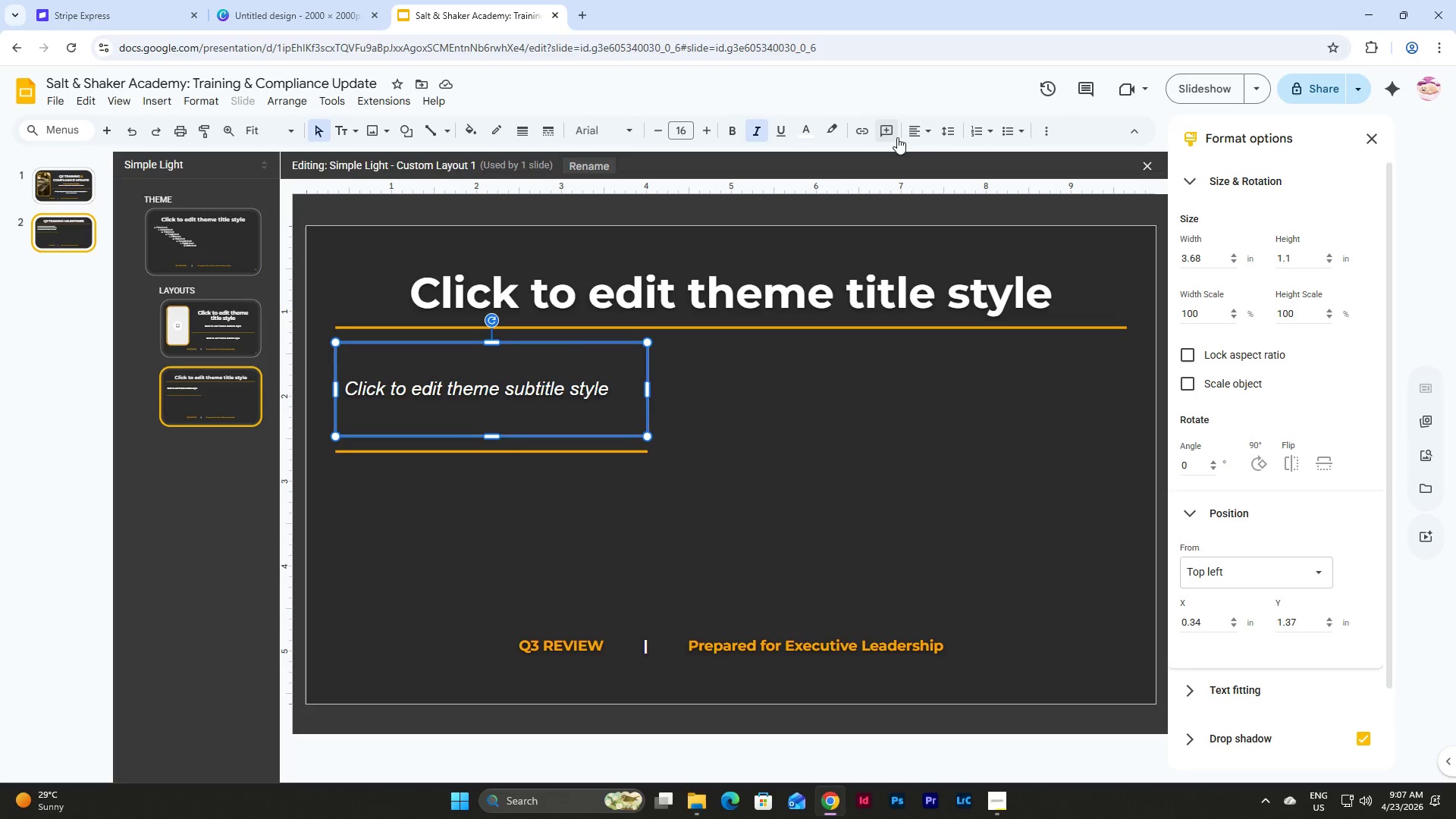 
left_click([942, 129])
 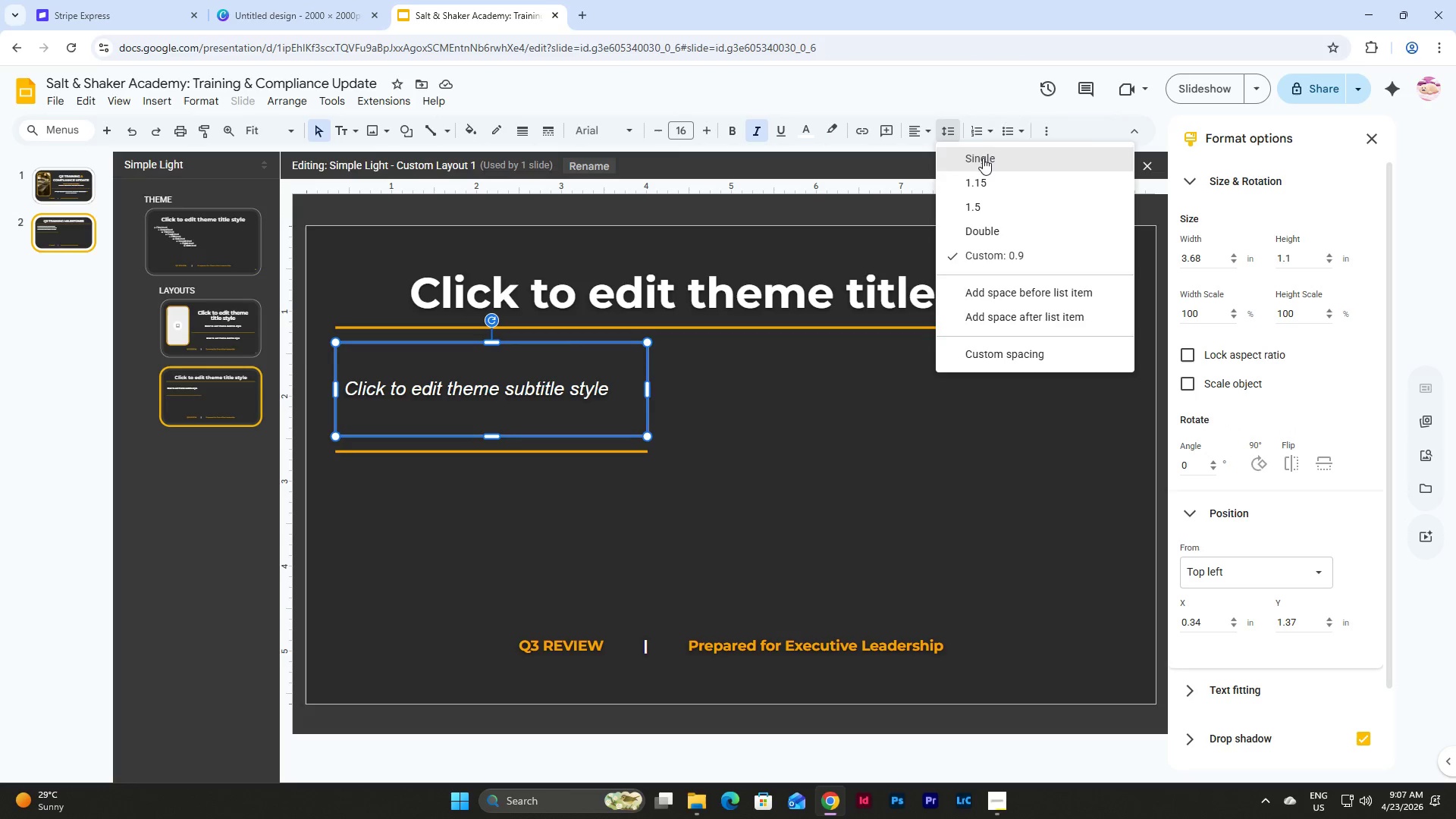 
left_click([983, 155])
 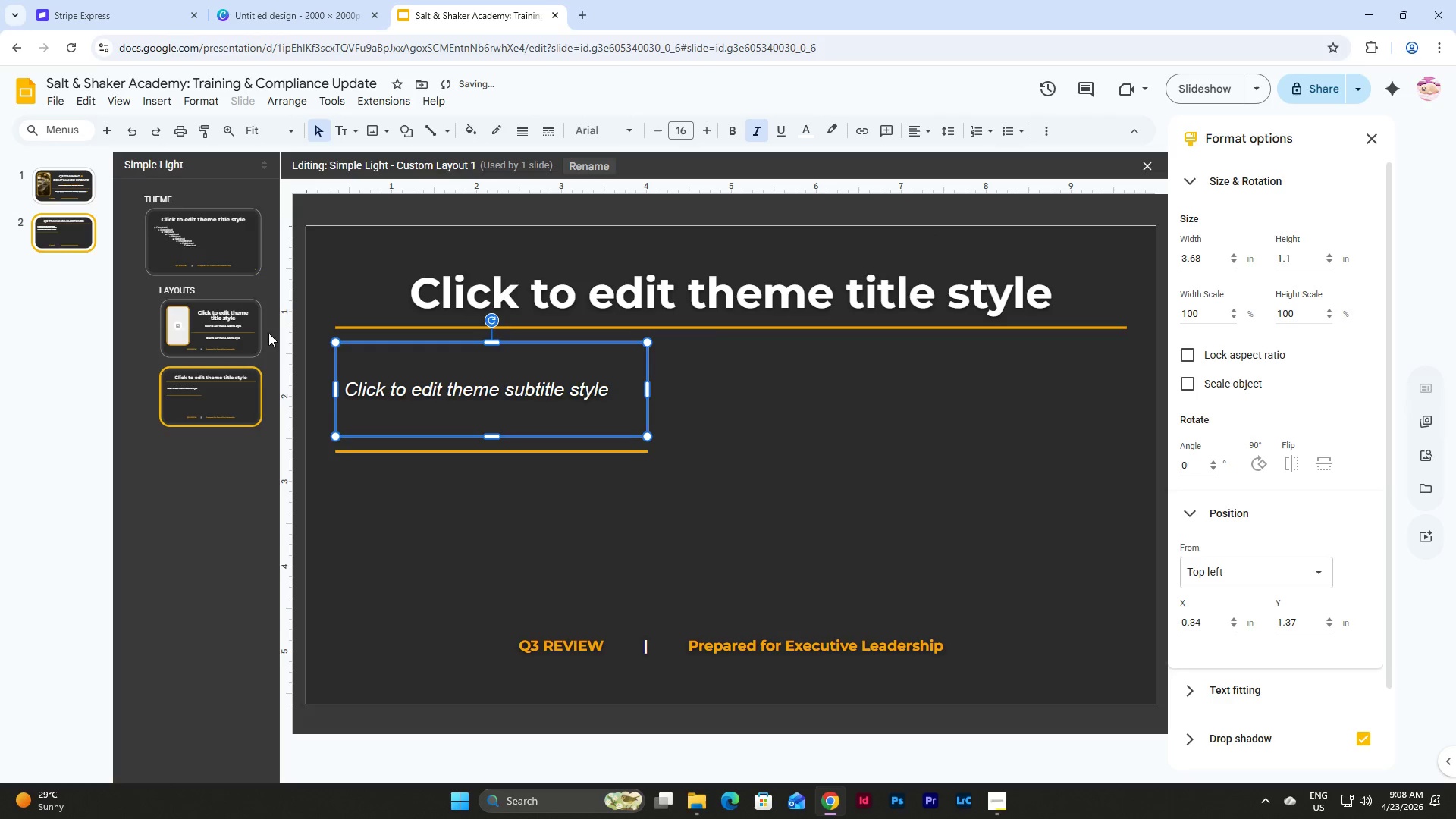 
left_click([64, 233])
 